 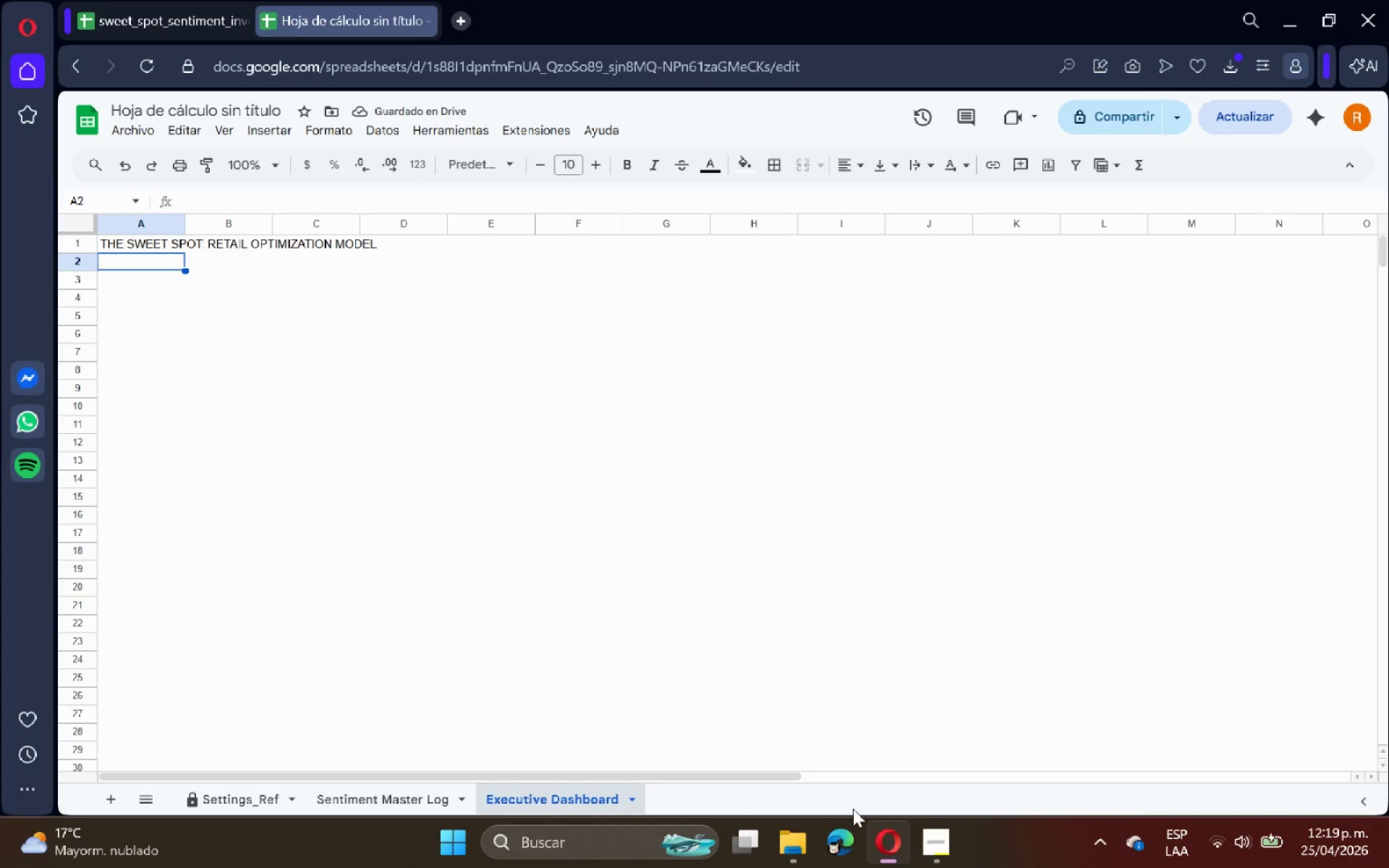 
left_click([144, 249])
 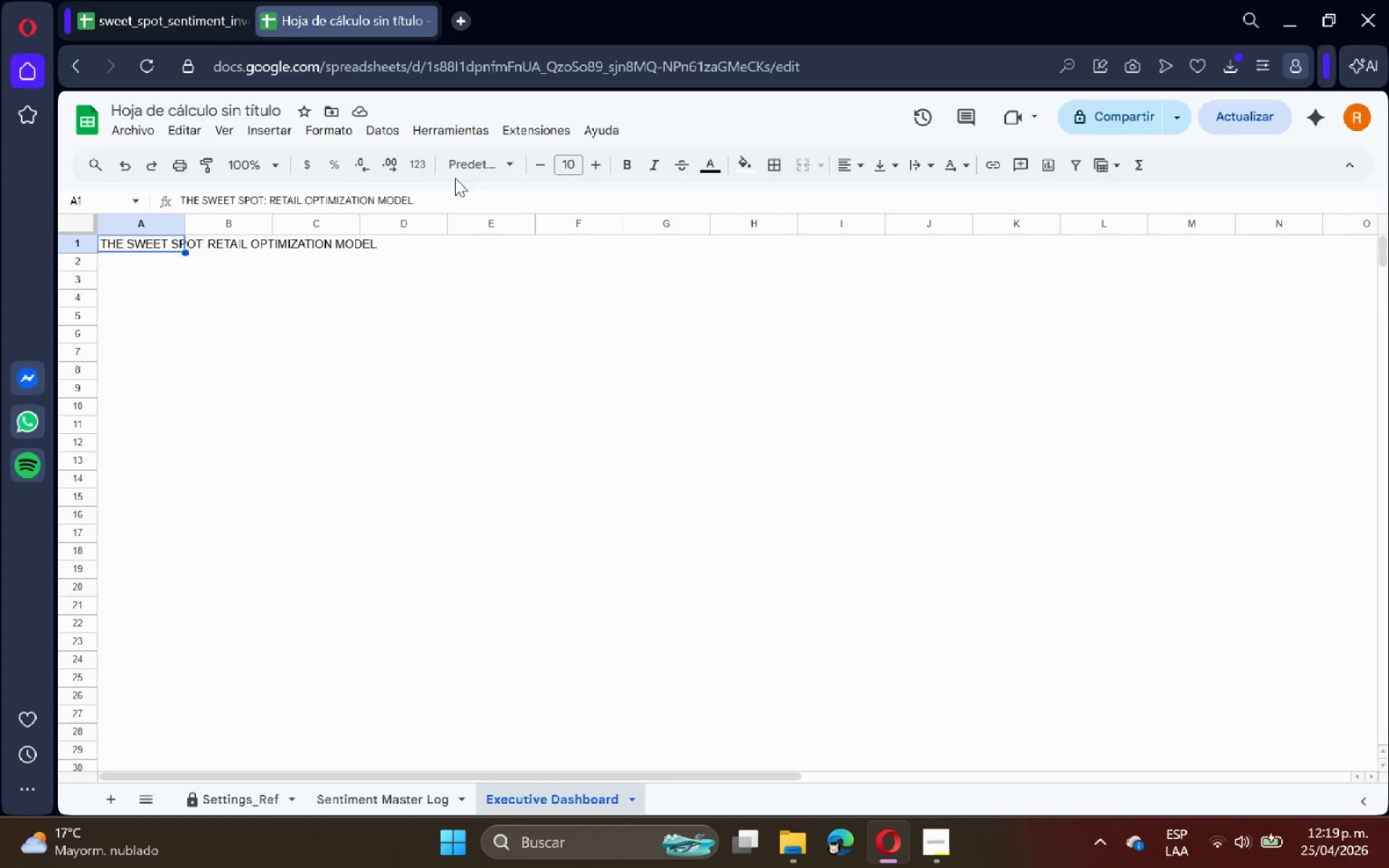 
left_click([603, 169])
 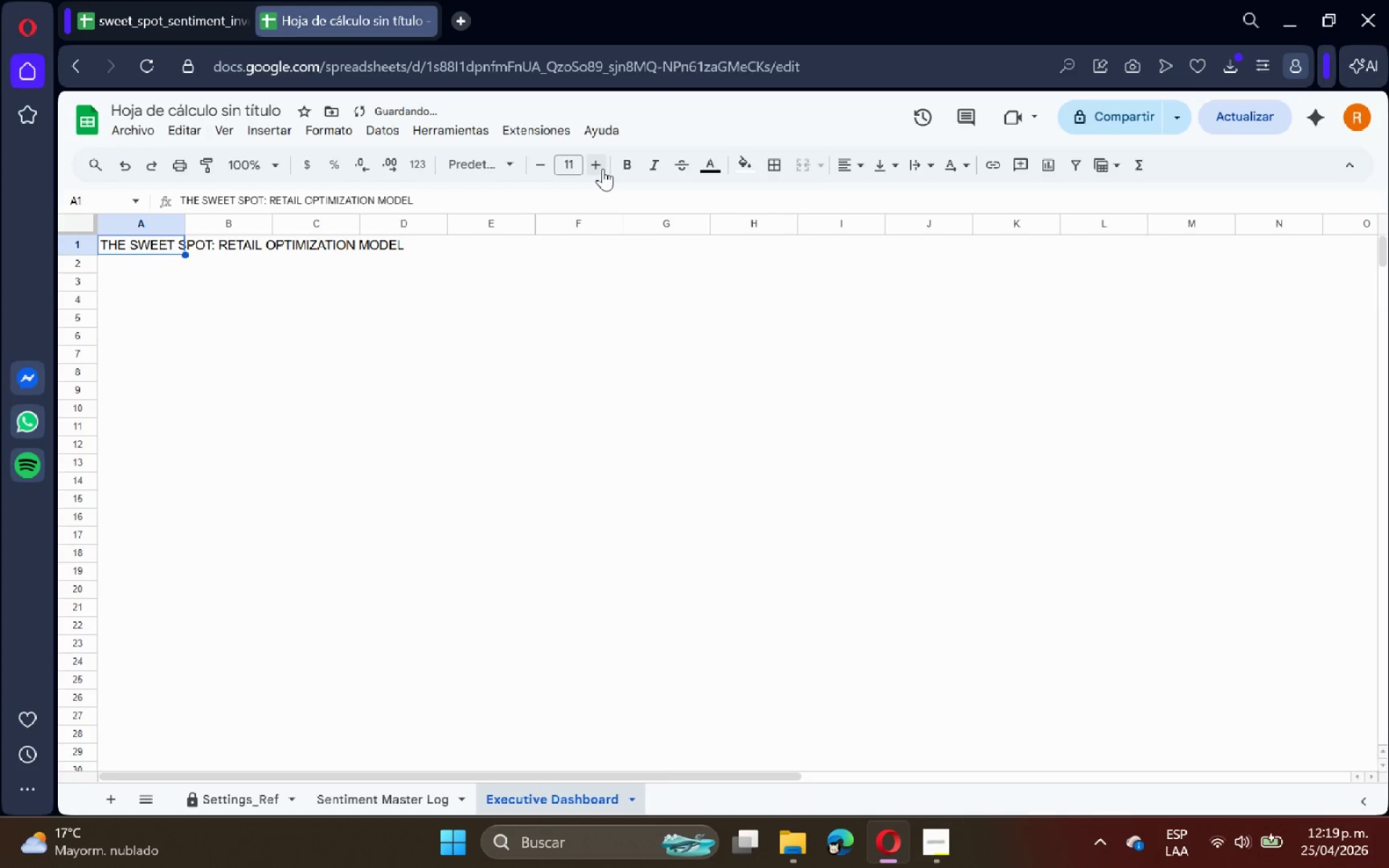 
left_click([603, 169])
 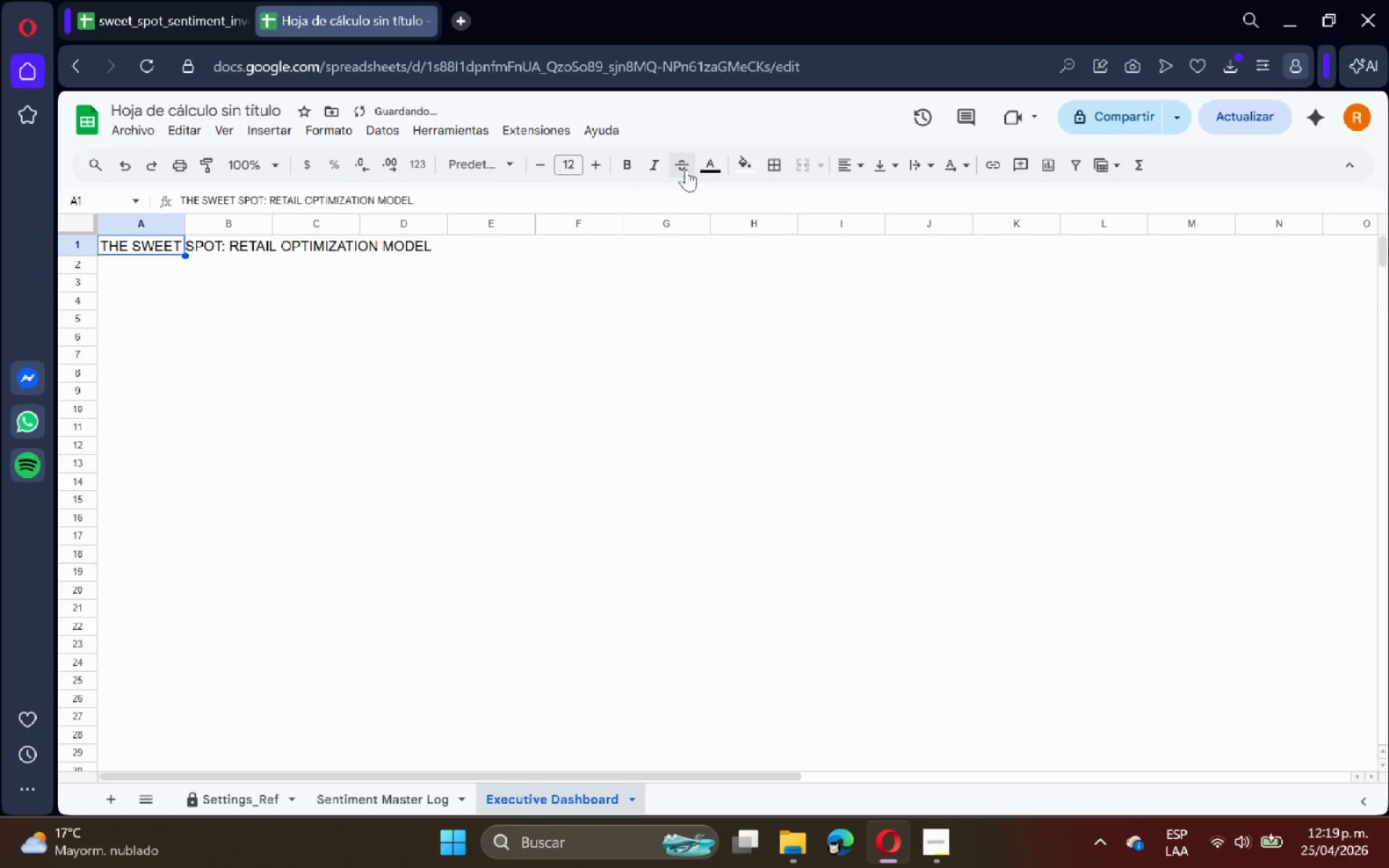 
left_click([635, 160])
 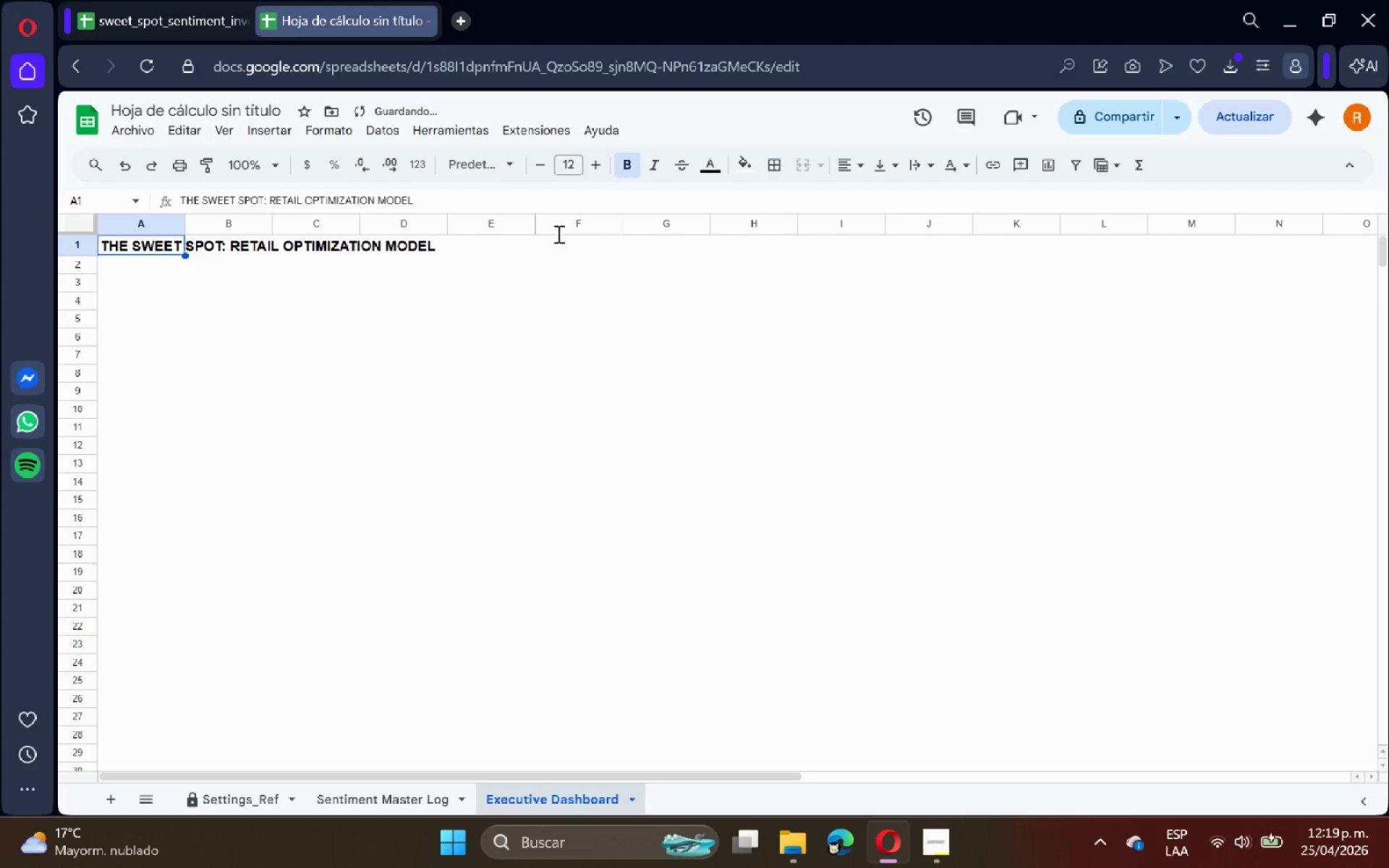 
left_click([448, 286])
 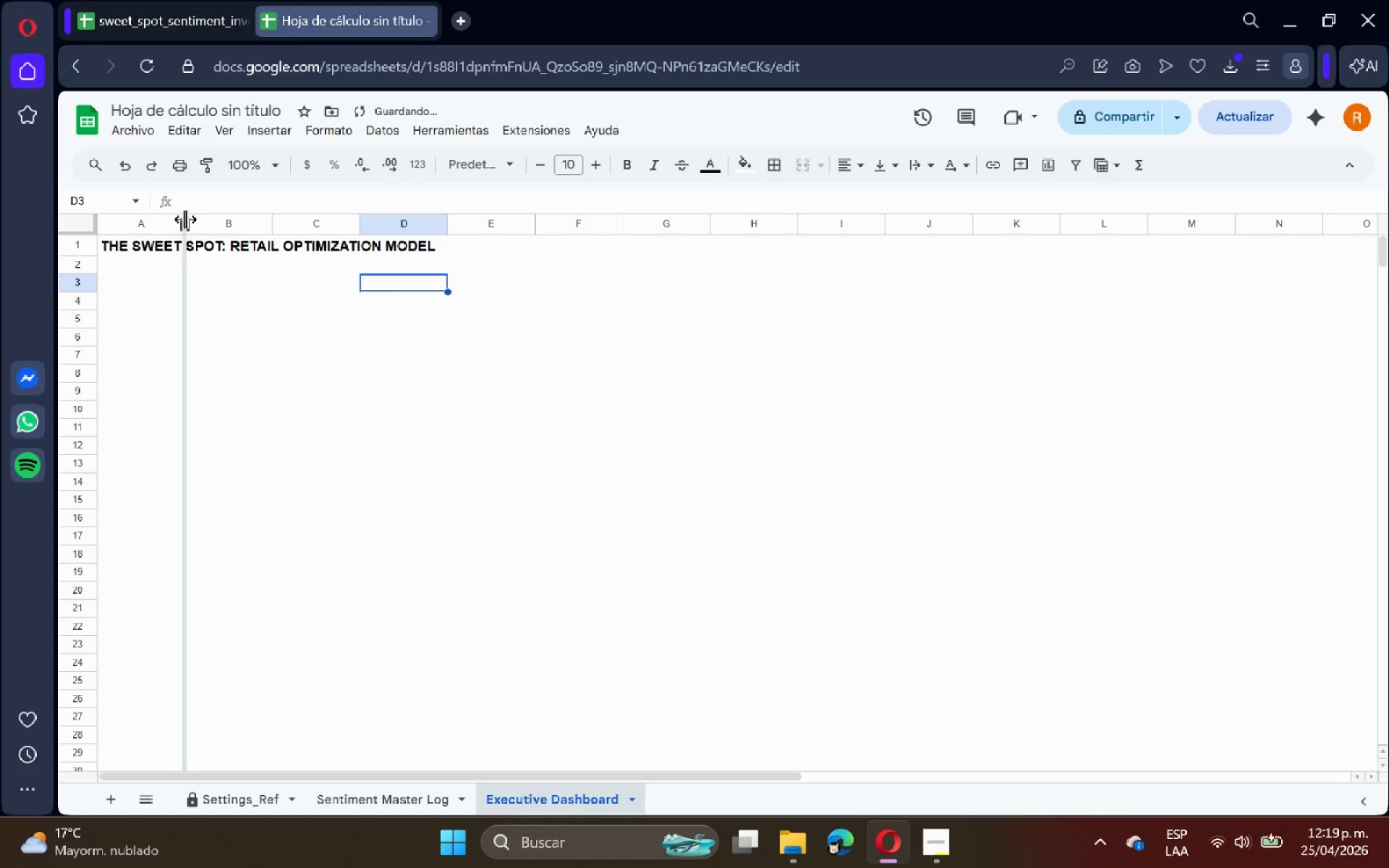 
double_click([185, 219])
 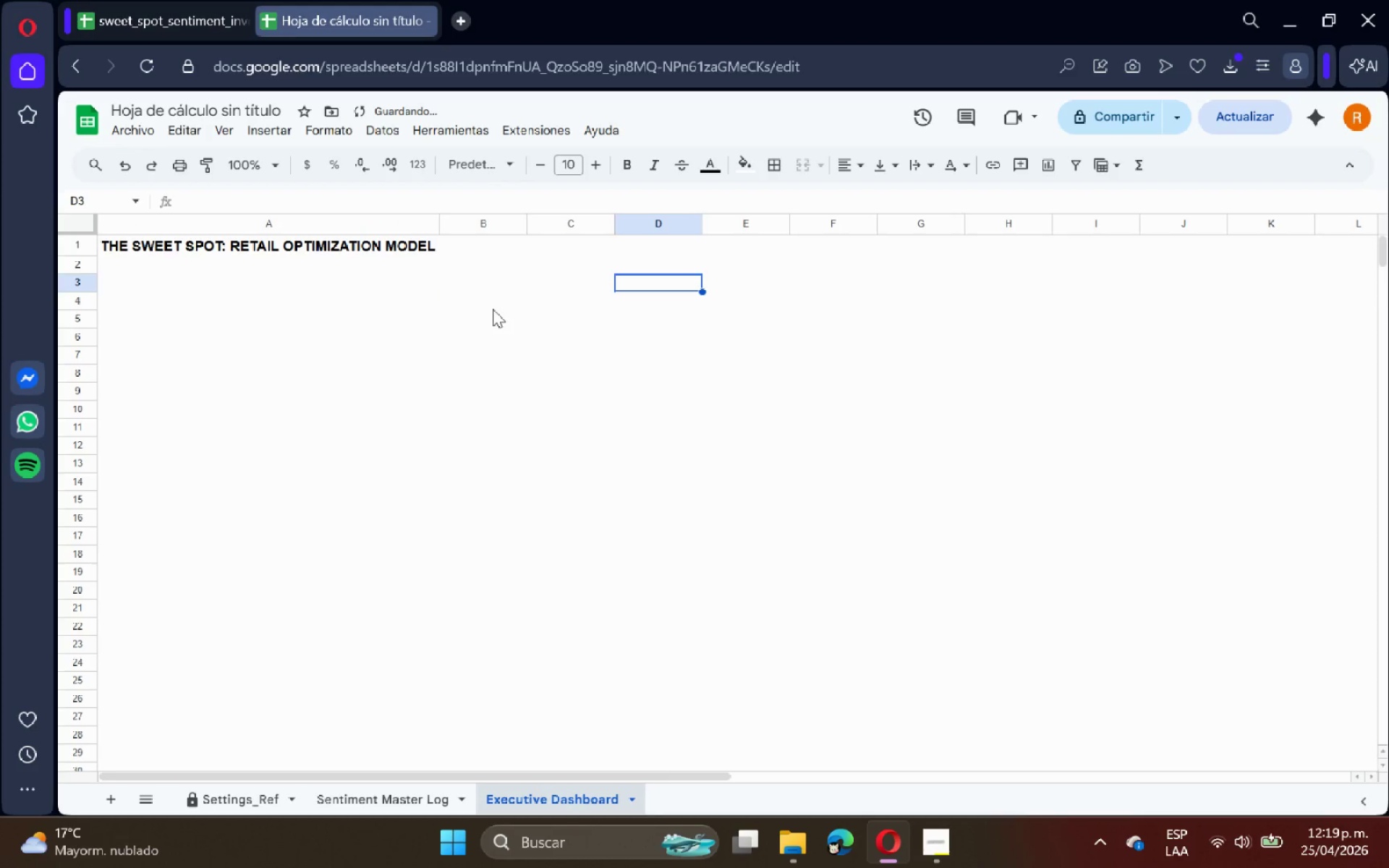 
left_click([493, 309])
 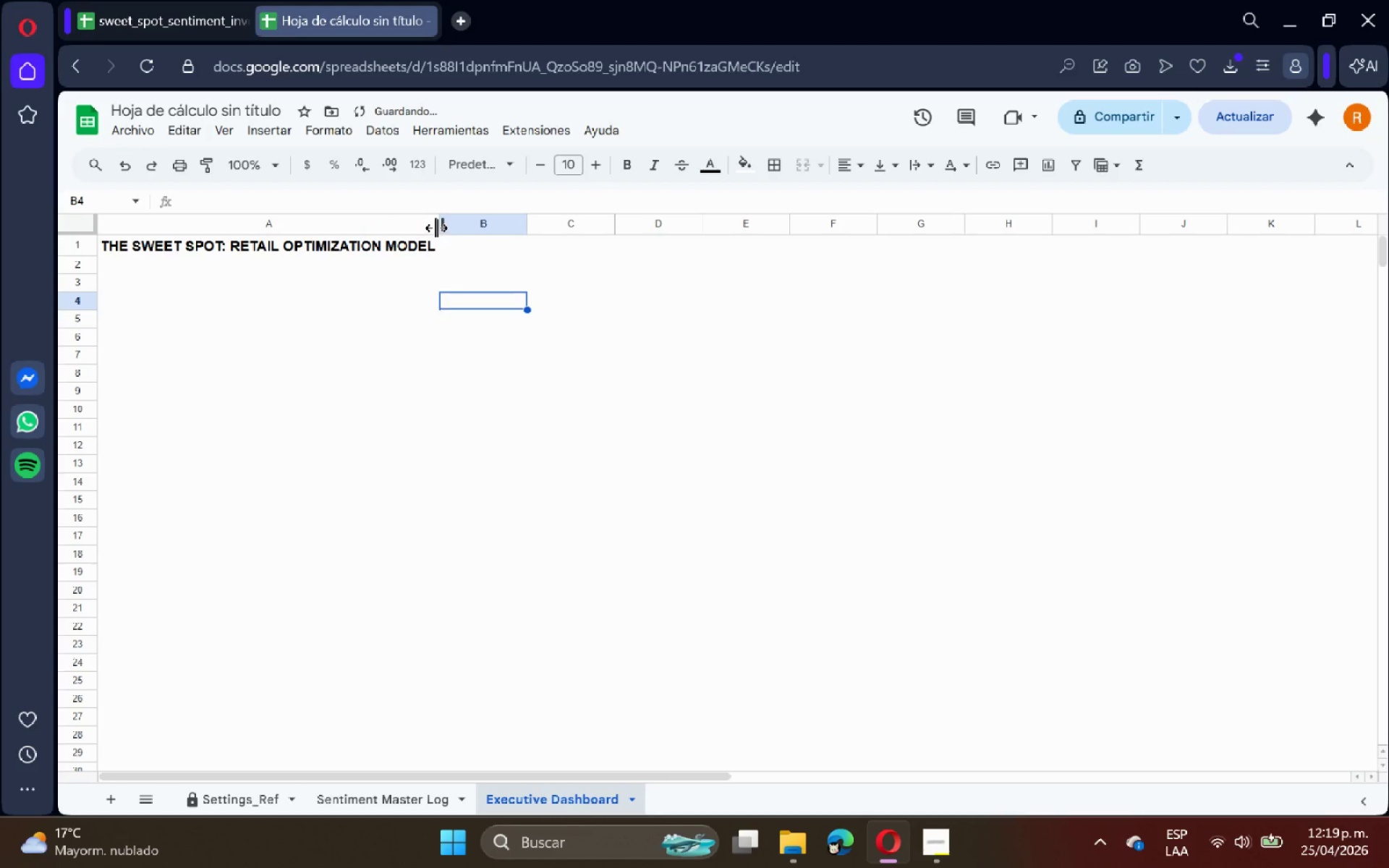 
double_click([436, 228])
 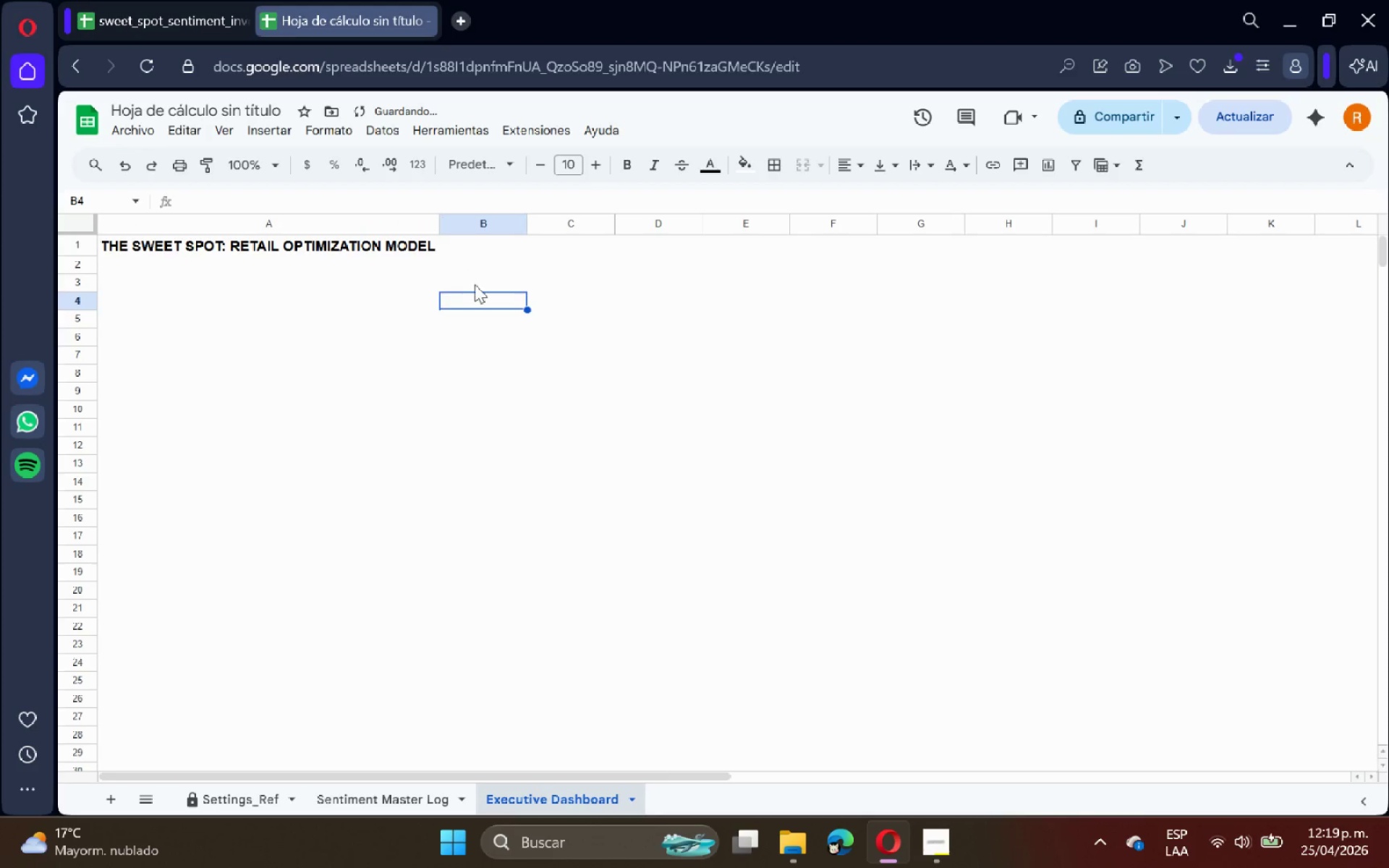 
left_click([475, 285])
 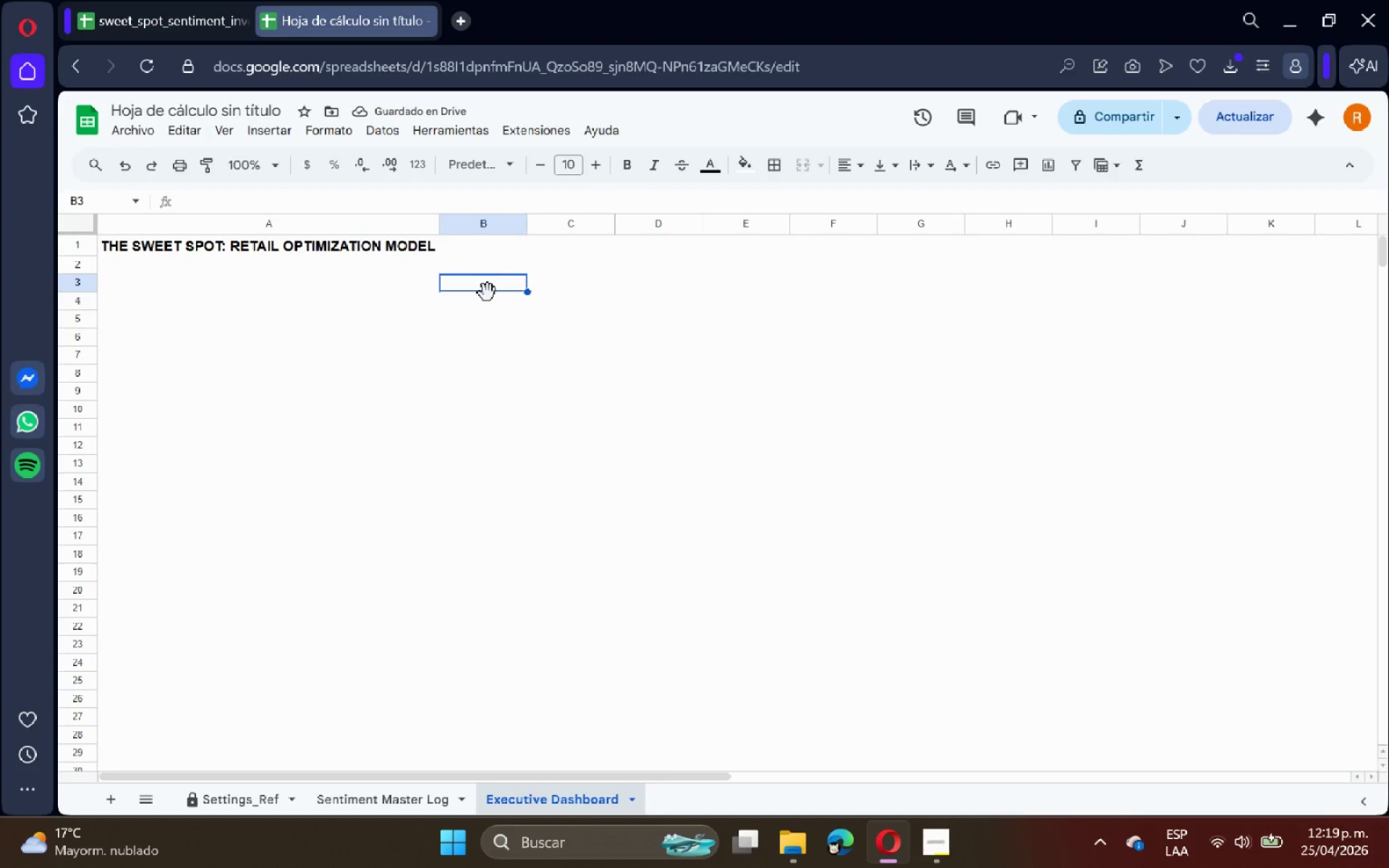 
left_click([421, 306])
 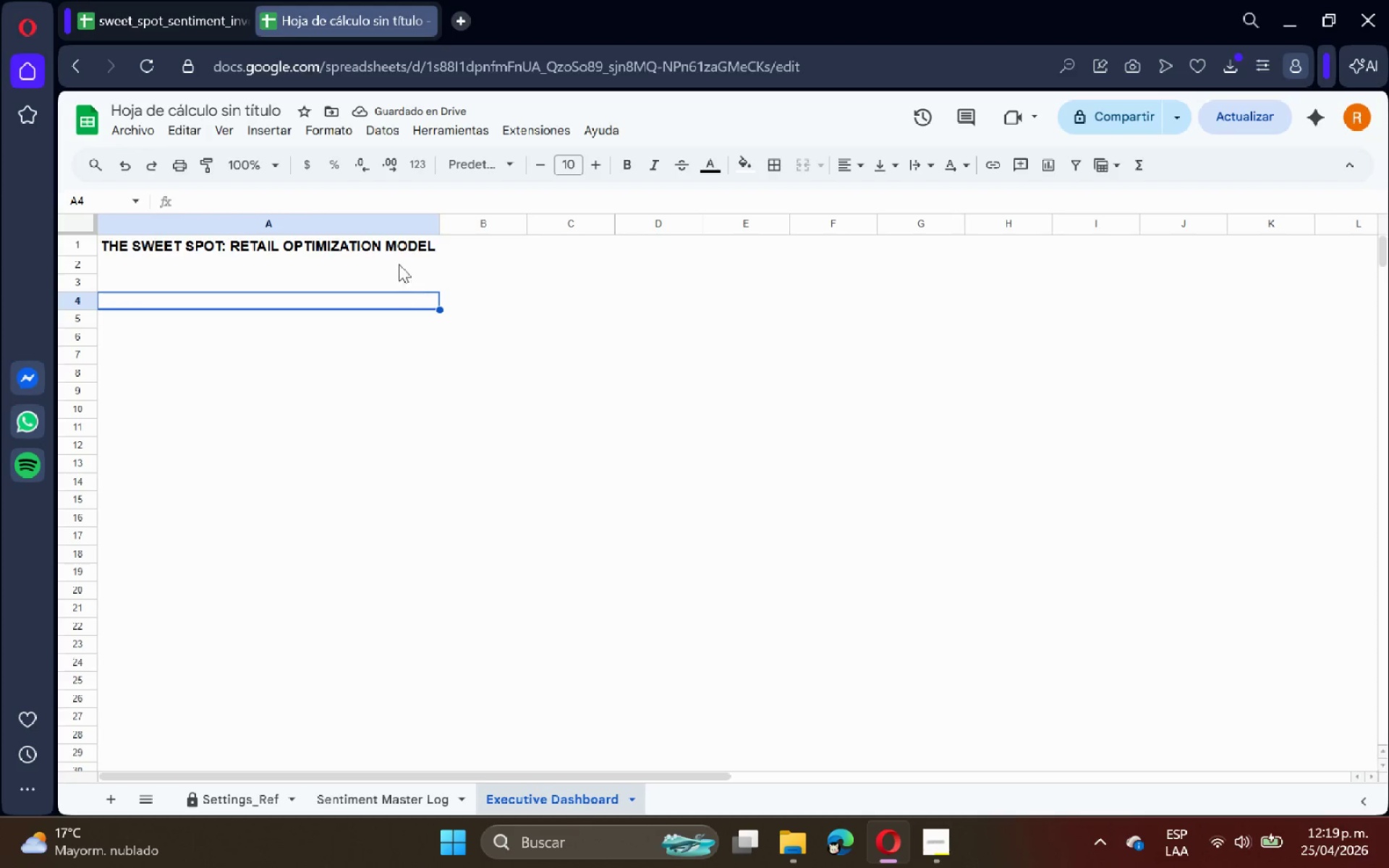 
left_click([382, 244])
 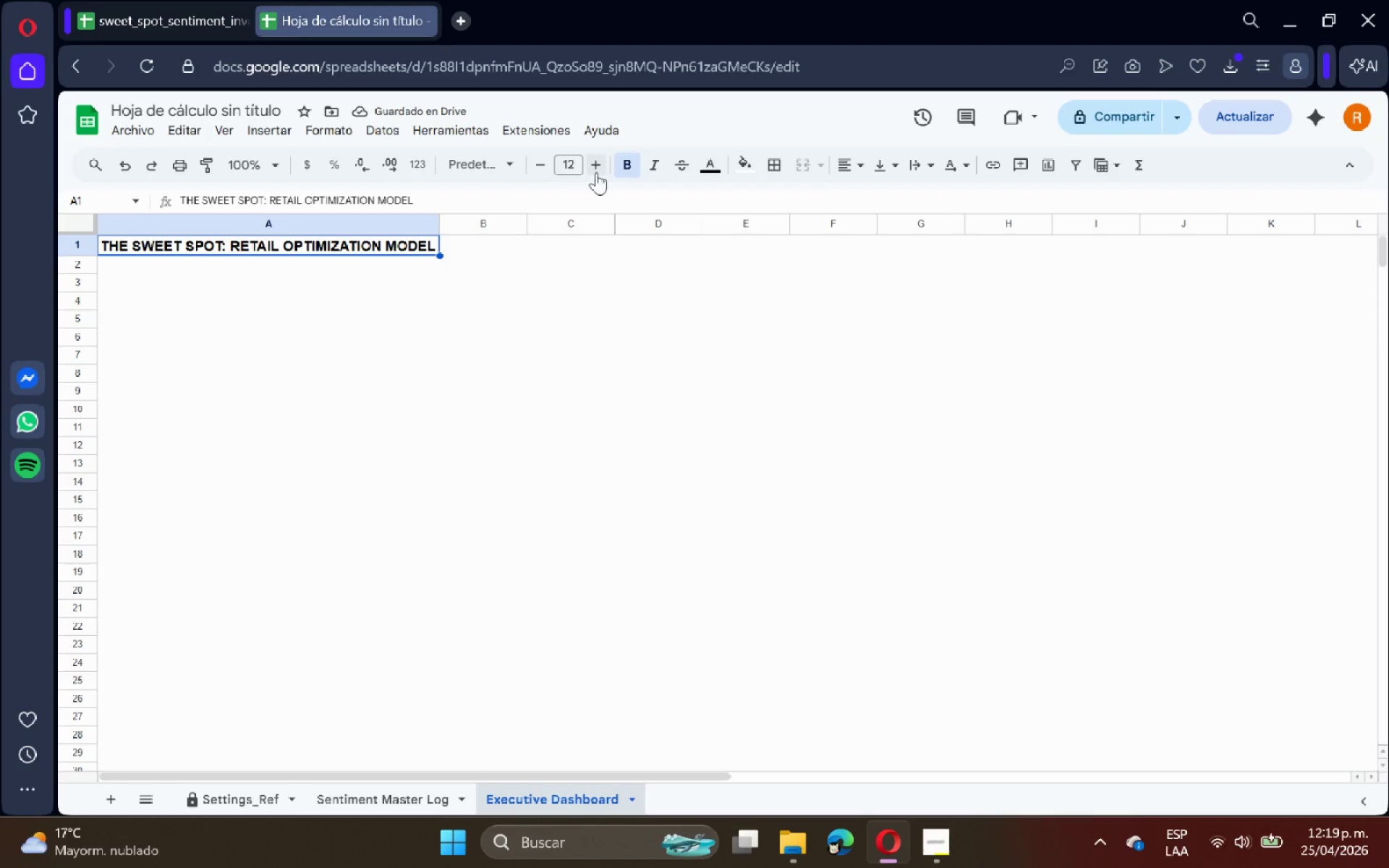 
double_click([596, 169])
 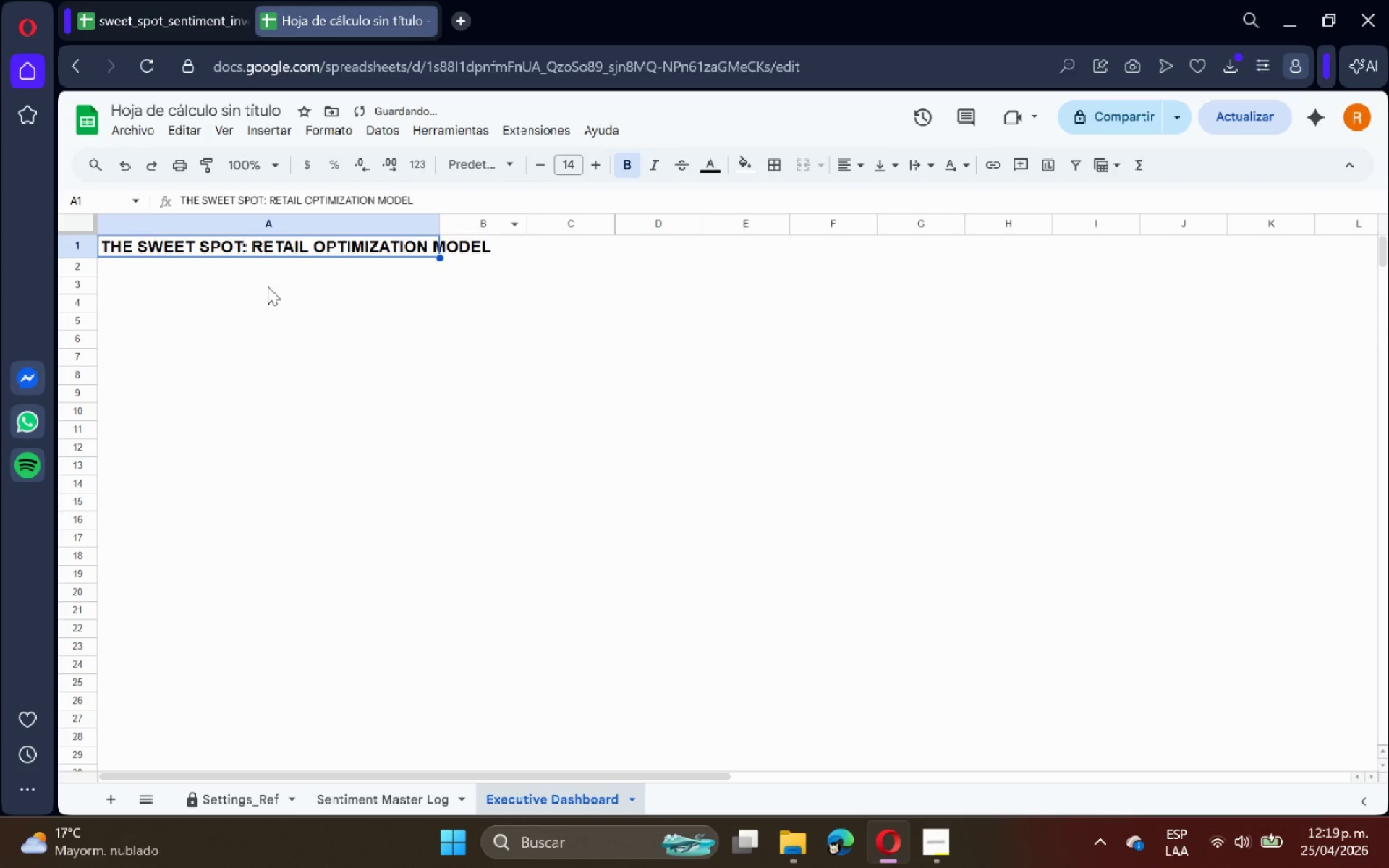 
triple_click([226, 295])
 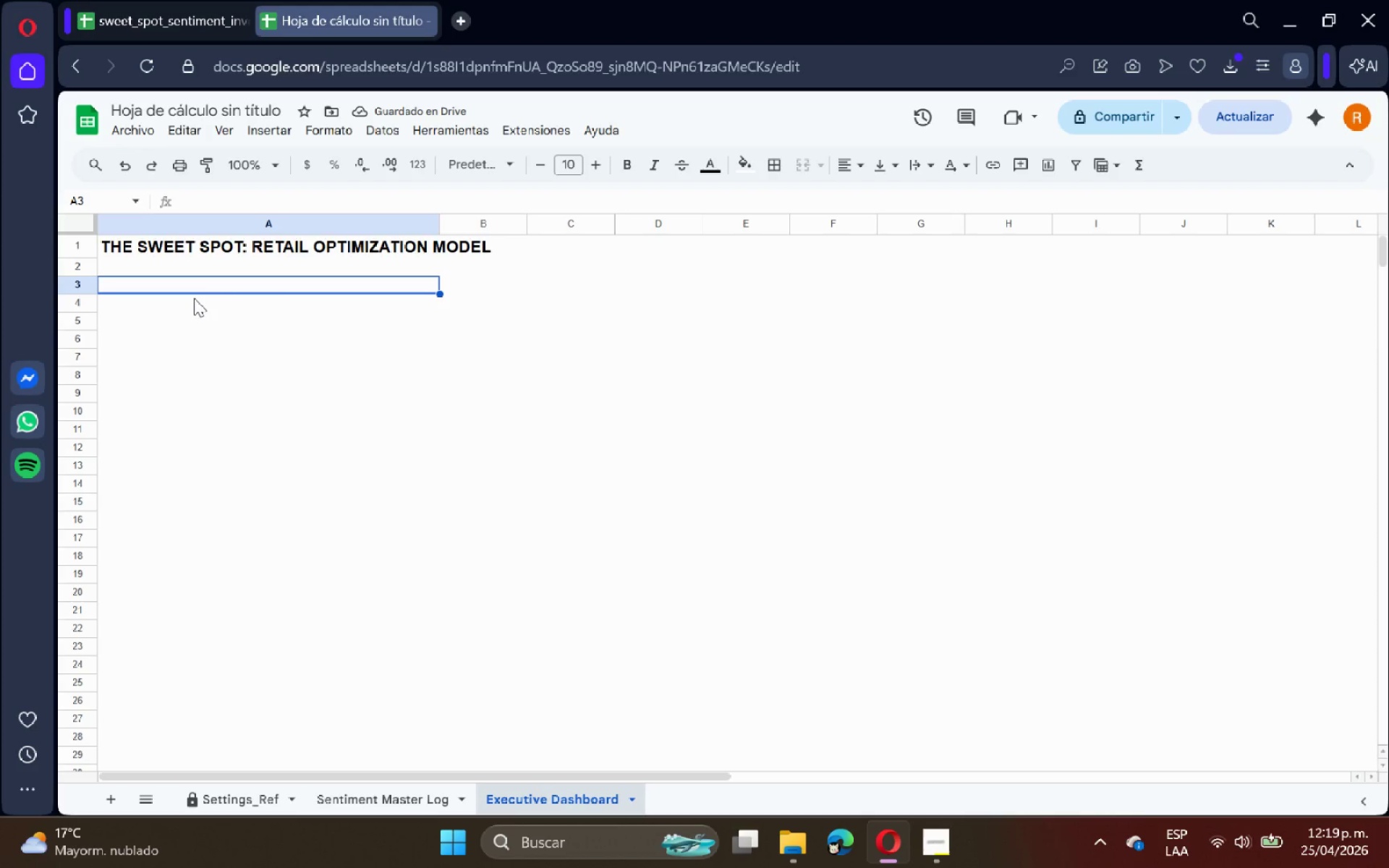 
type(Potential Monthly Value)
 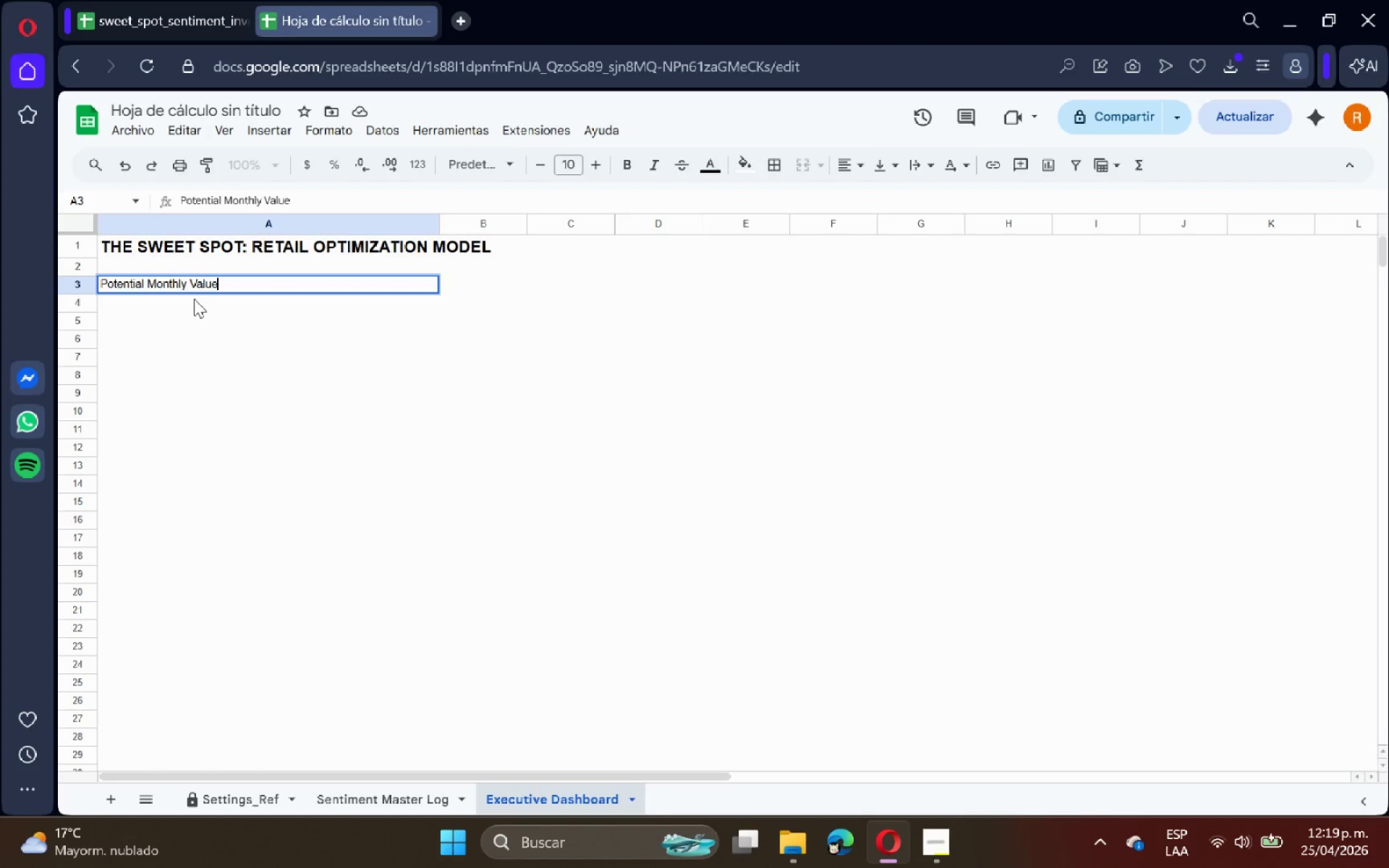 
key(Enter)
 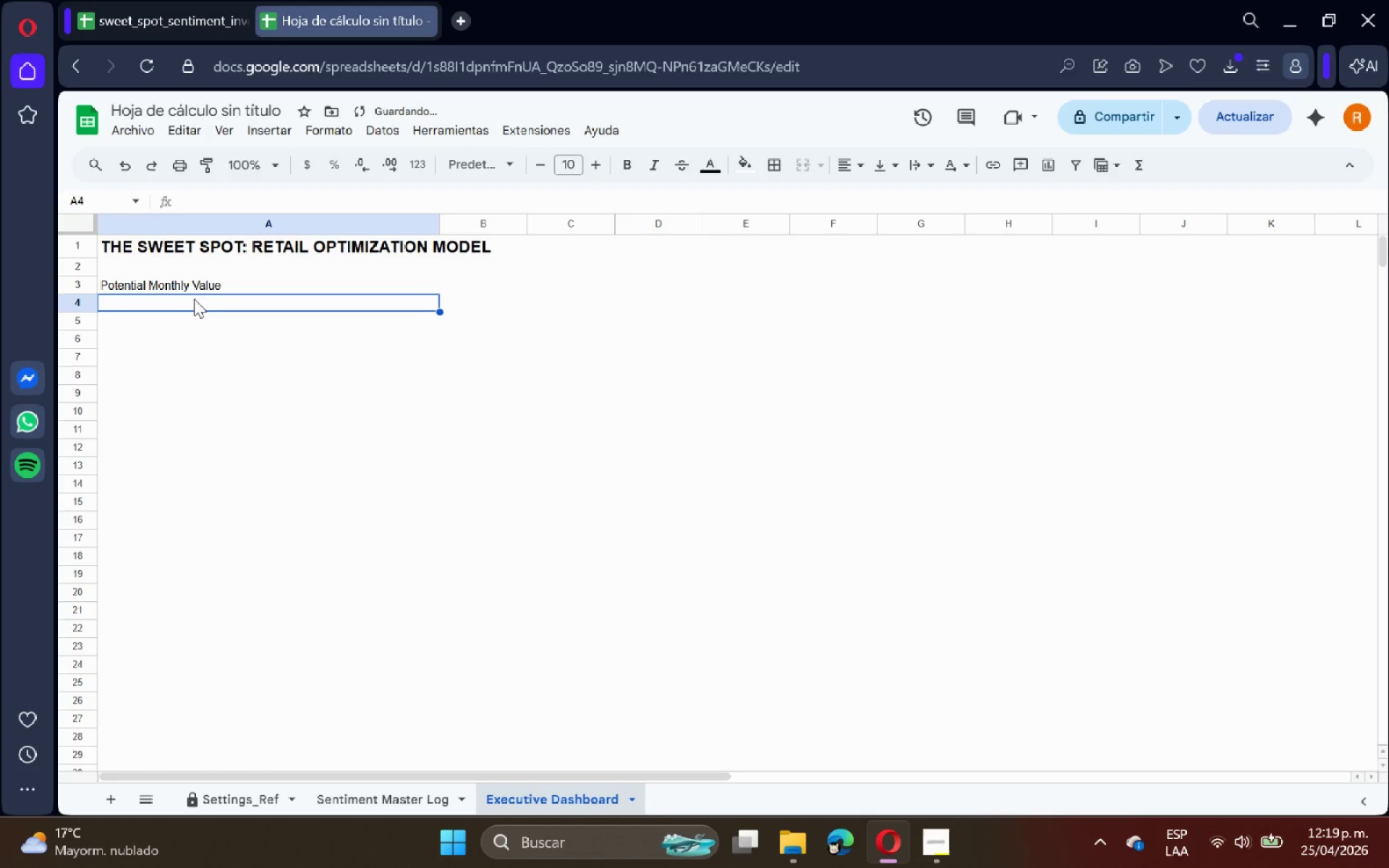 
type()SUMA)
 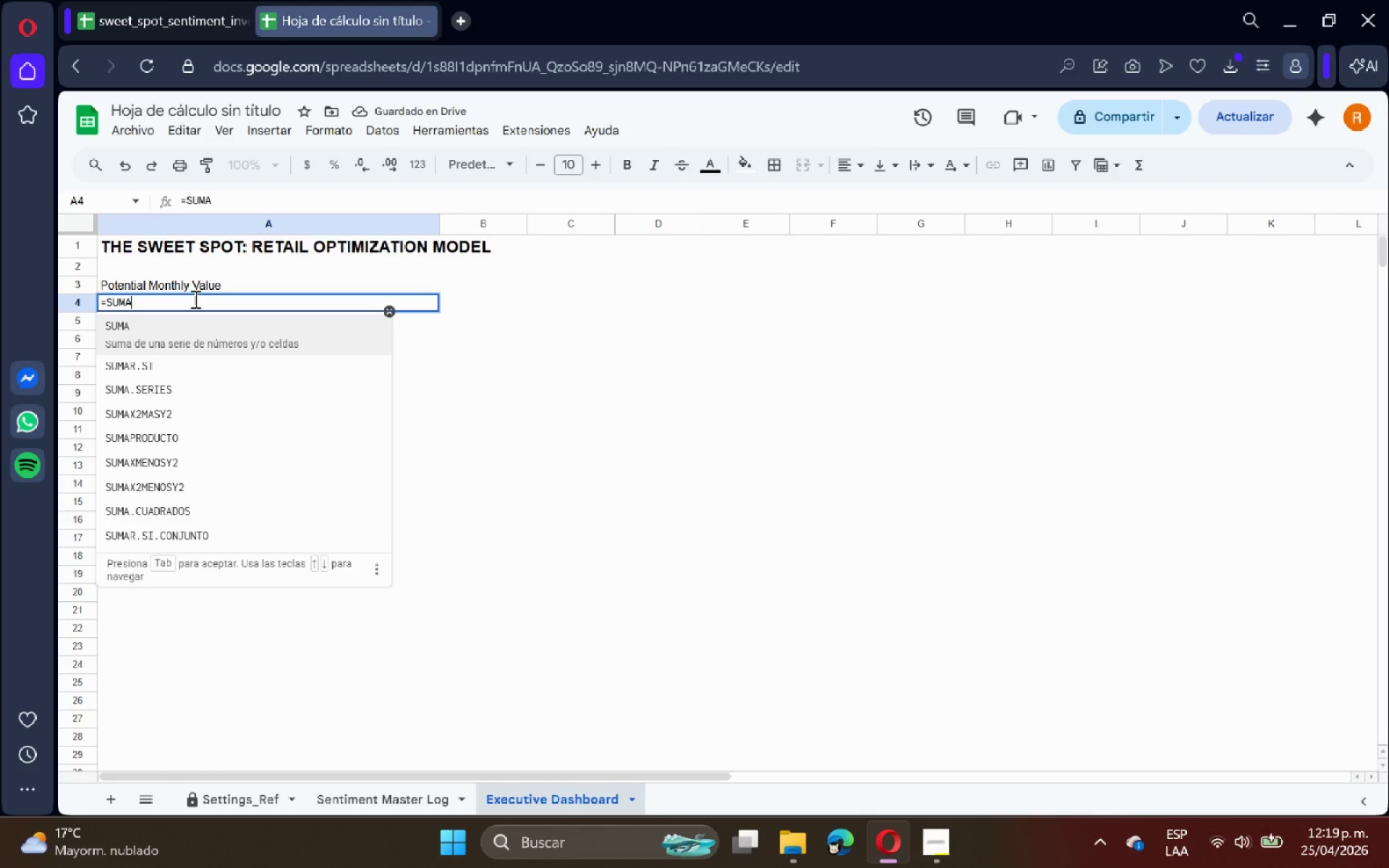 
key(Shift+8)
 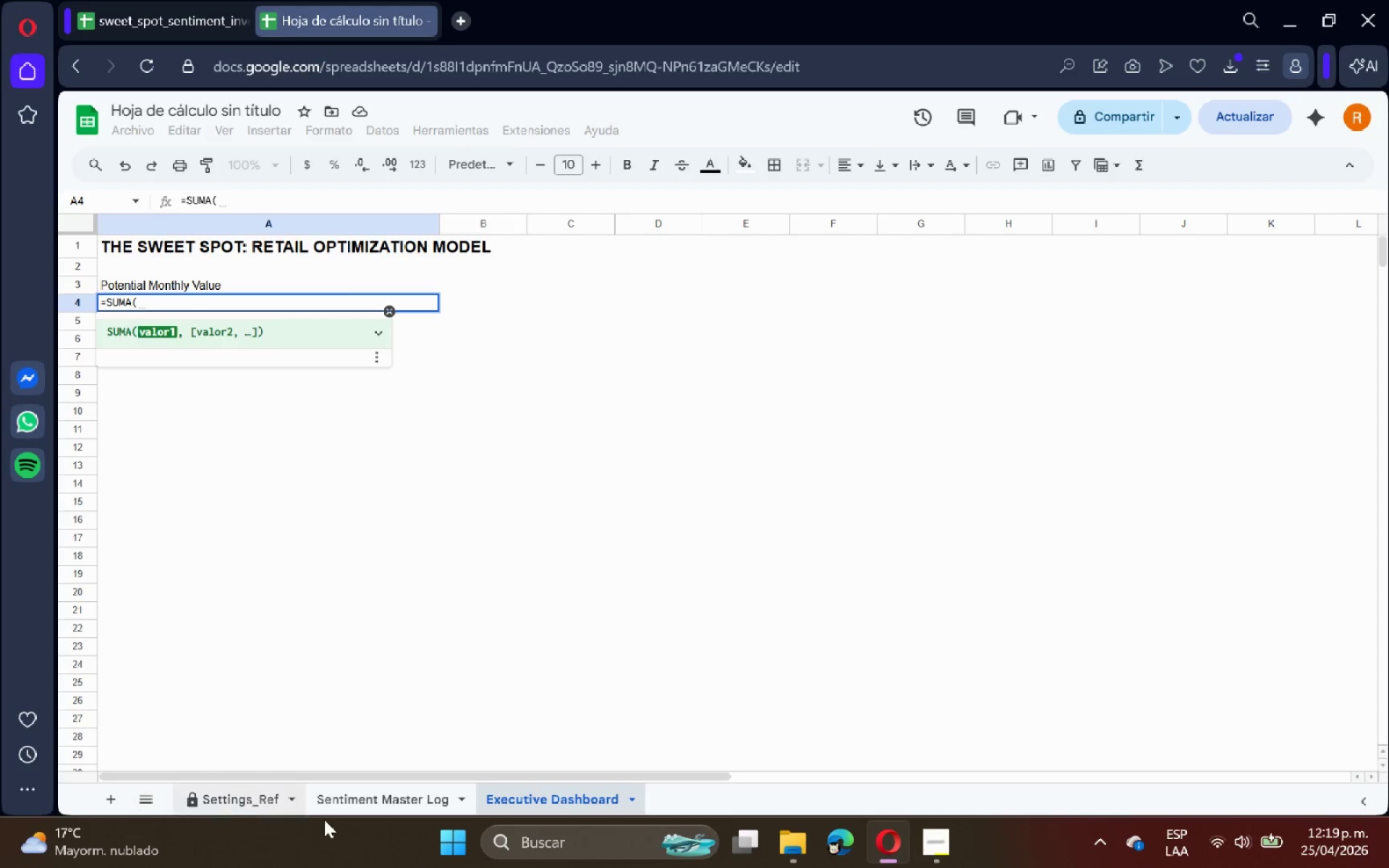 
left_click([381, 807])
 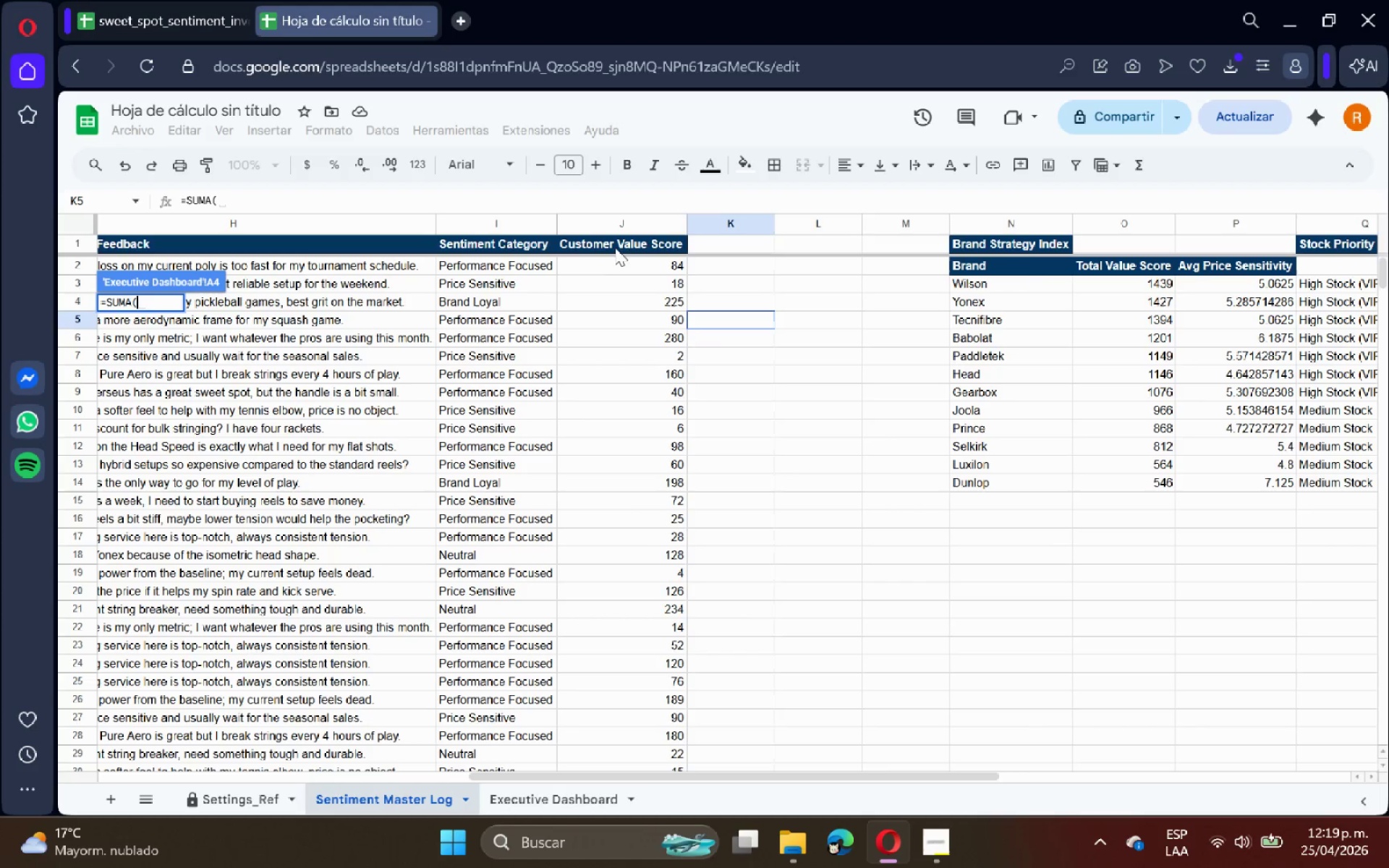 
left_click([614, 230])
 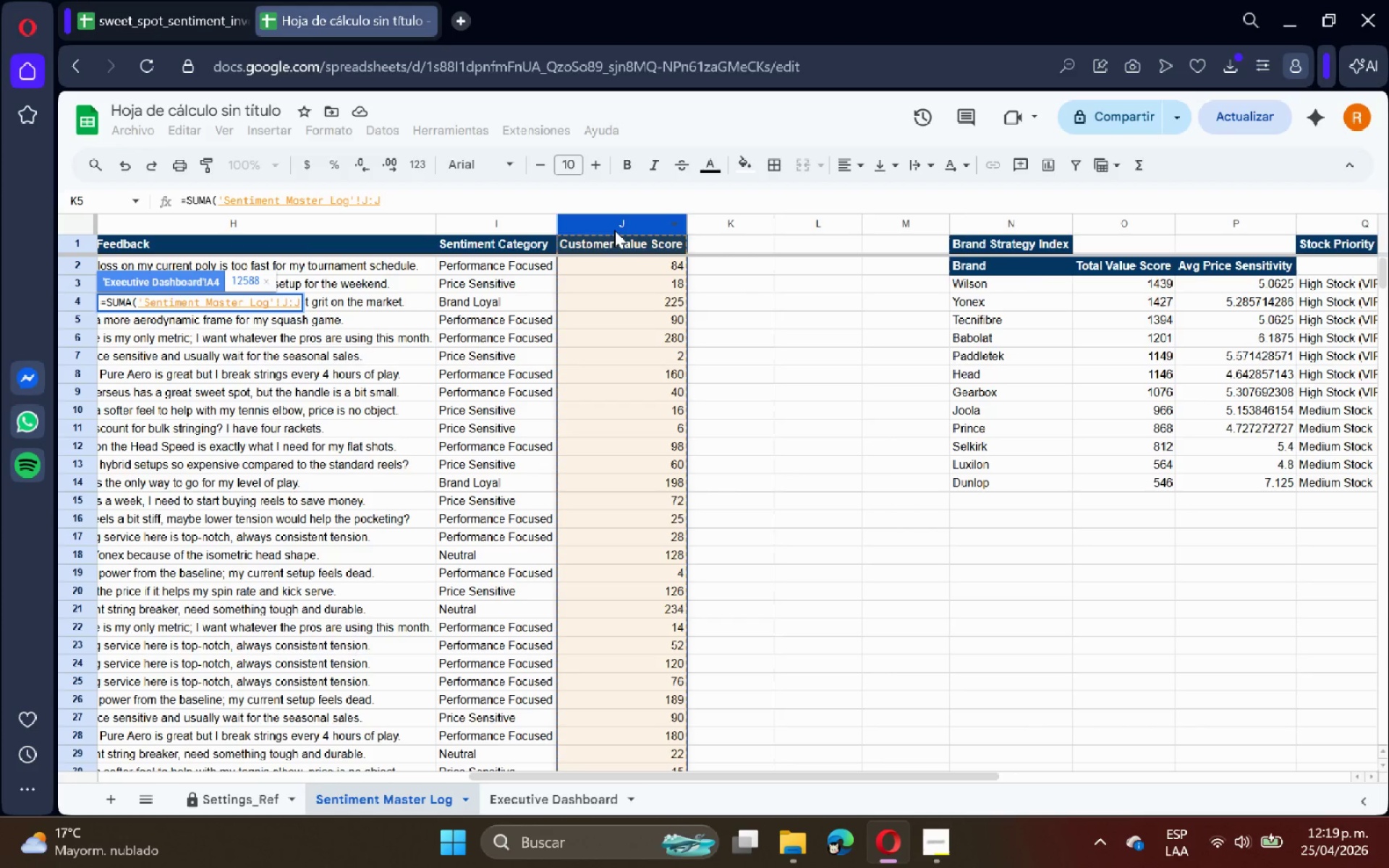 
key(Shift+ShiftRight)
 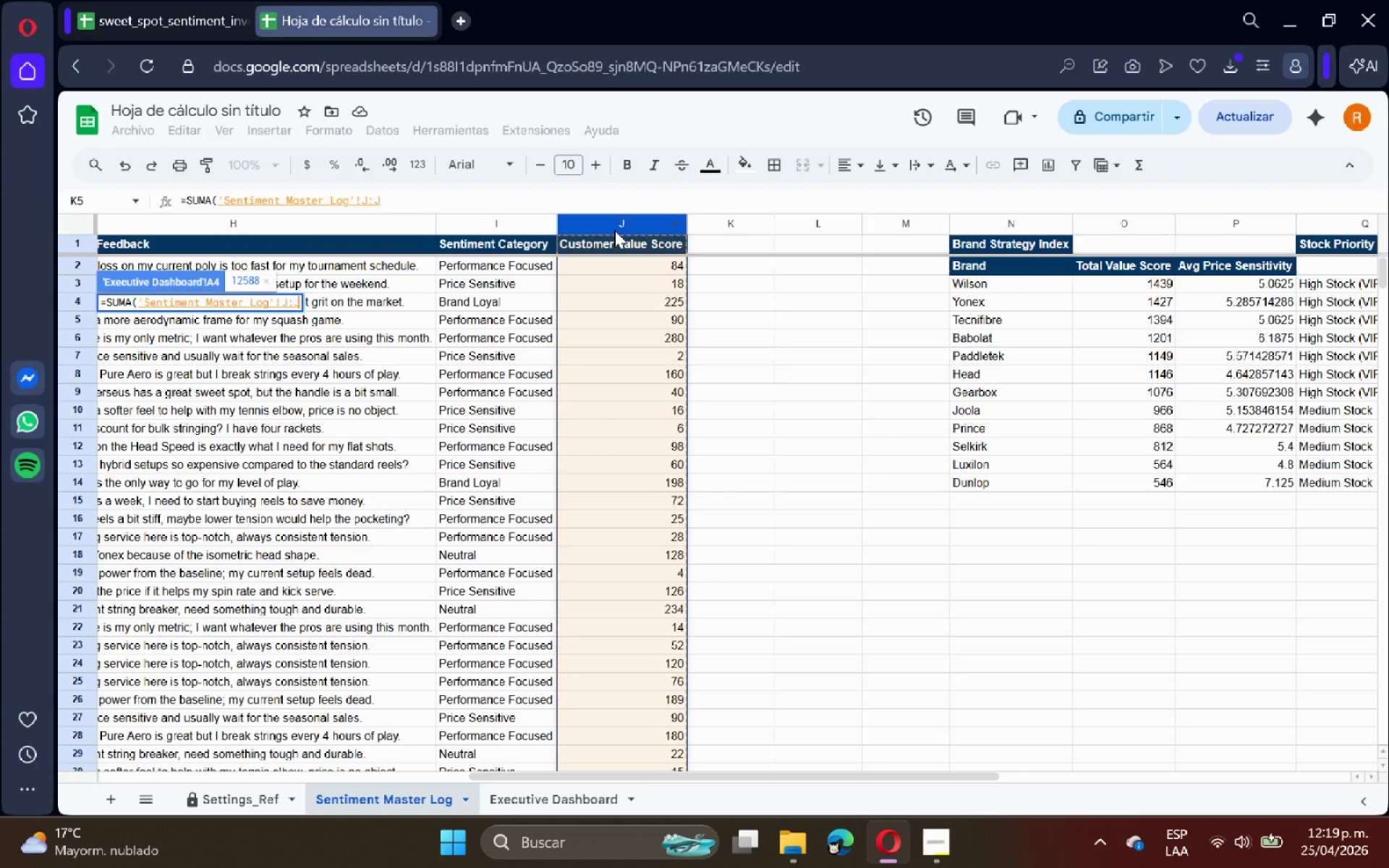 
key(Shift+9)
 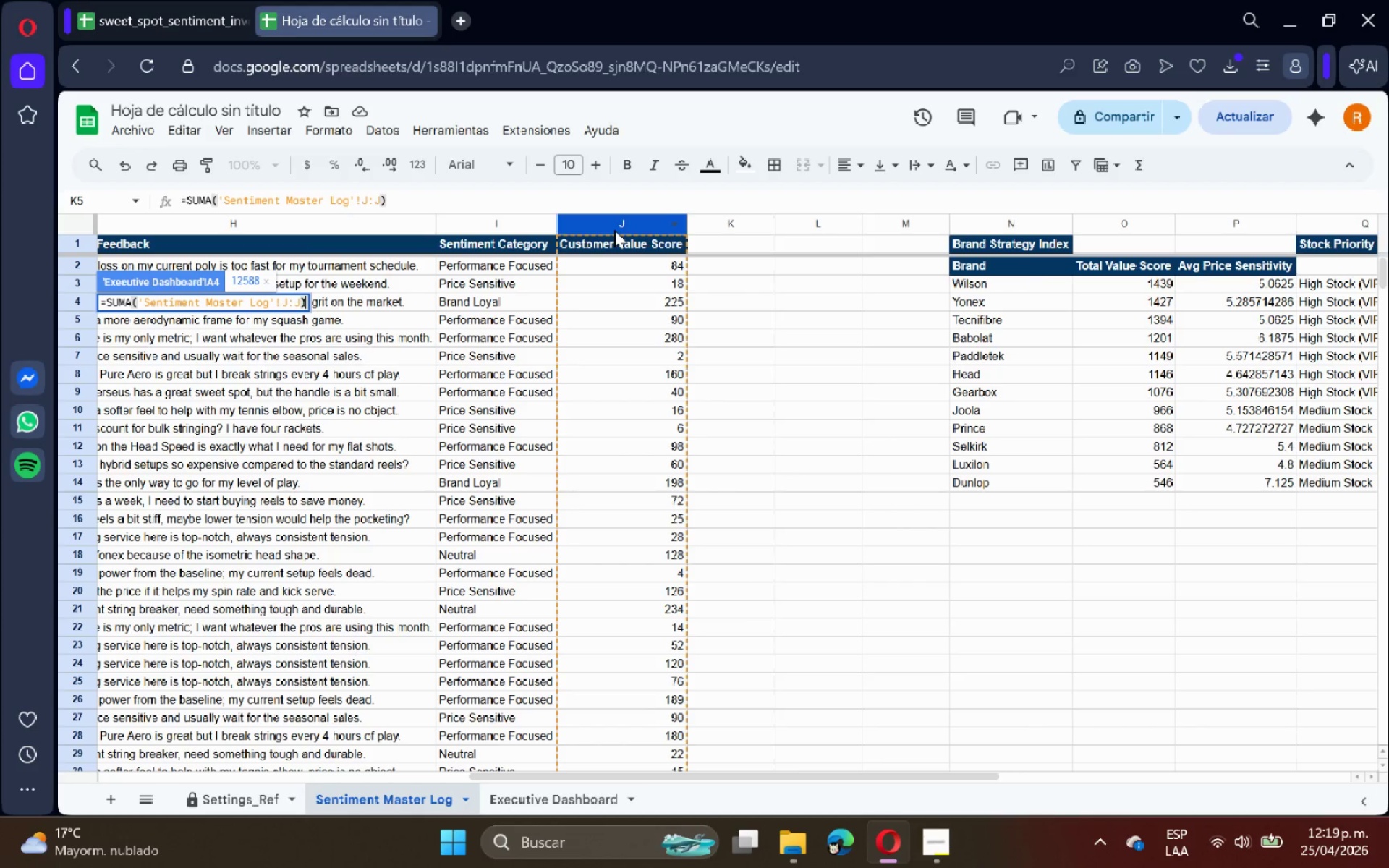 
key(Enter)
 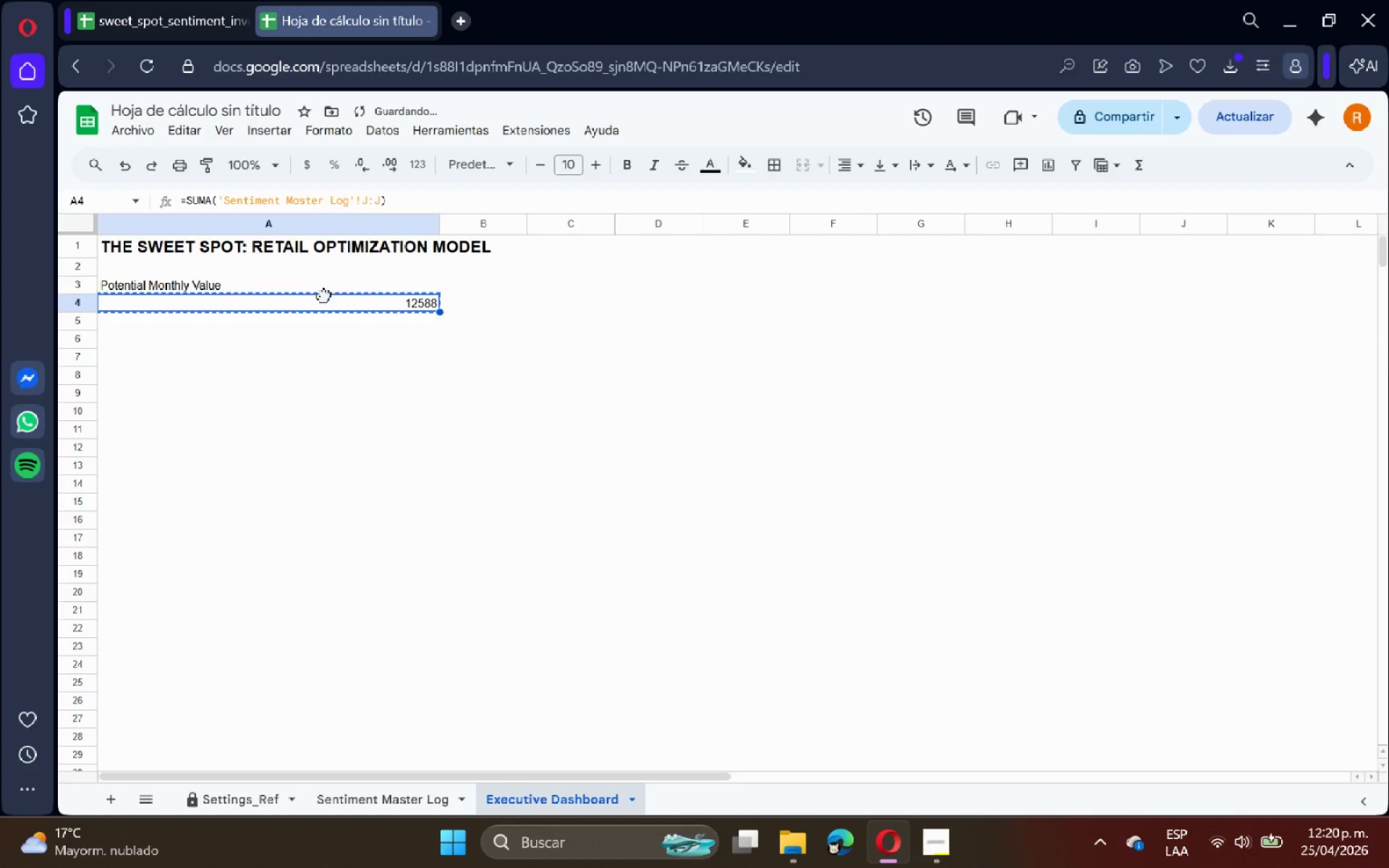 
double_click([322, 292])
 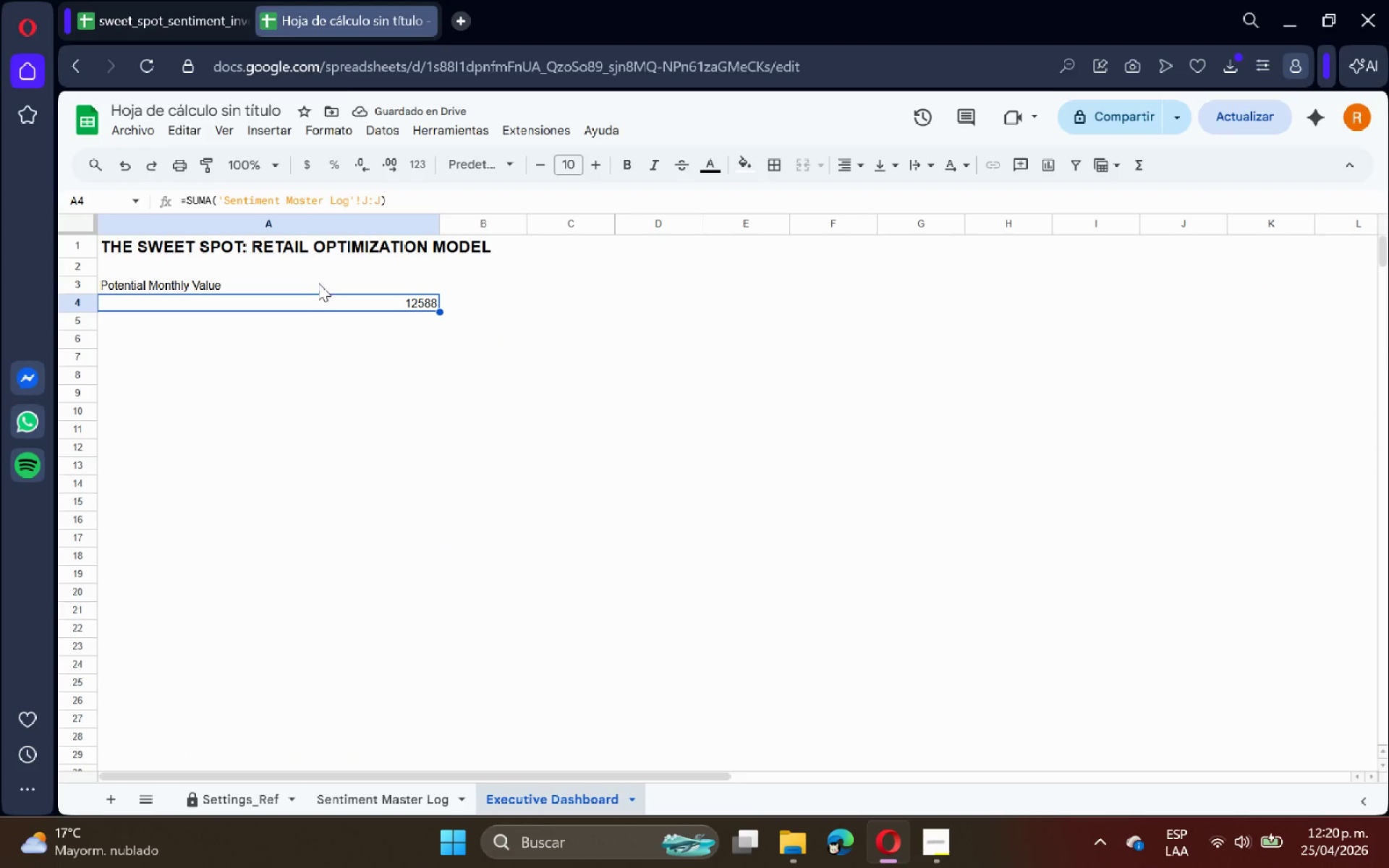 
triple_click([318, 283])
 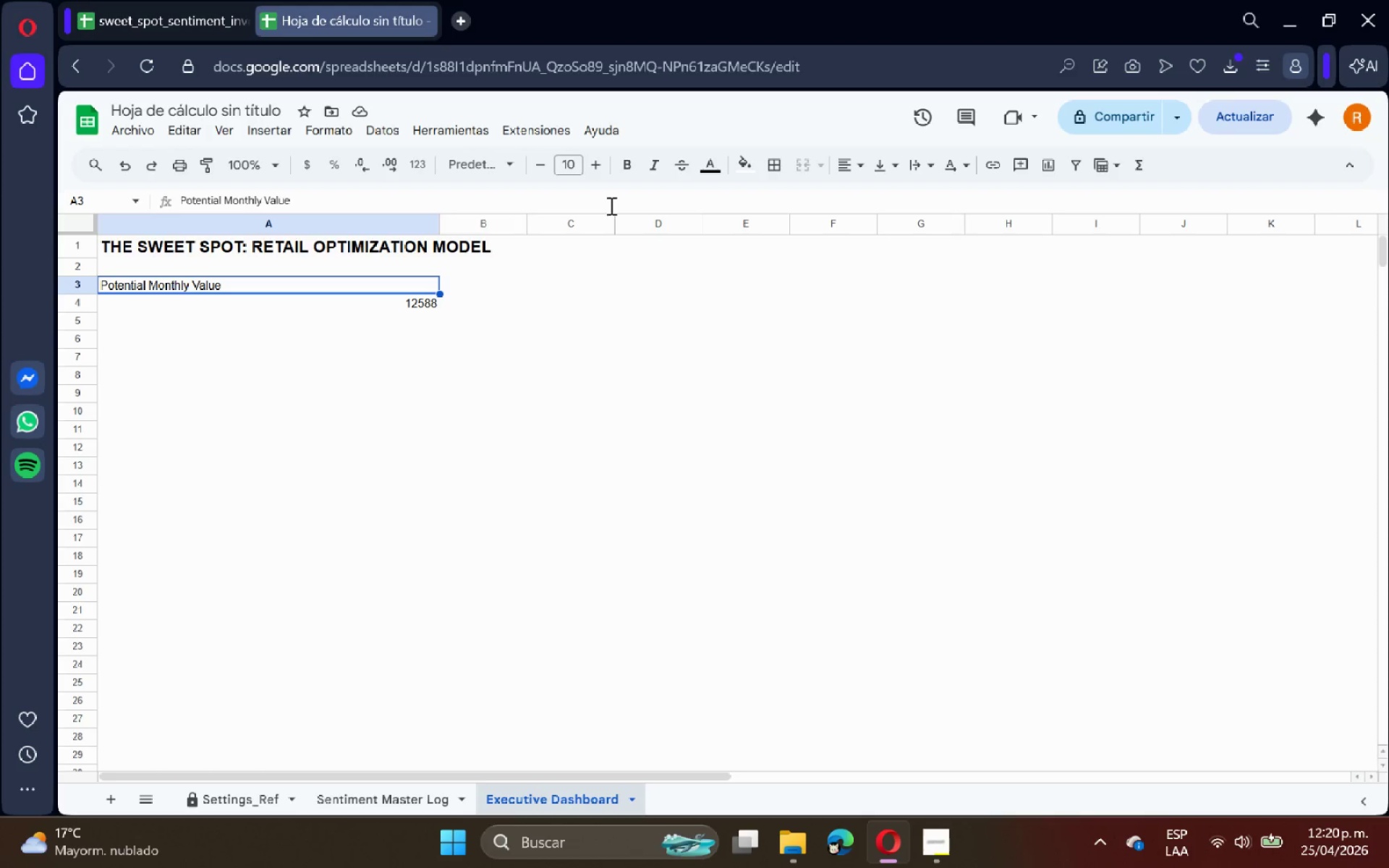 
wait(6.69)
 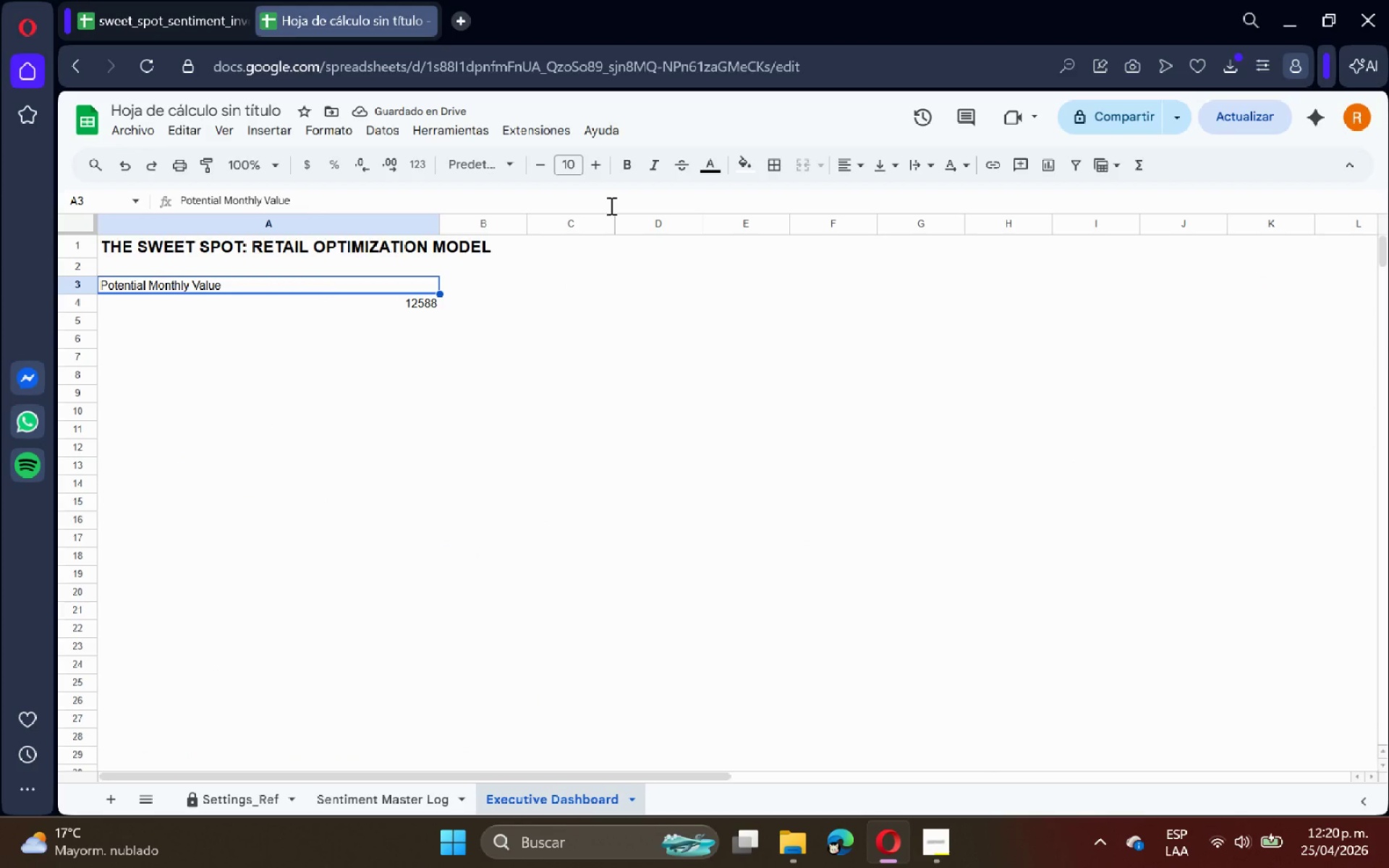 
left_click([844, 171])
 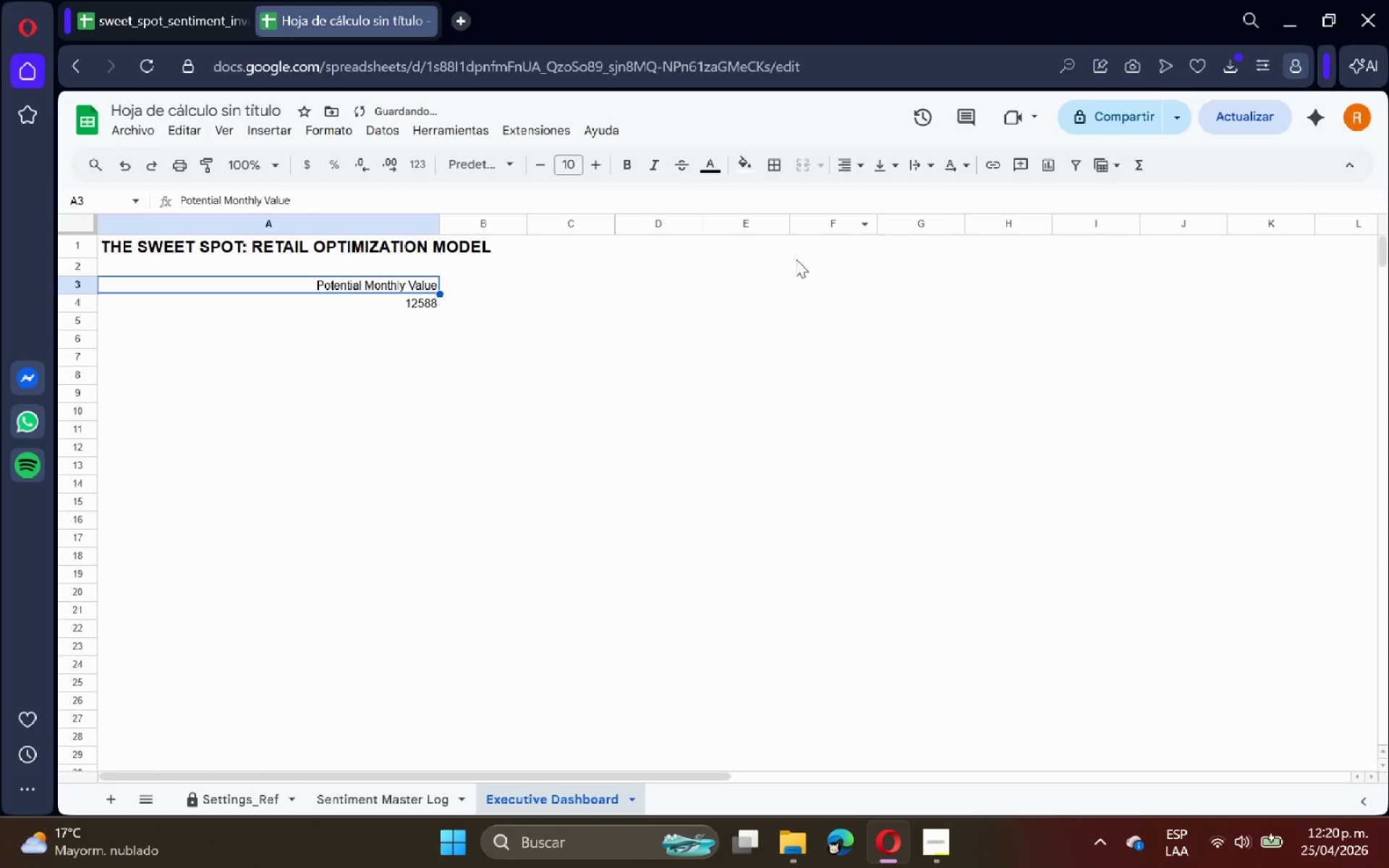 
double_click([663, 298])
 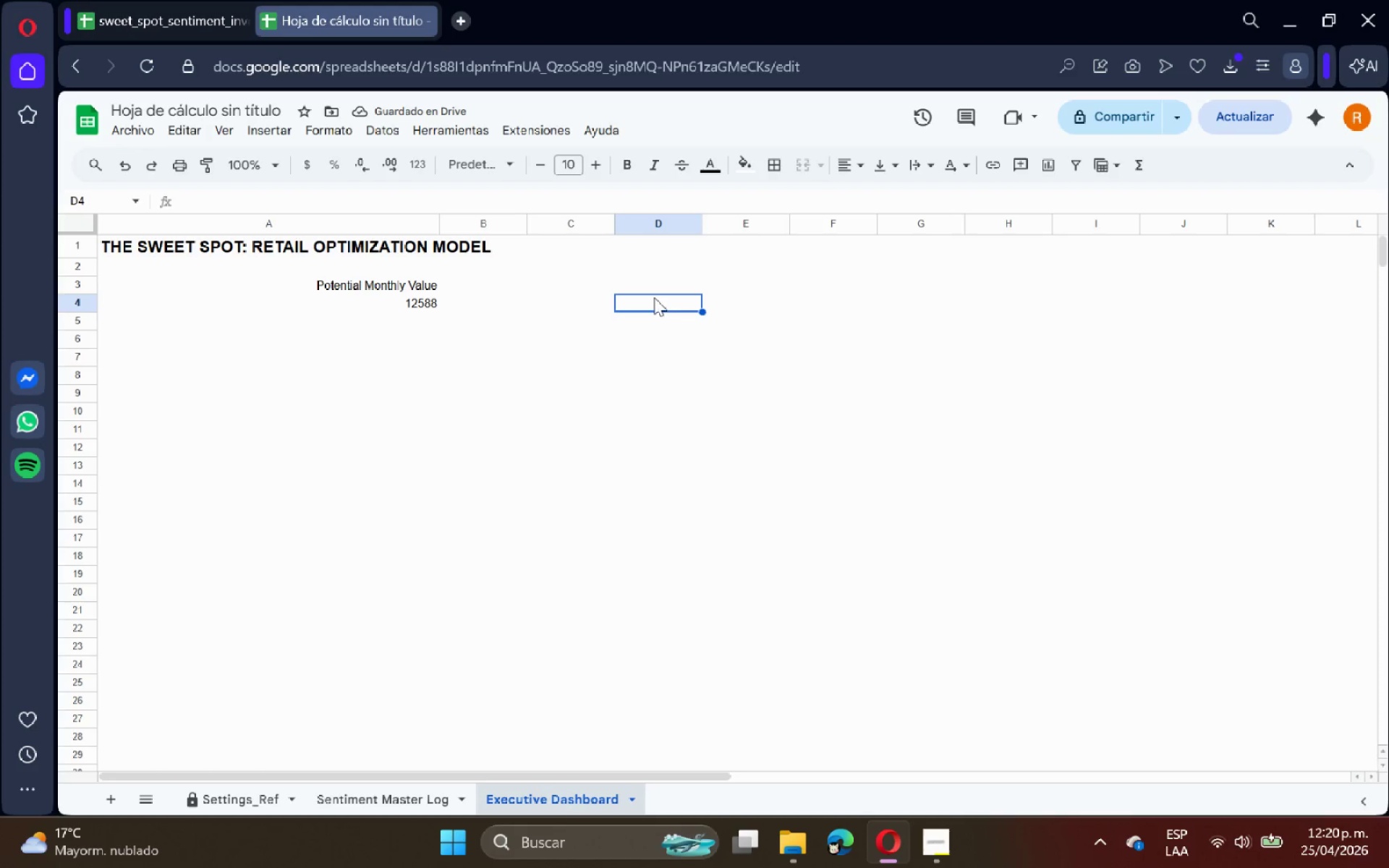 
left_click([517, 282])
 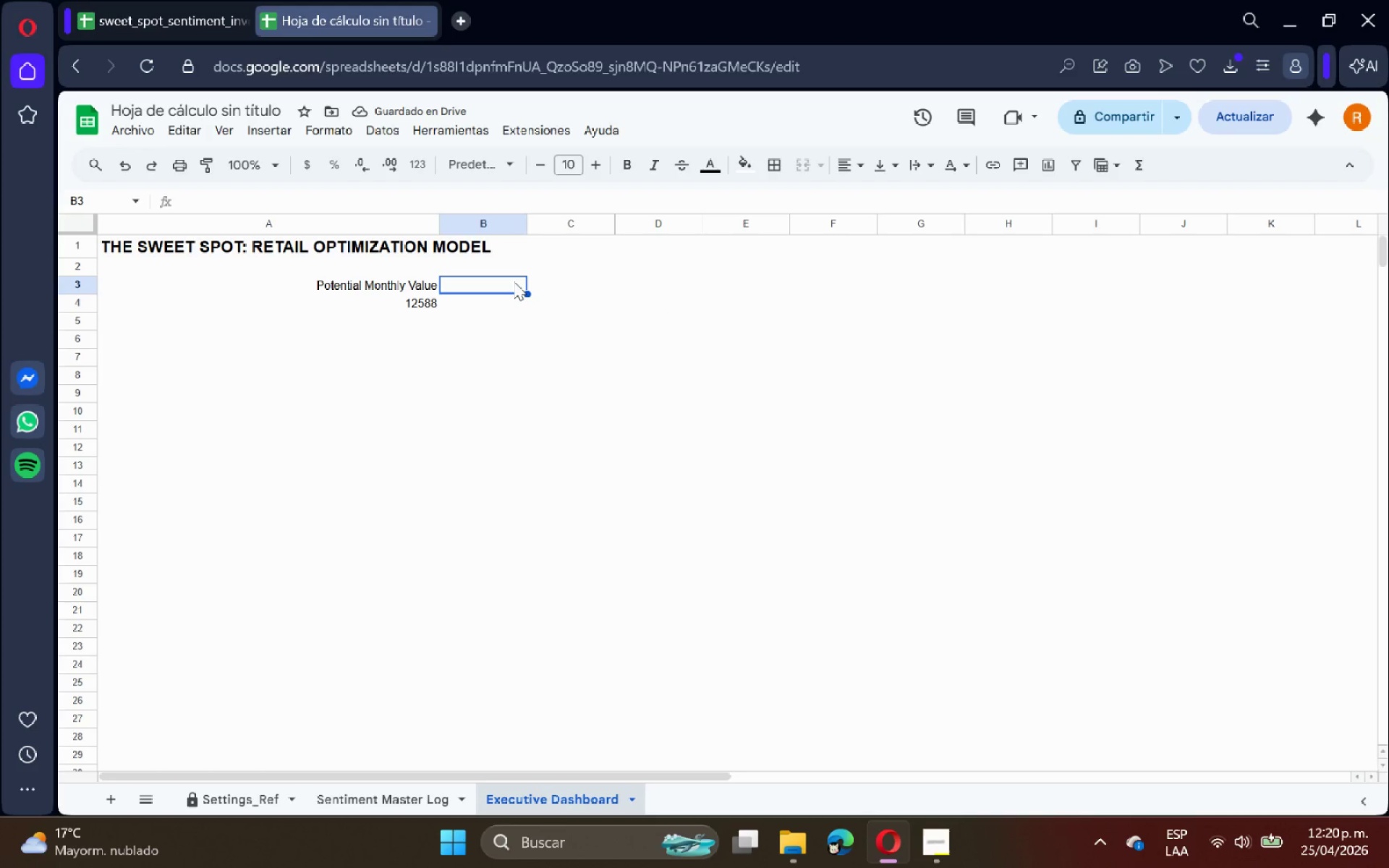 
key(Shift+5)
 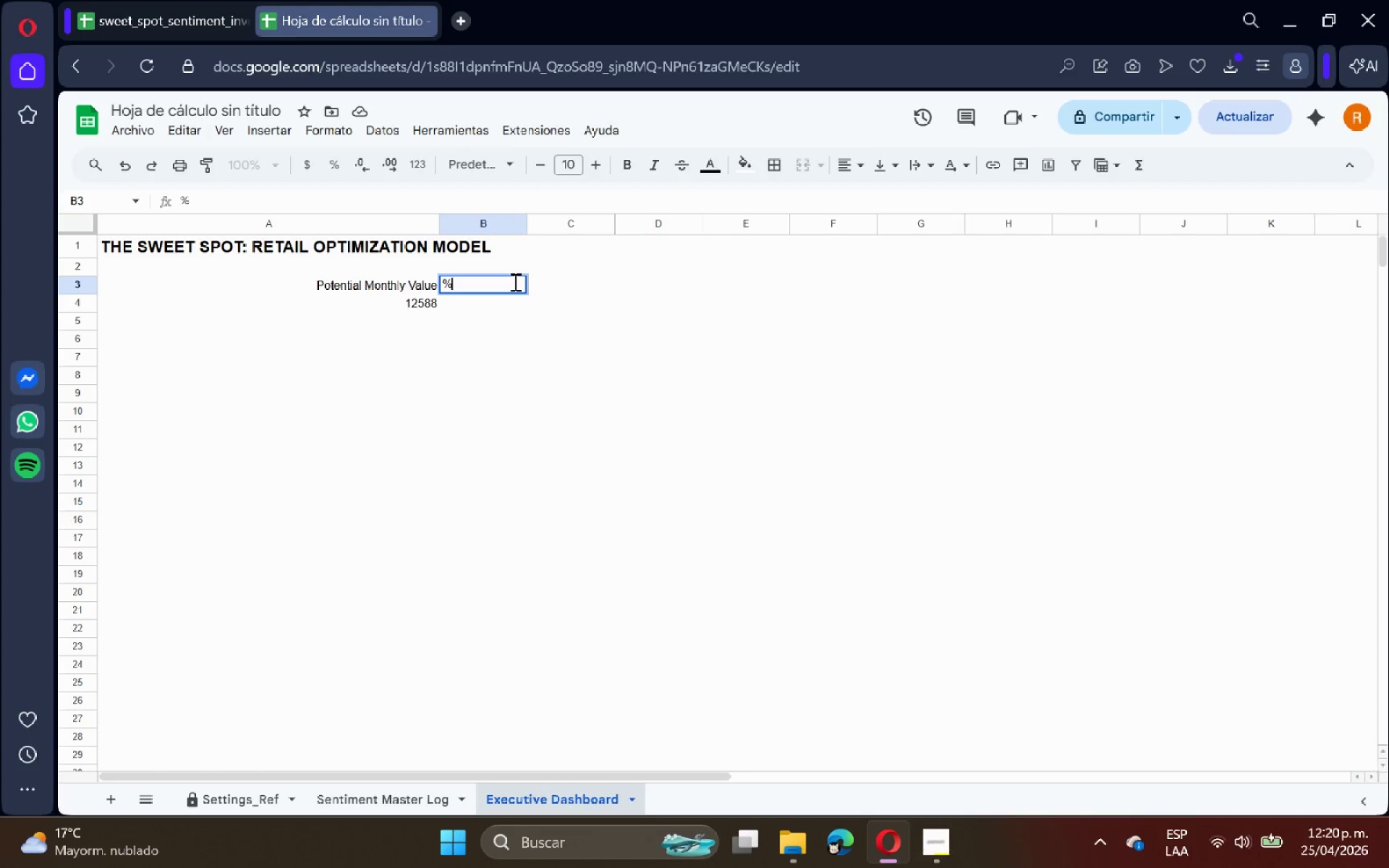 
type( pER)
key(Backspace)
key(Backspace)
key(Backspace)
type(Performance Focused)
 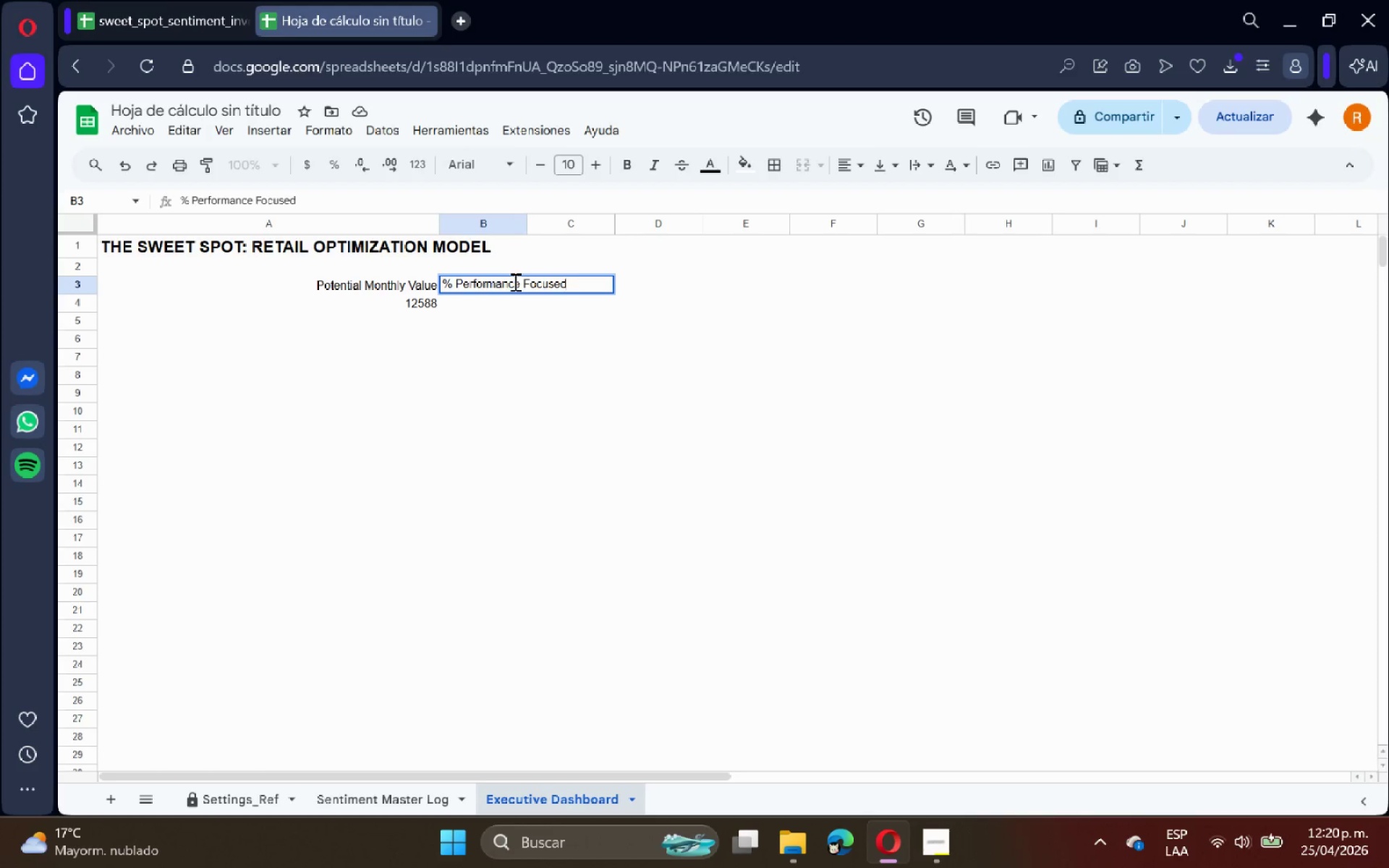 
key(Enter)
 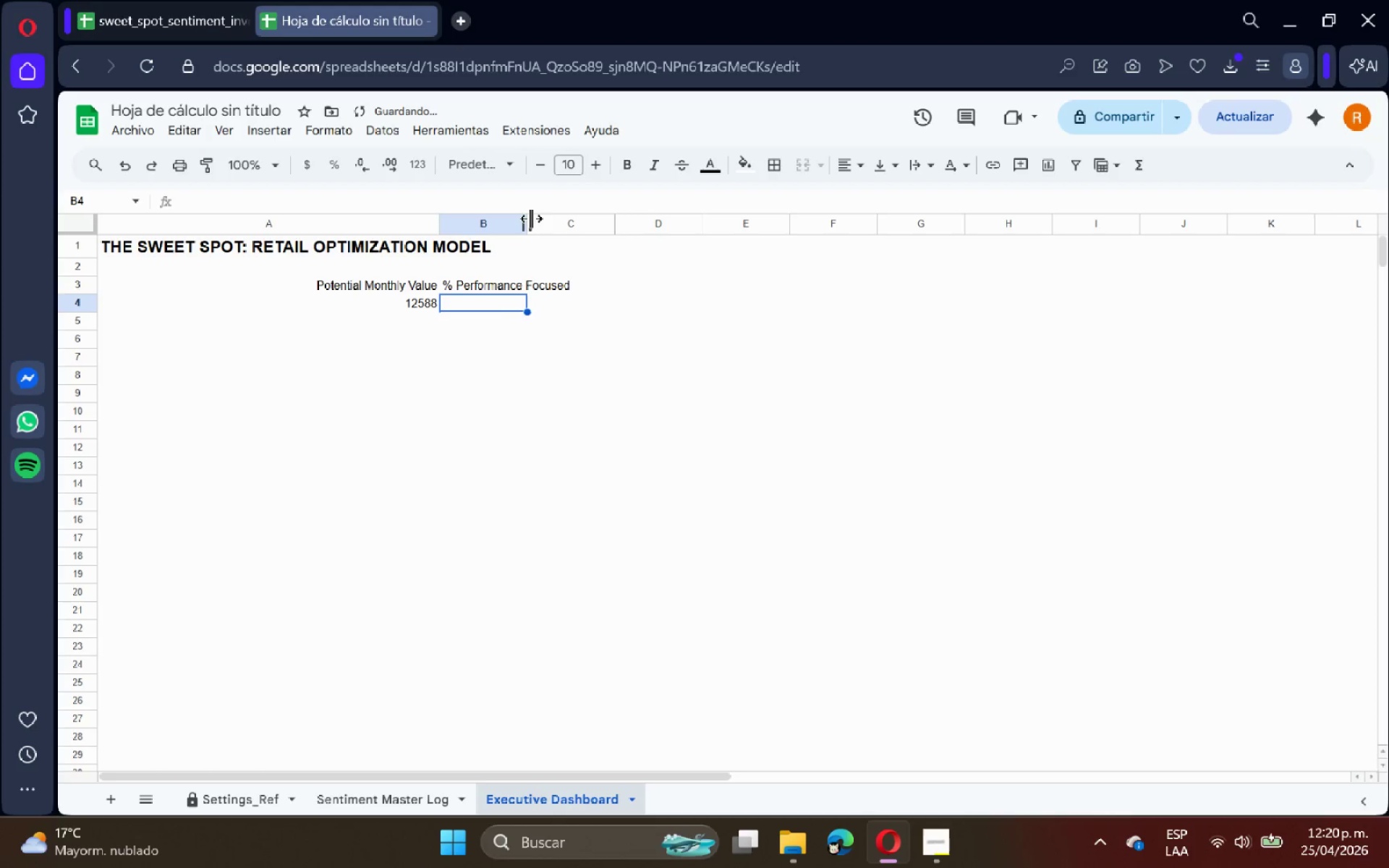 
double_click([531, 226])
 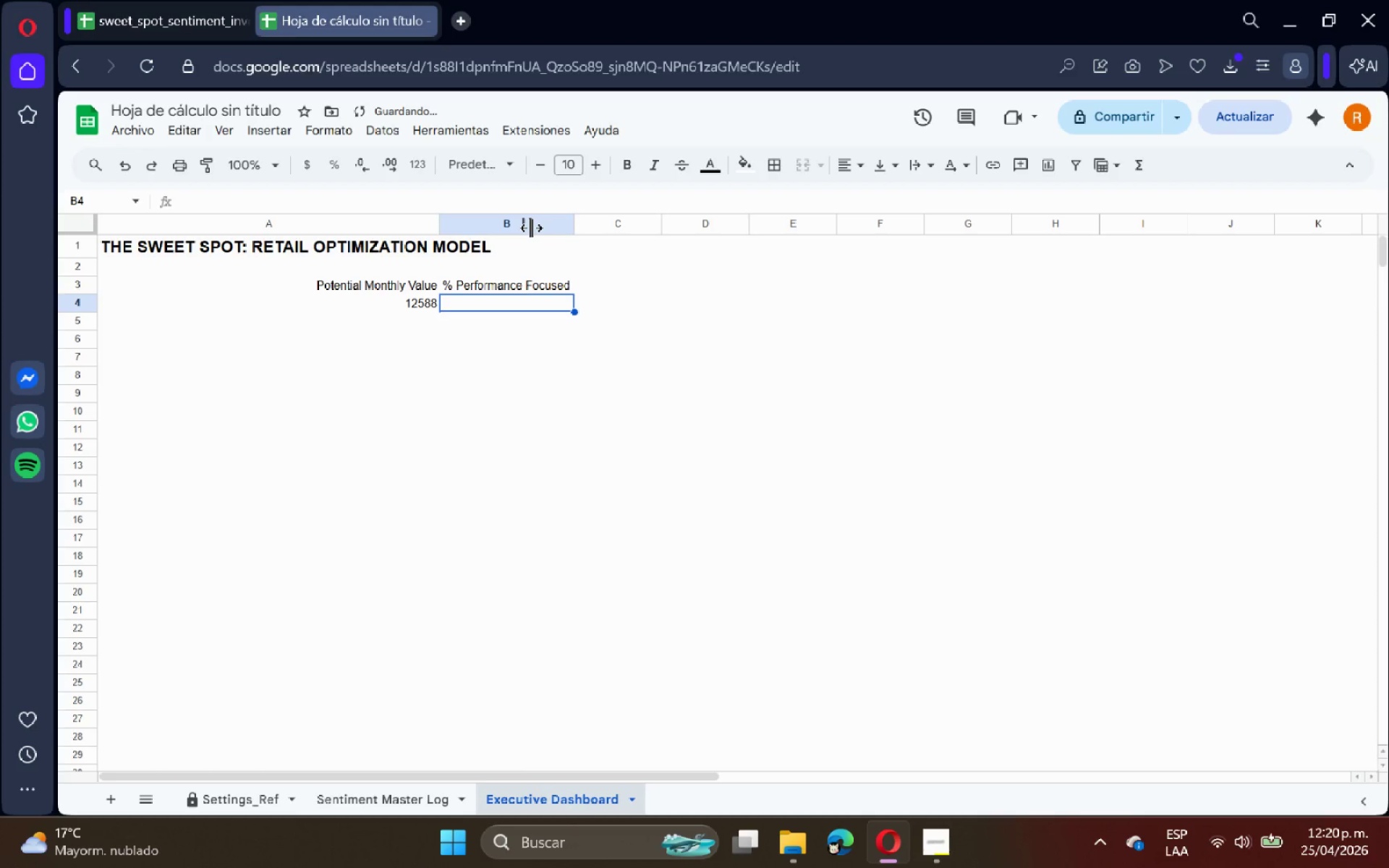 
type()SUMA)
key(Backspace)
key(Backspace)
key(Backspace)
key(Backspace)
type(CONTAR.SI*)
 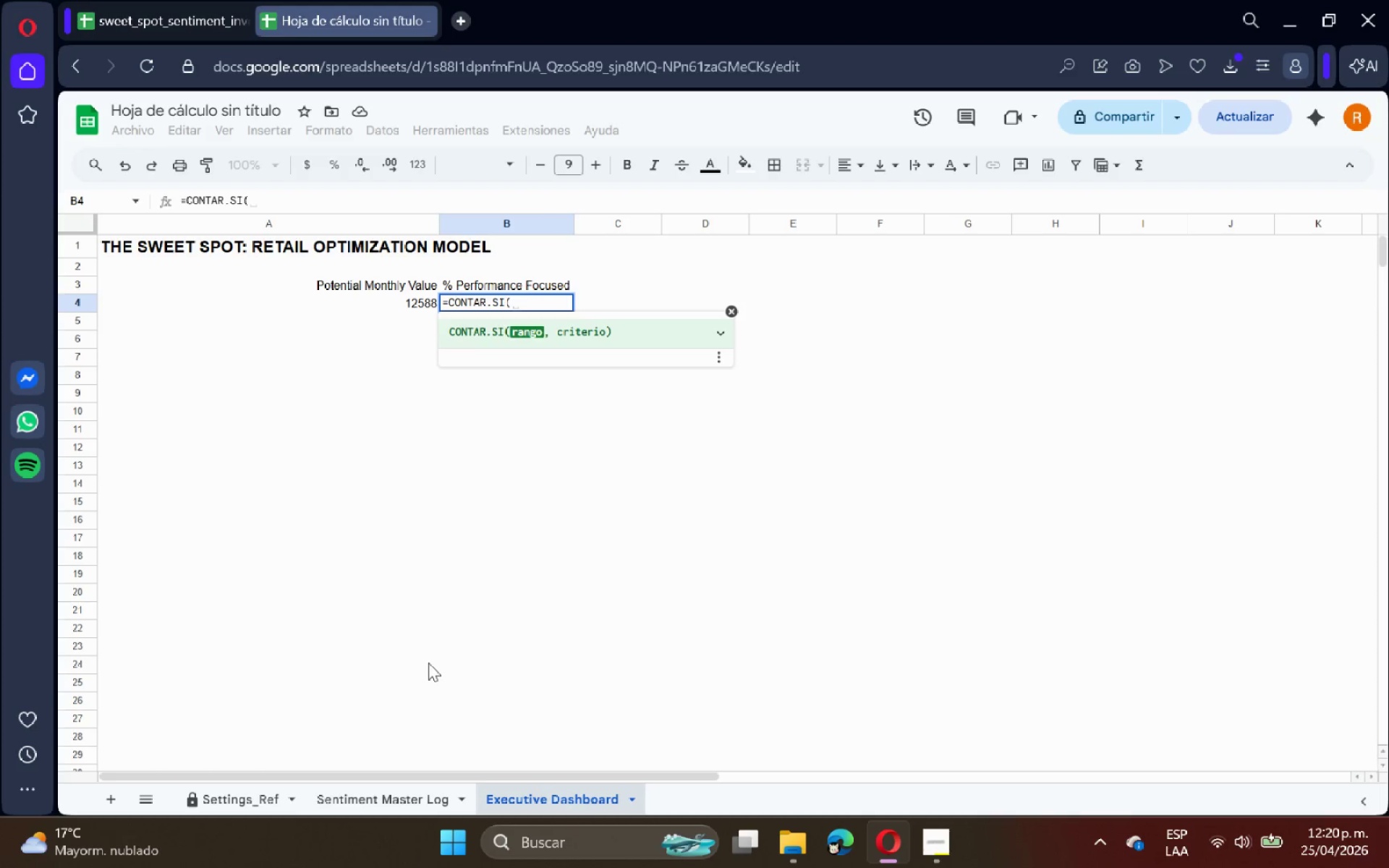 
left_click([357, 808])
 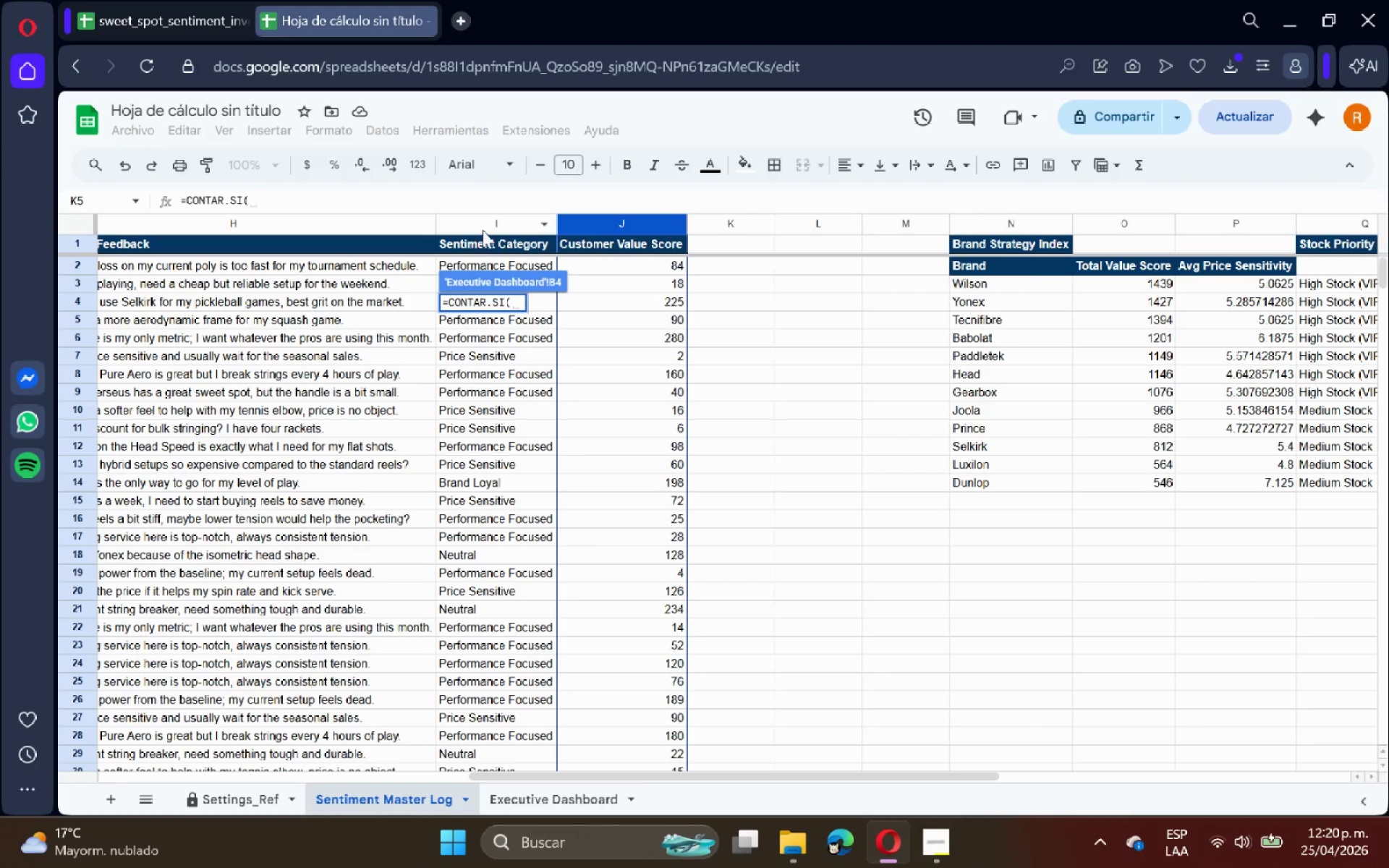 
left_click([485, 227])
 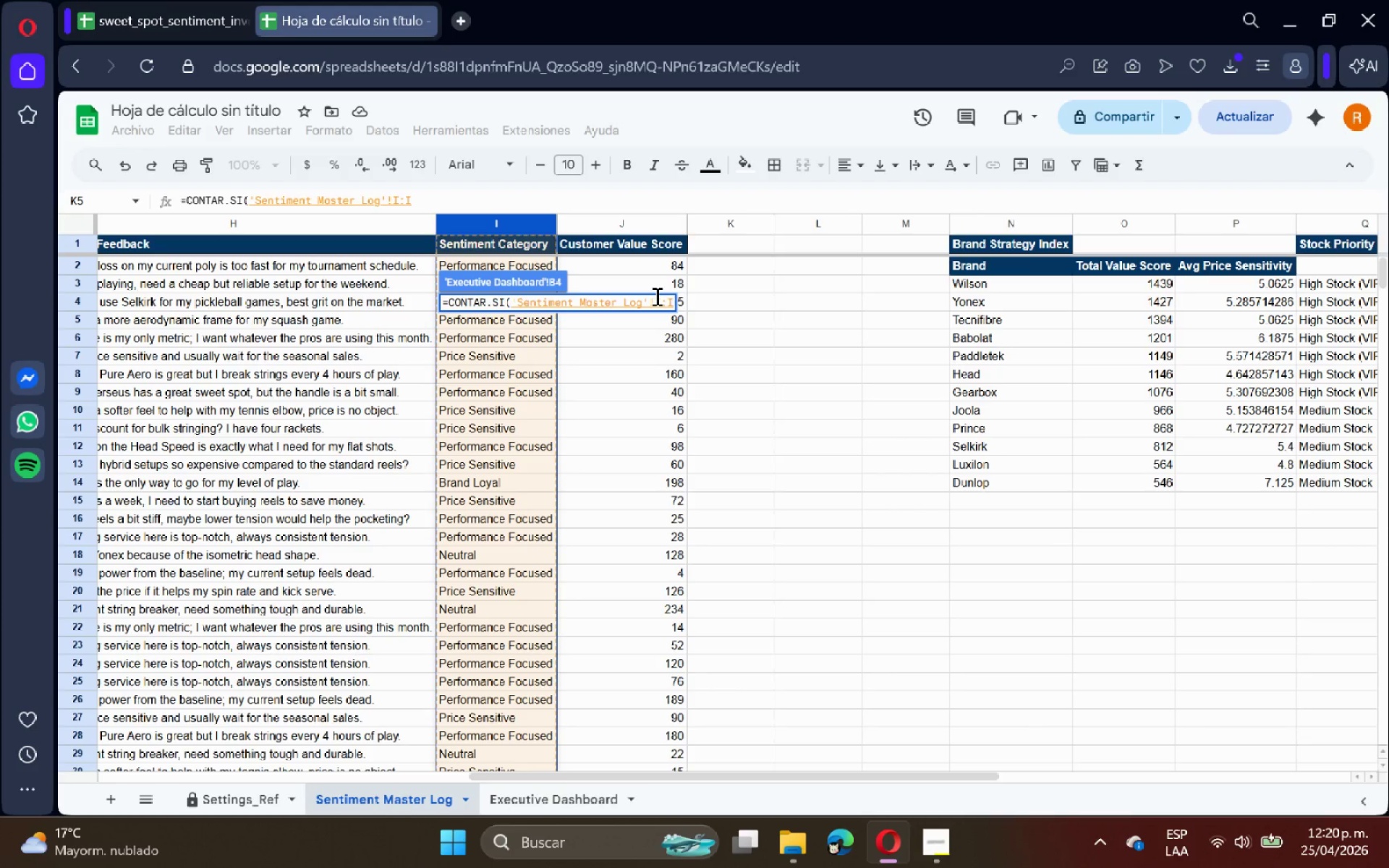 
wait(5.3)
 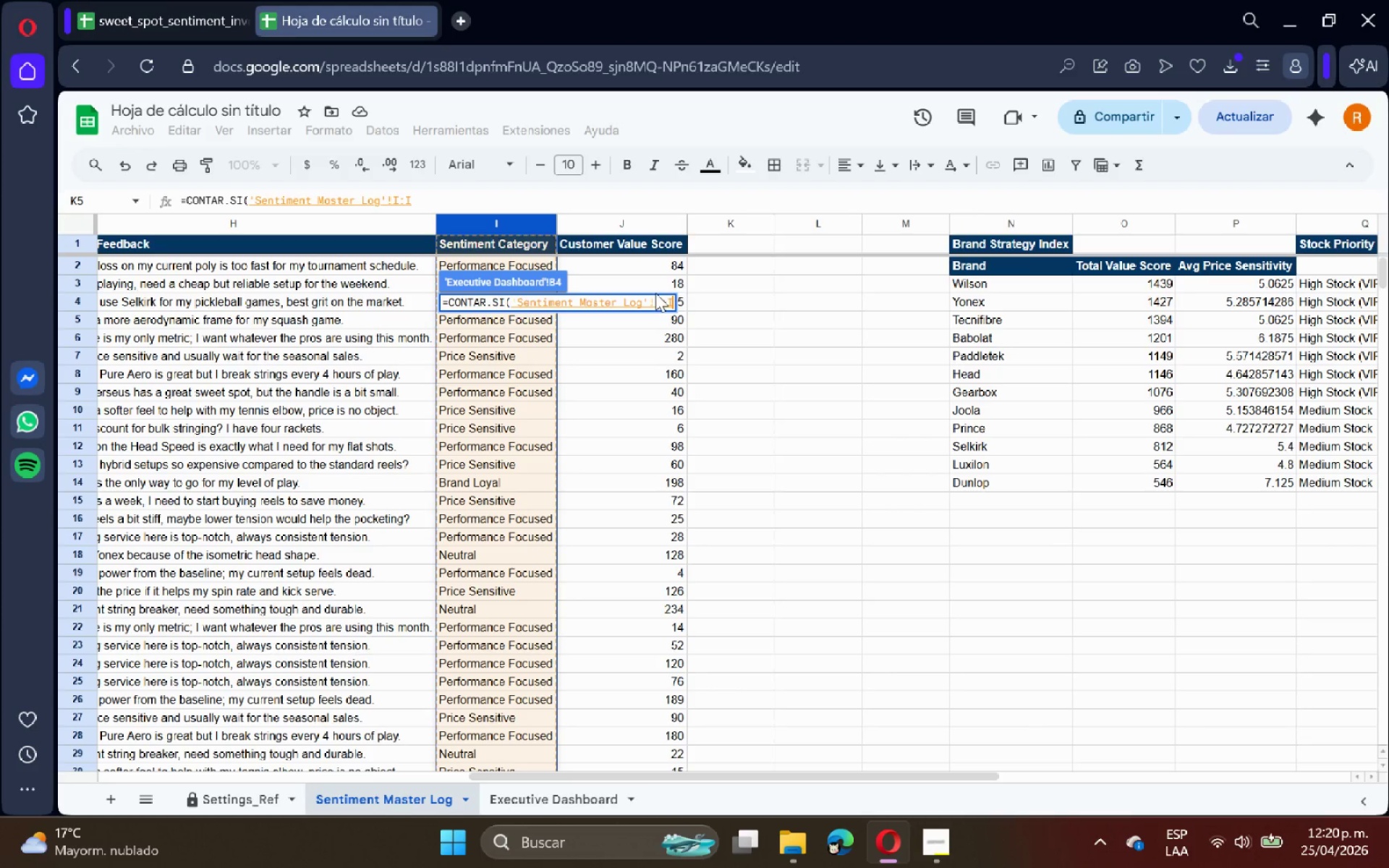 
type( @+p)
key(Backspace)
type(Performance+@( & CONTAR)
 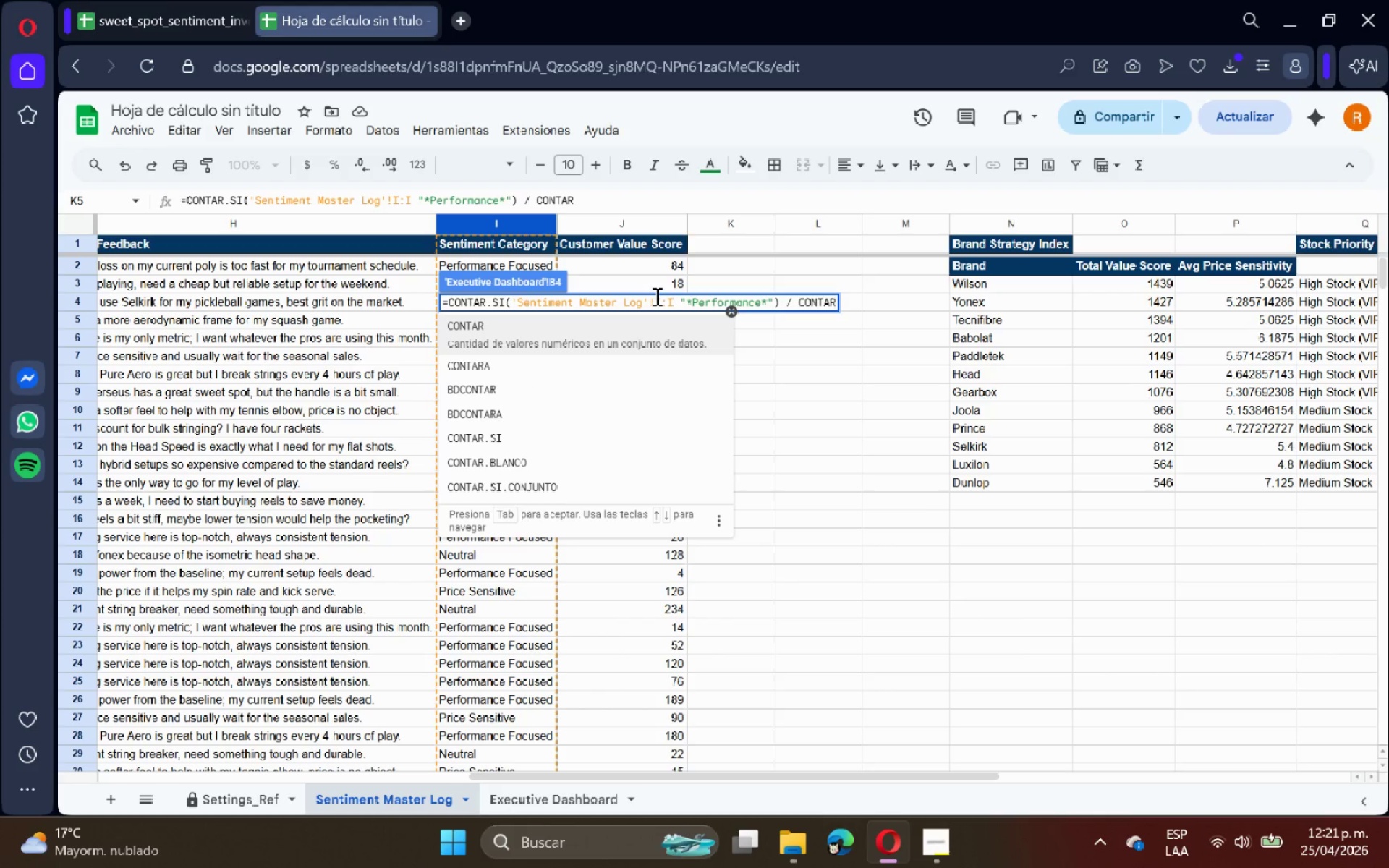 
key(ArrowDown)
 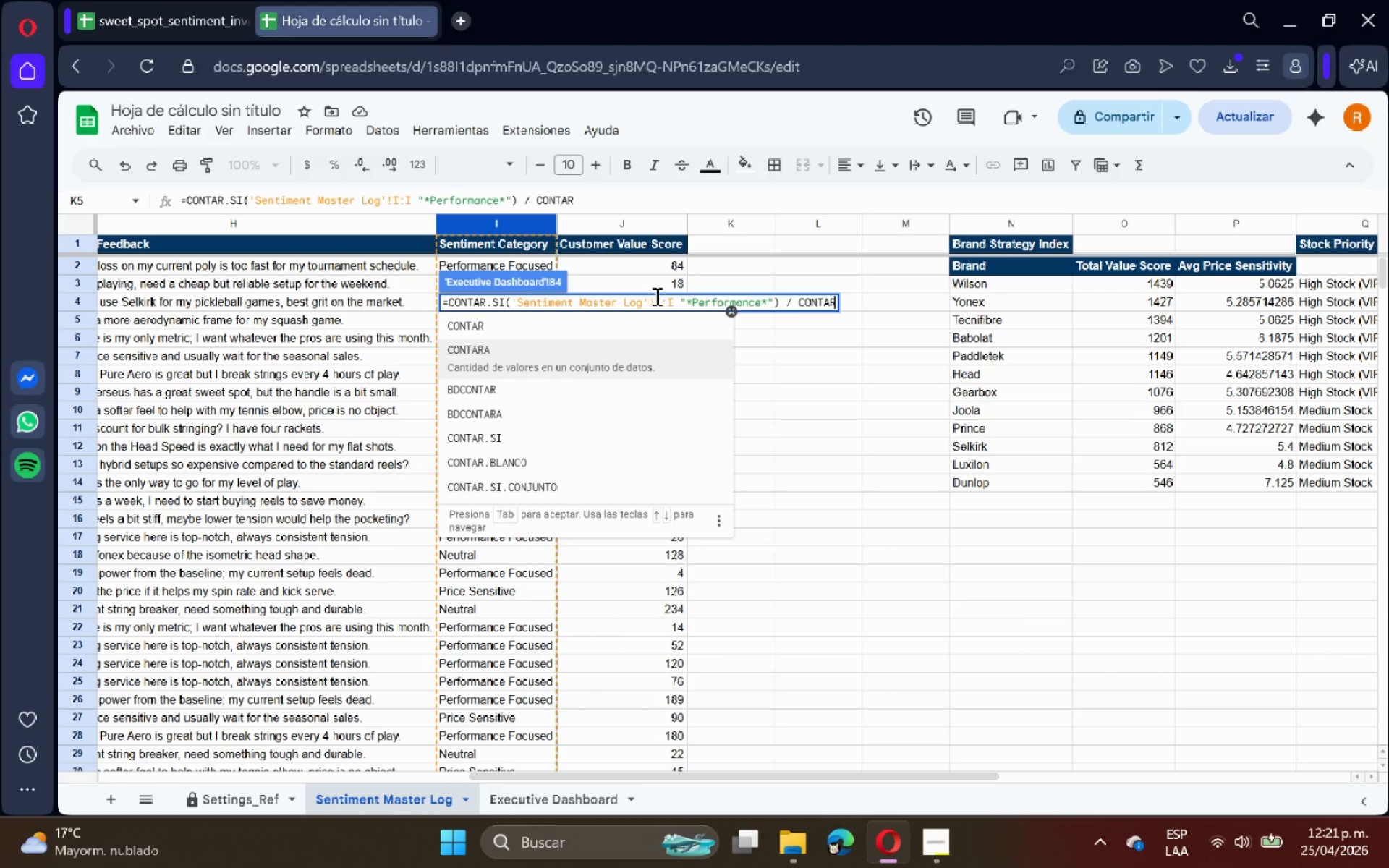 
key(Tab)
 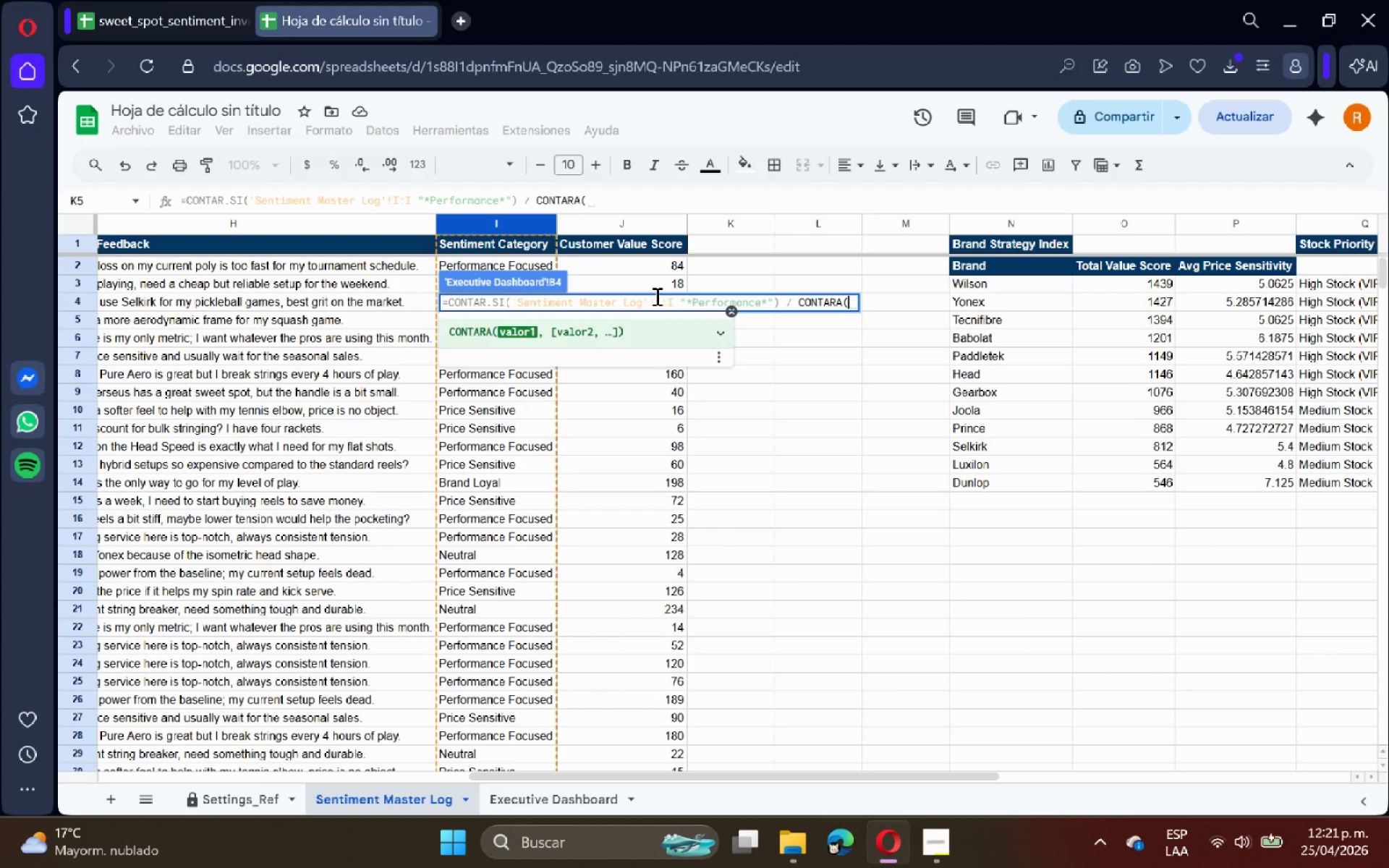 
key(Shift+8)
 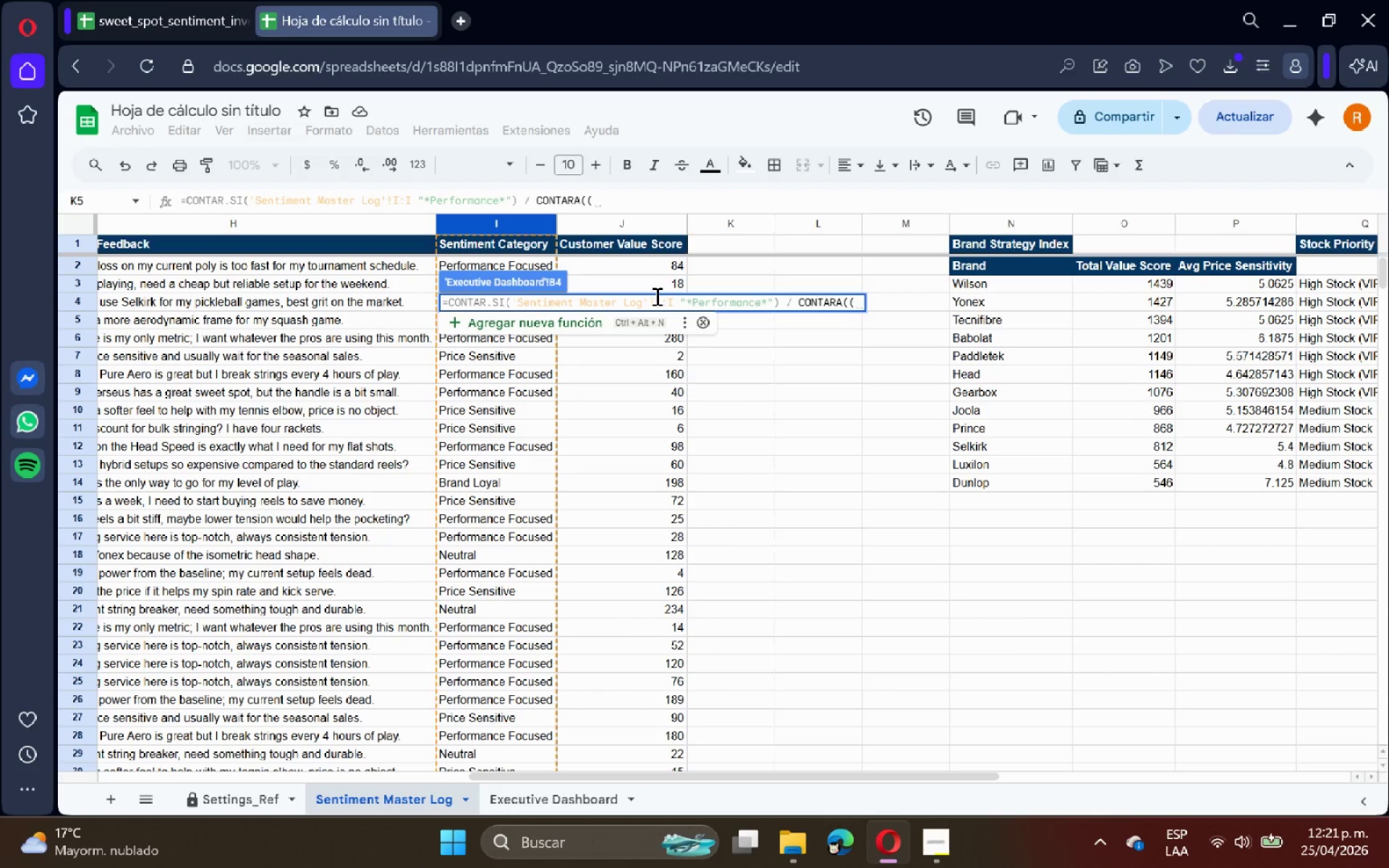 
key(Backspace)
 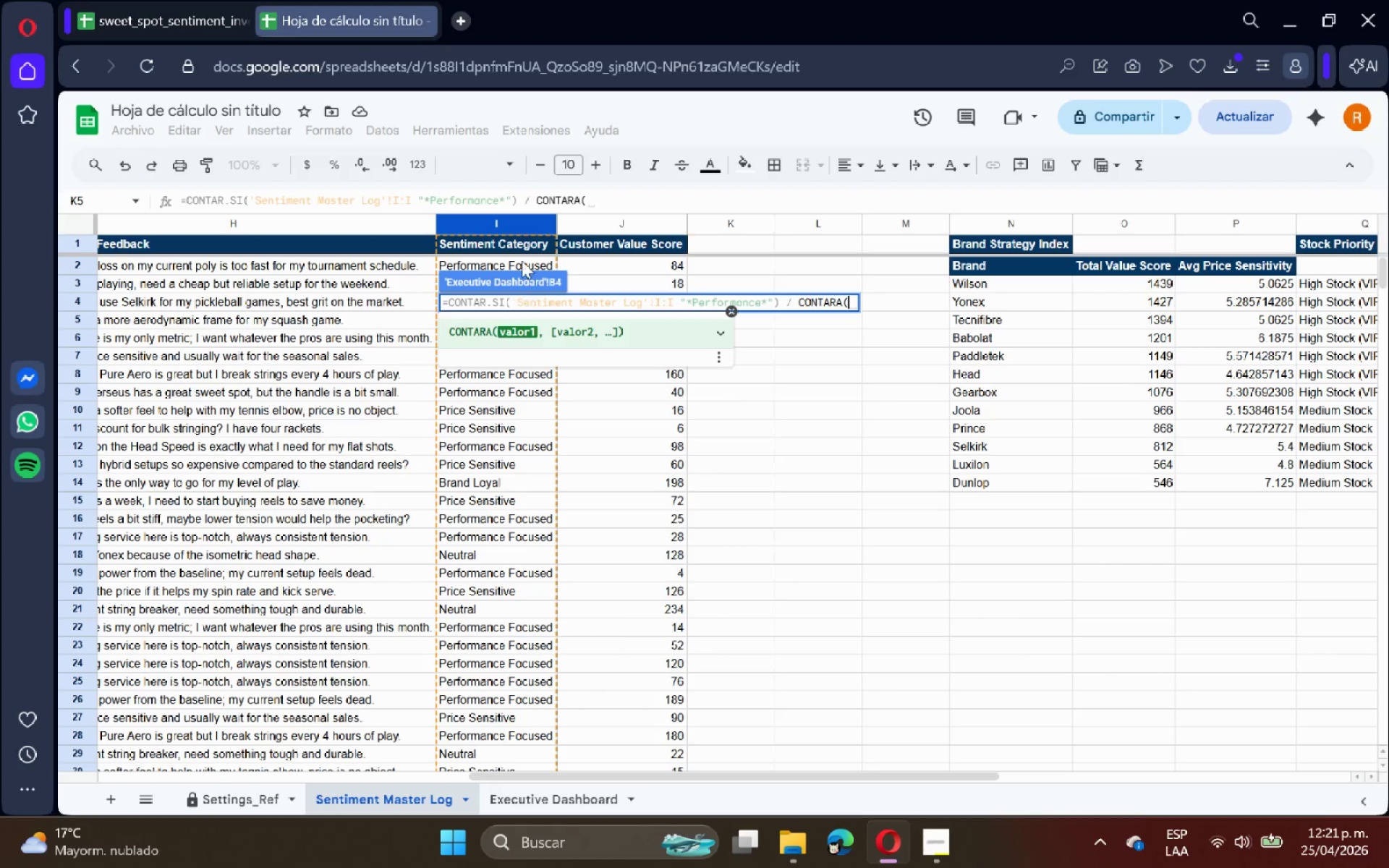 
left_click([499, 224])
 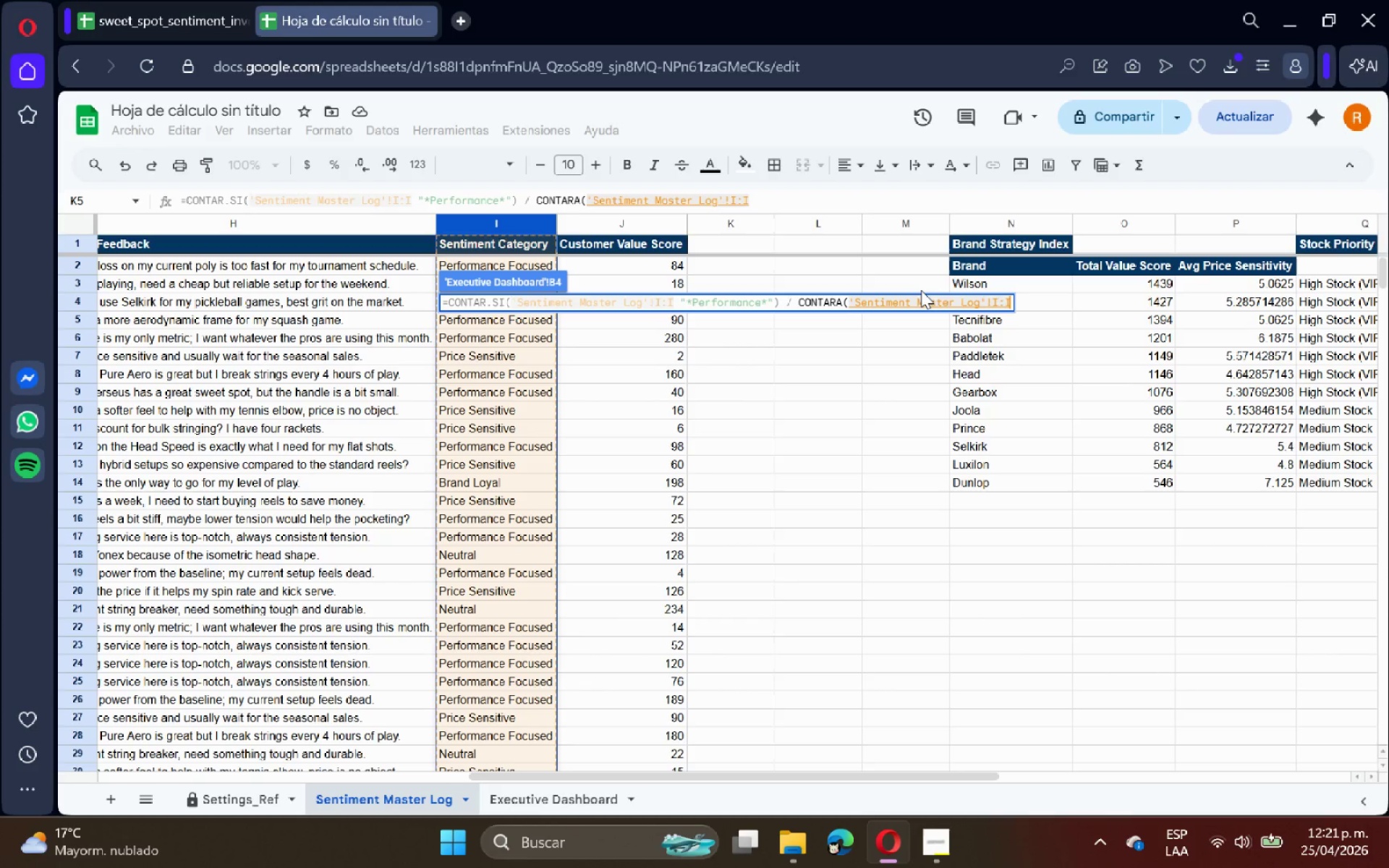 
key(Shift+9)
 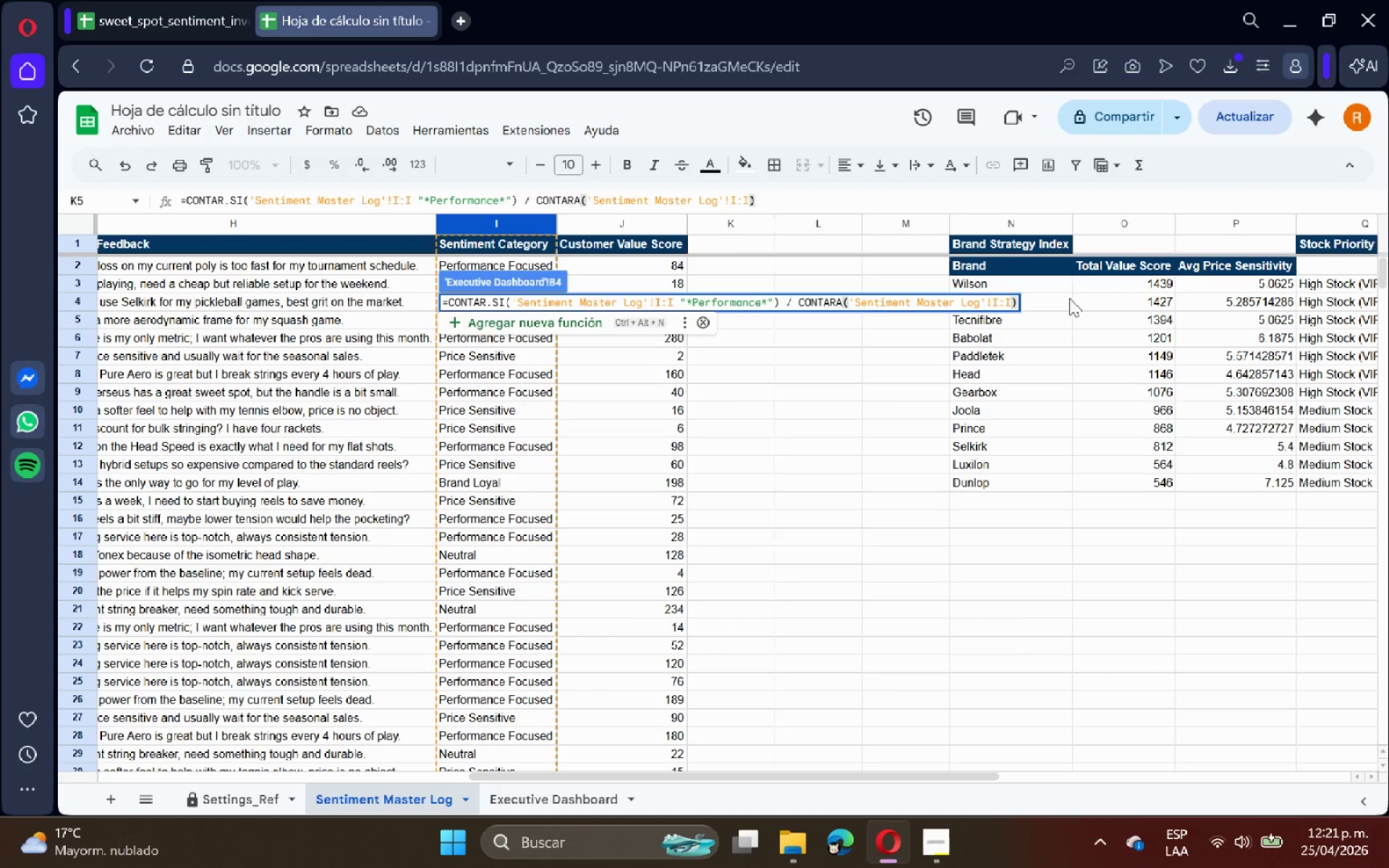 
wait(6.45)
 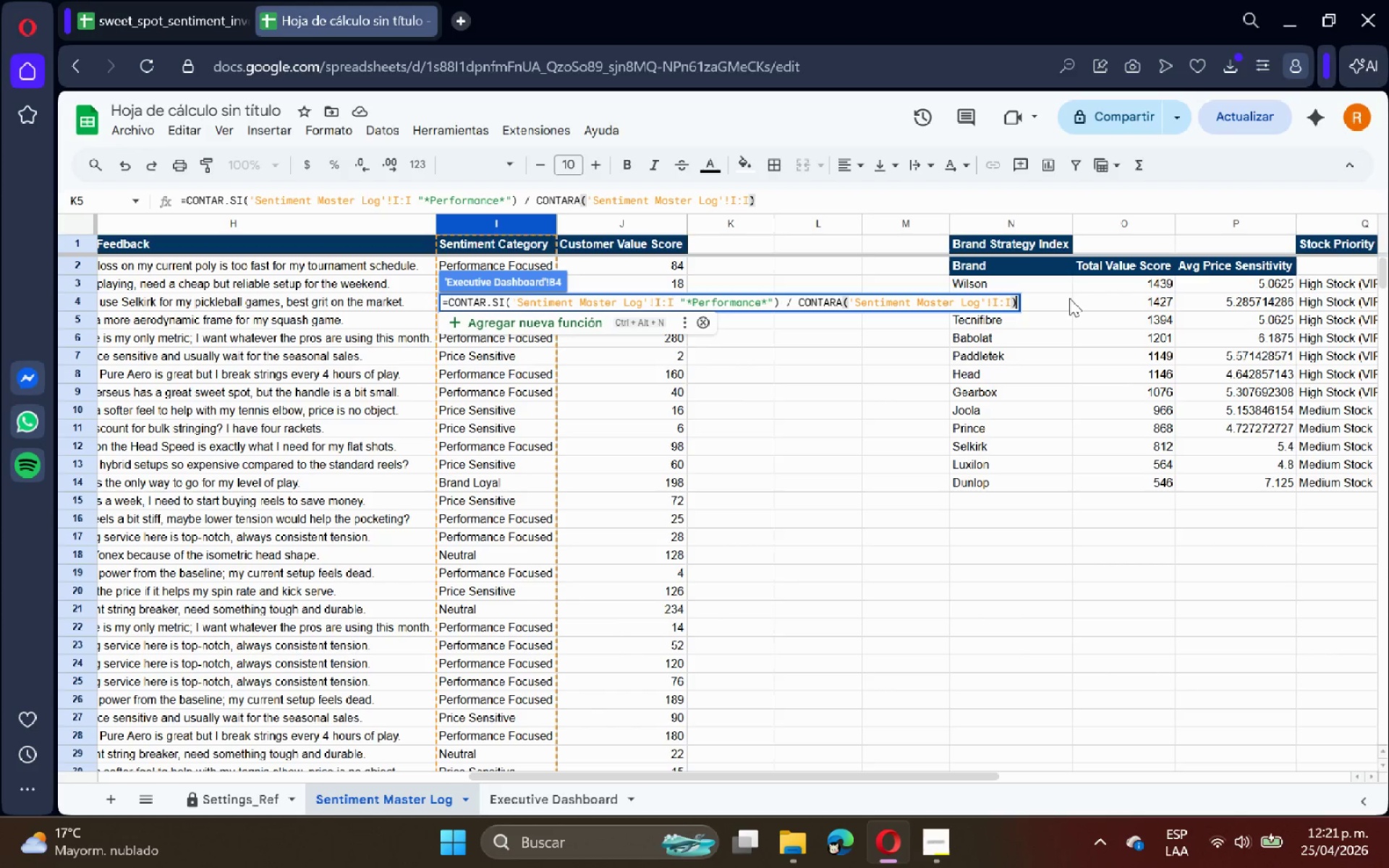 
key(Enter)
 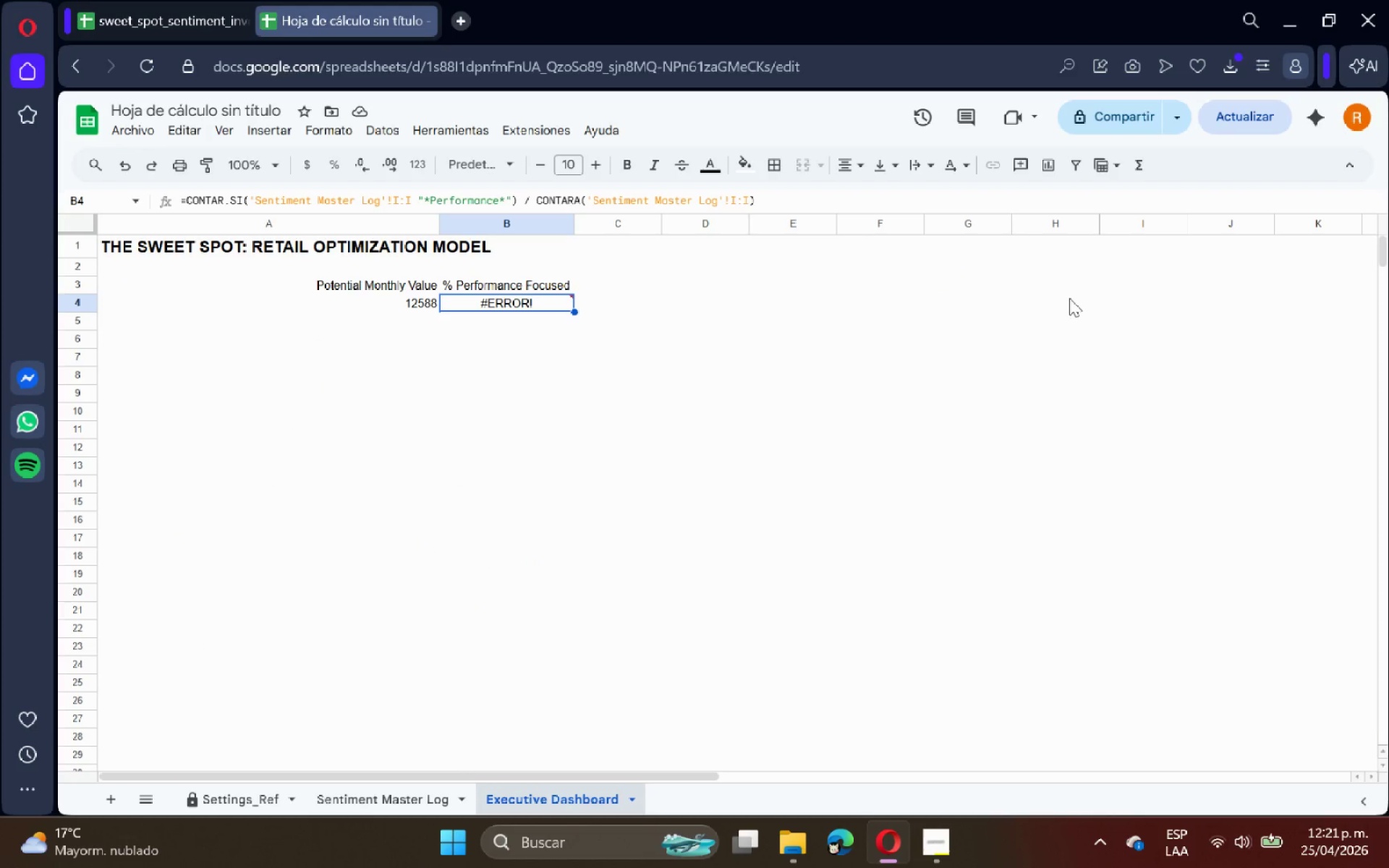 
wait(11.98)
 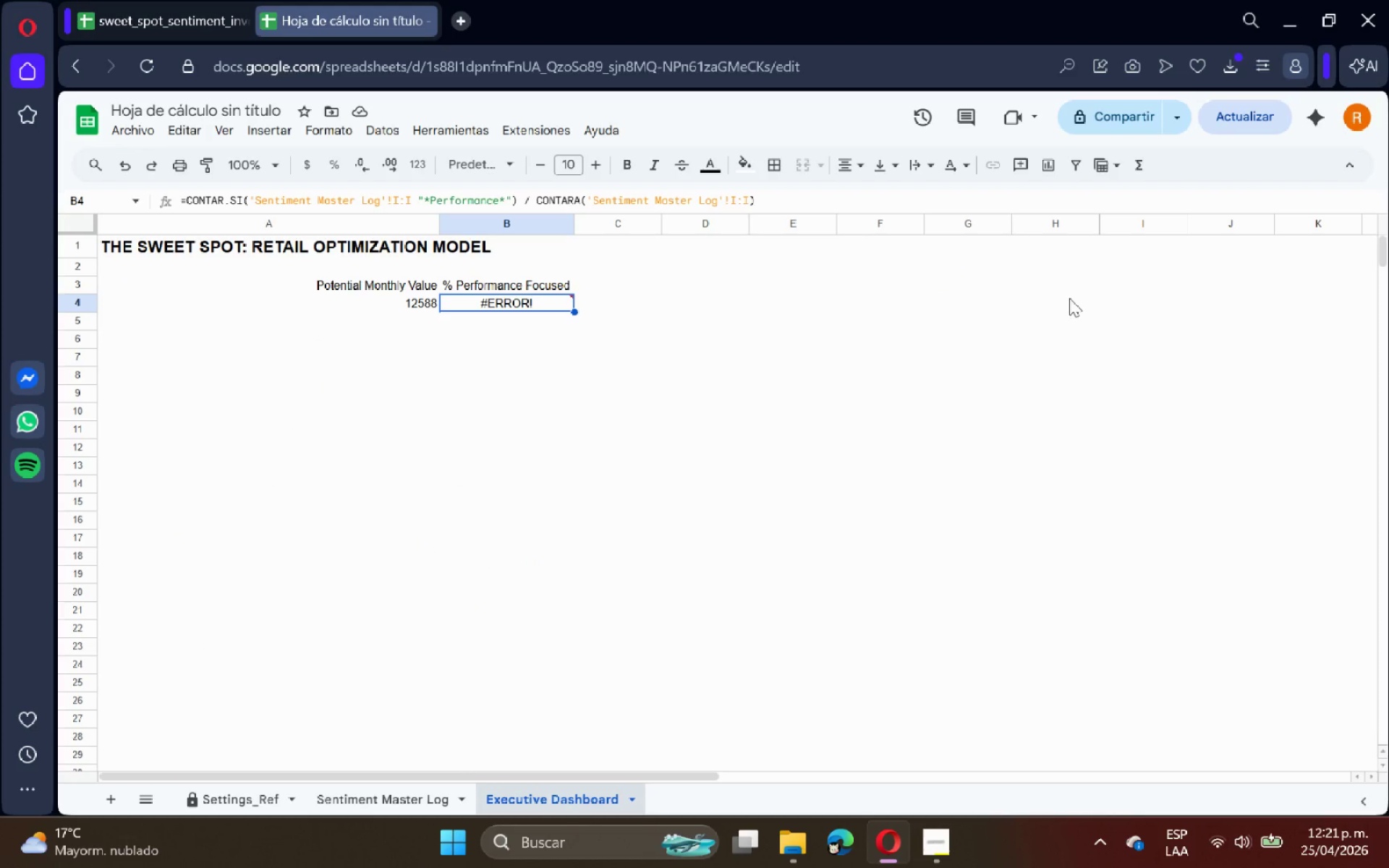 
left_click([530, 295])
 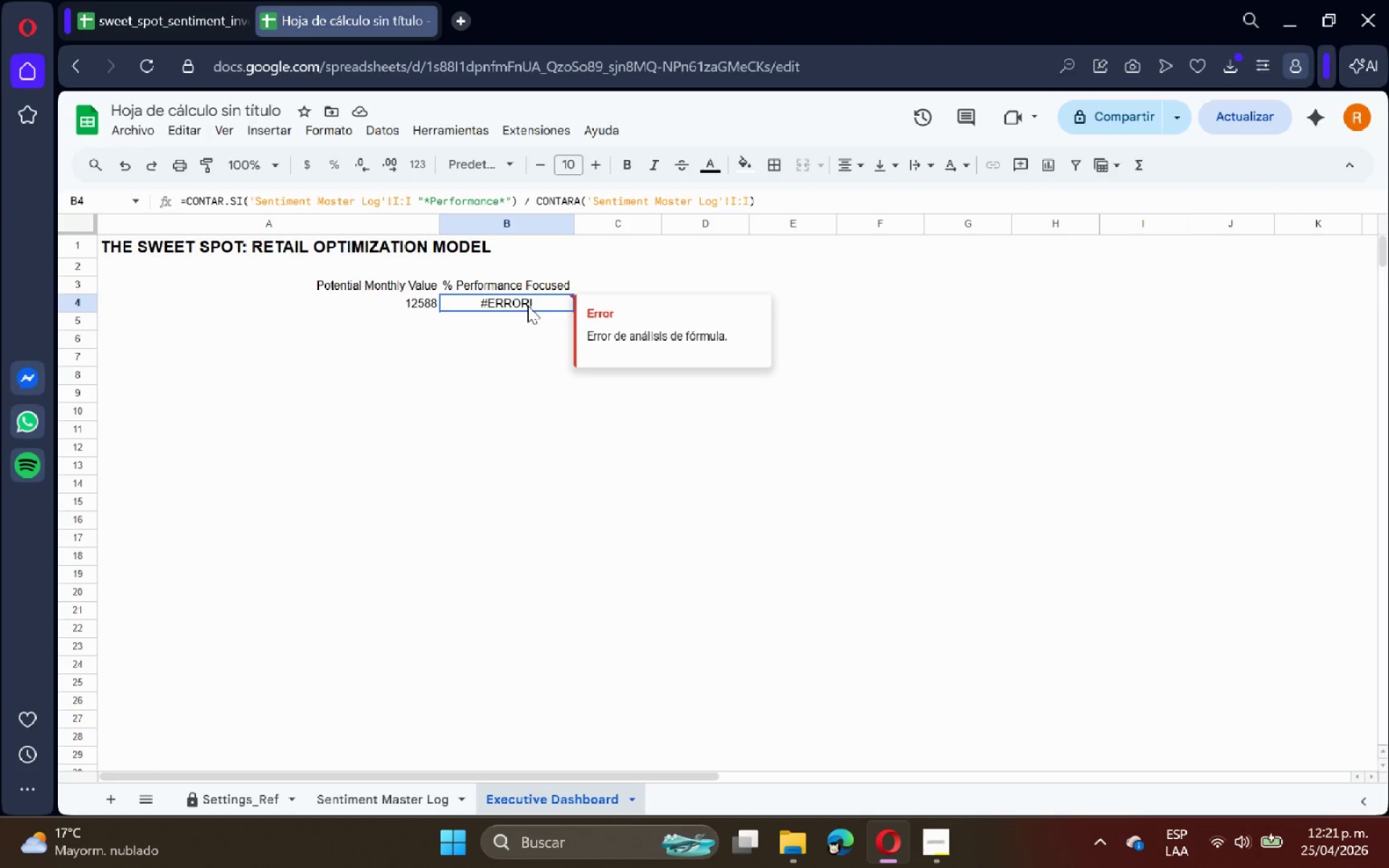 
double_click([527, 305])
 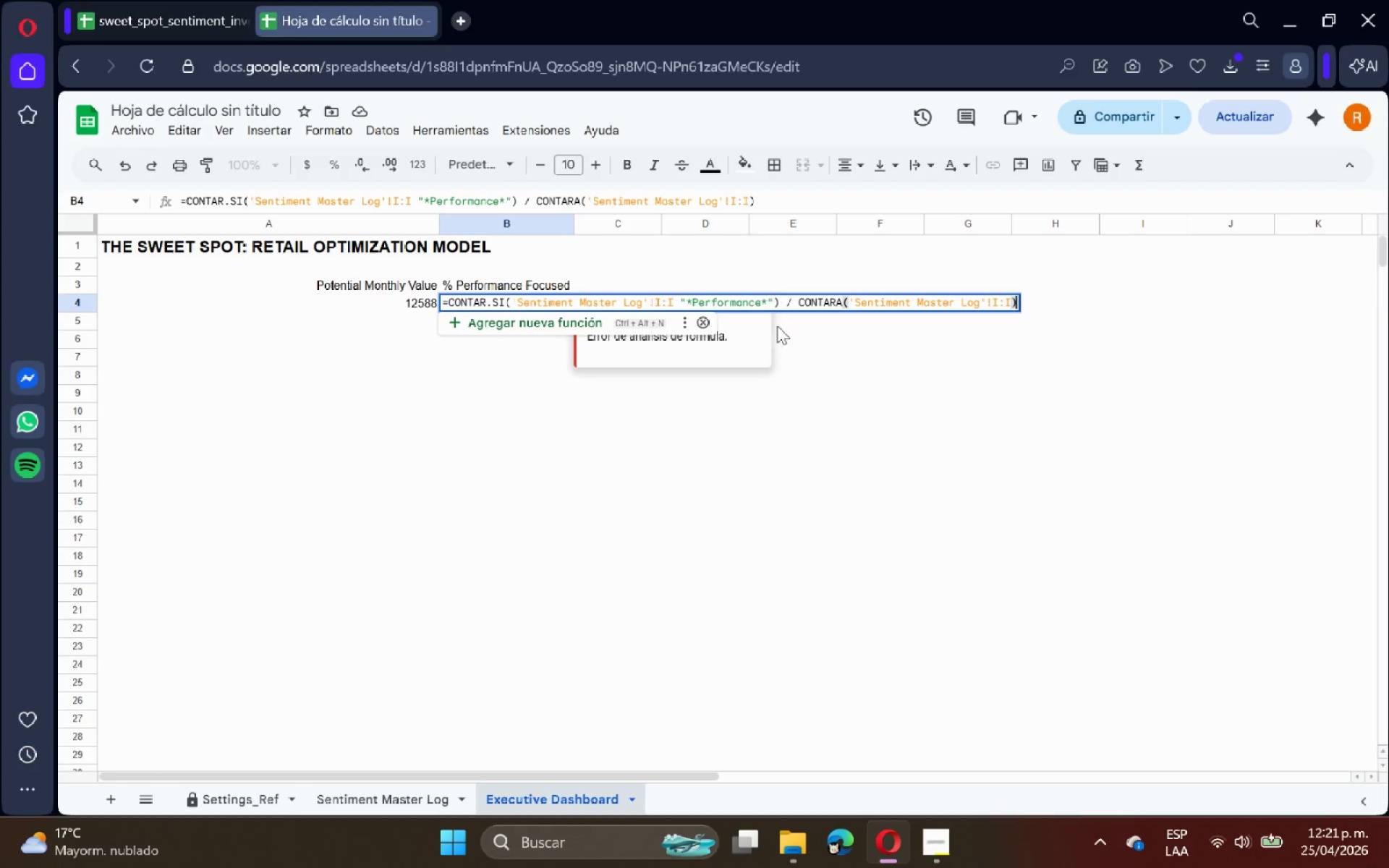 
left_click([799, 303])
 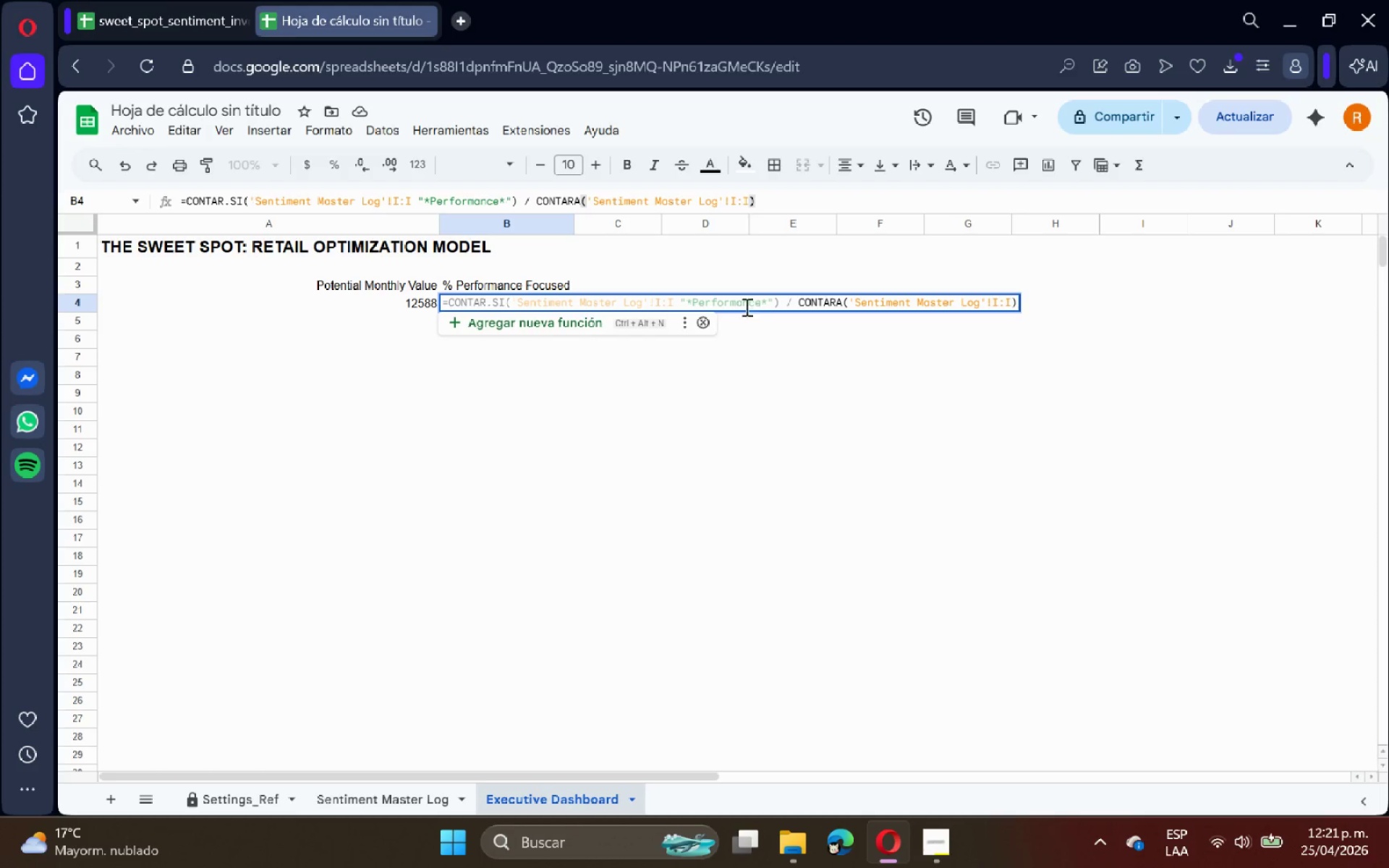 
left_click([734, 302])
 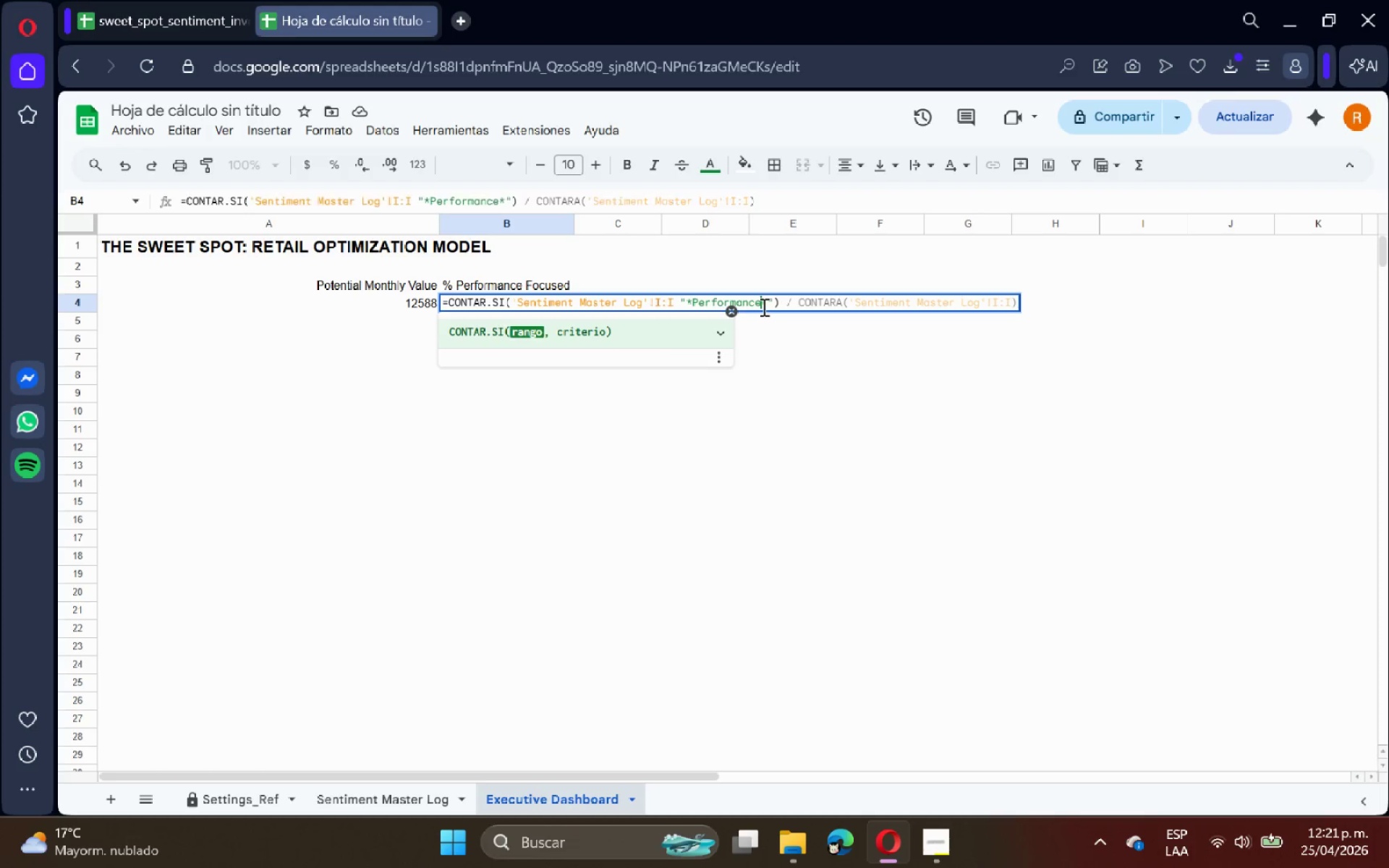 
double_click([767, 307])
 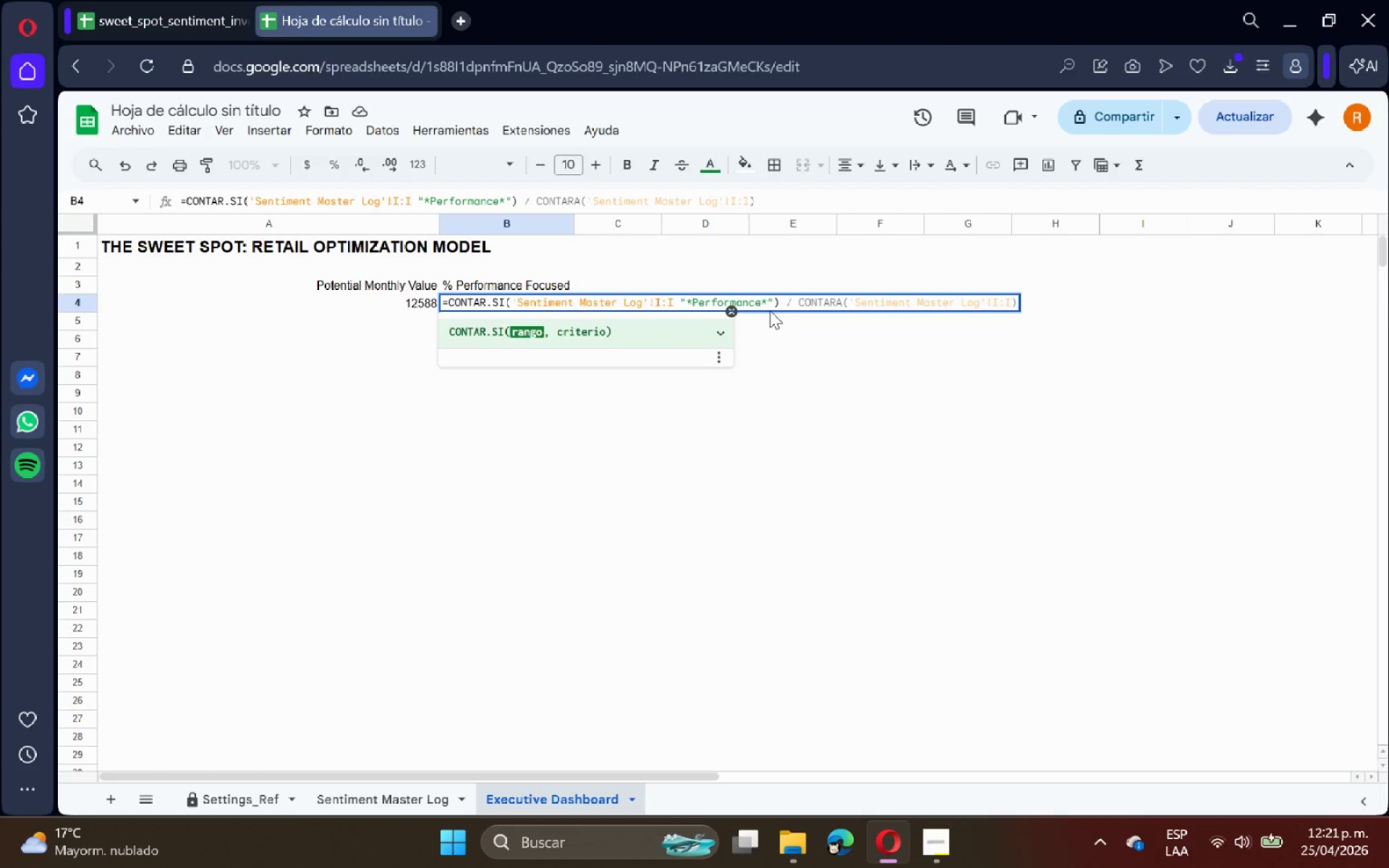 
key(Backspace)
 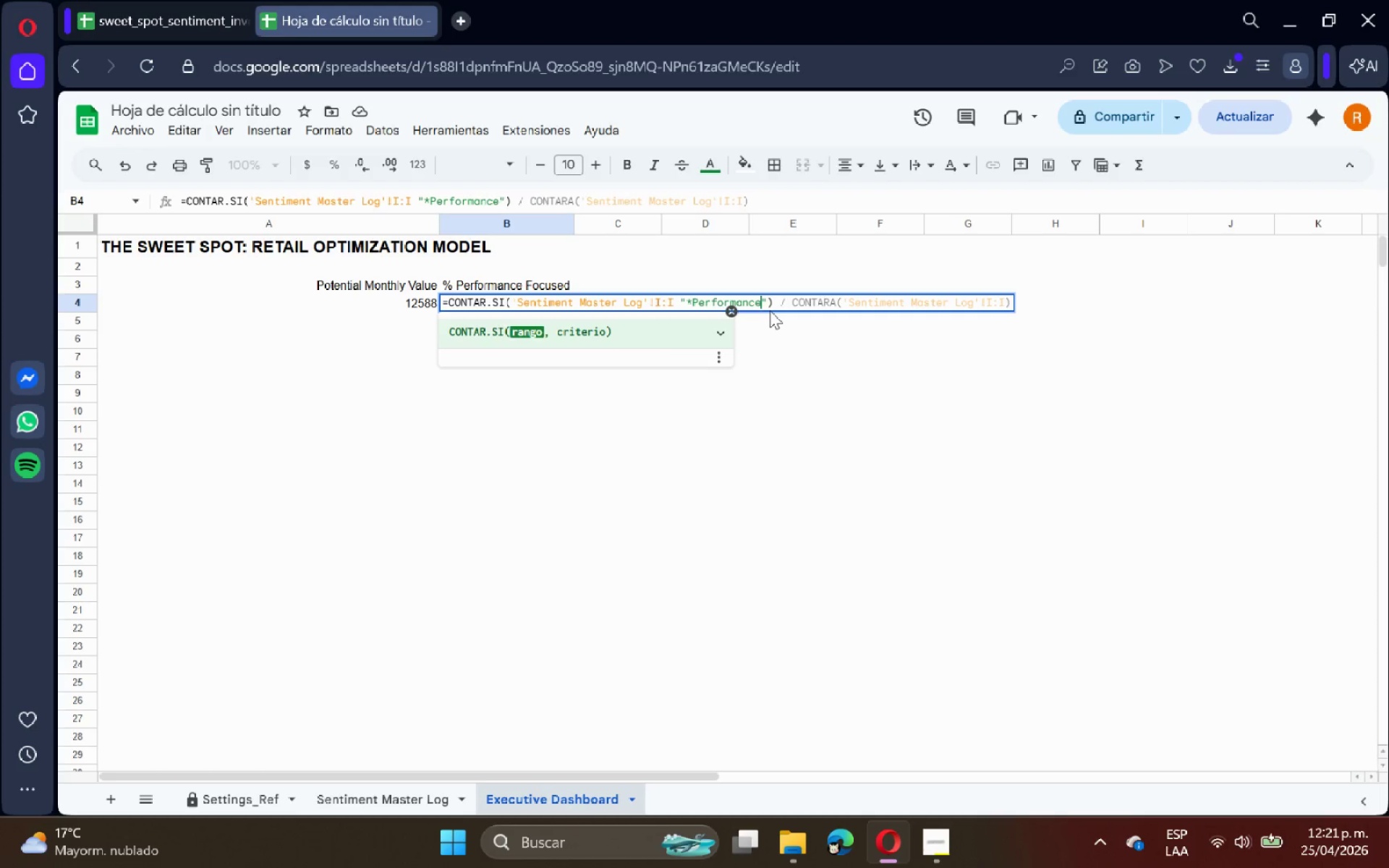 
hold_key(key=ArrowLeft, duration=0.66)
 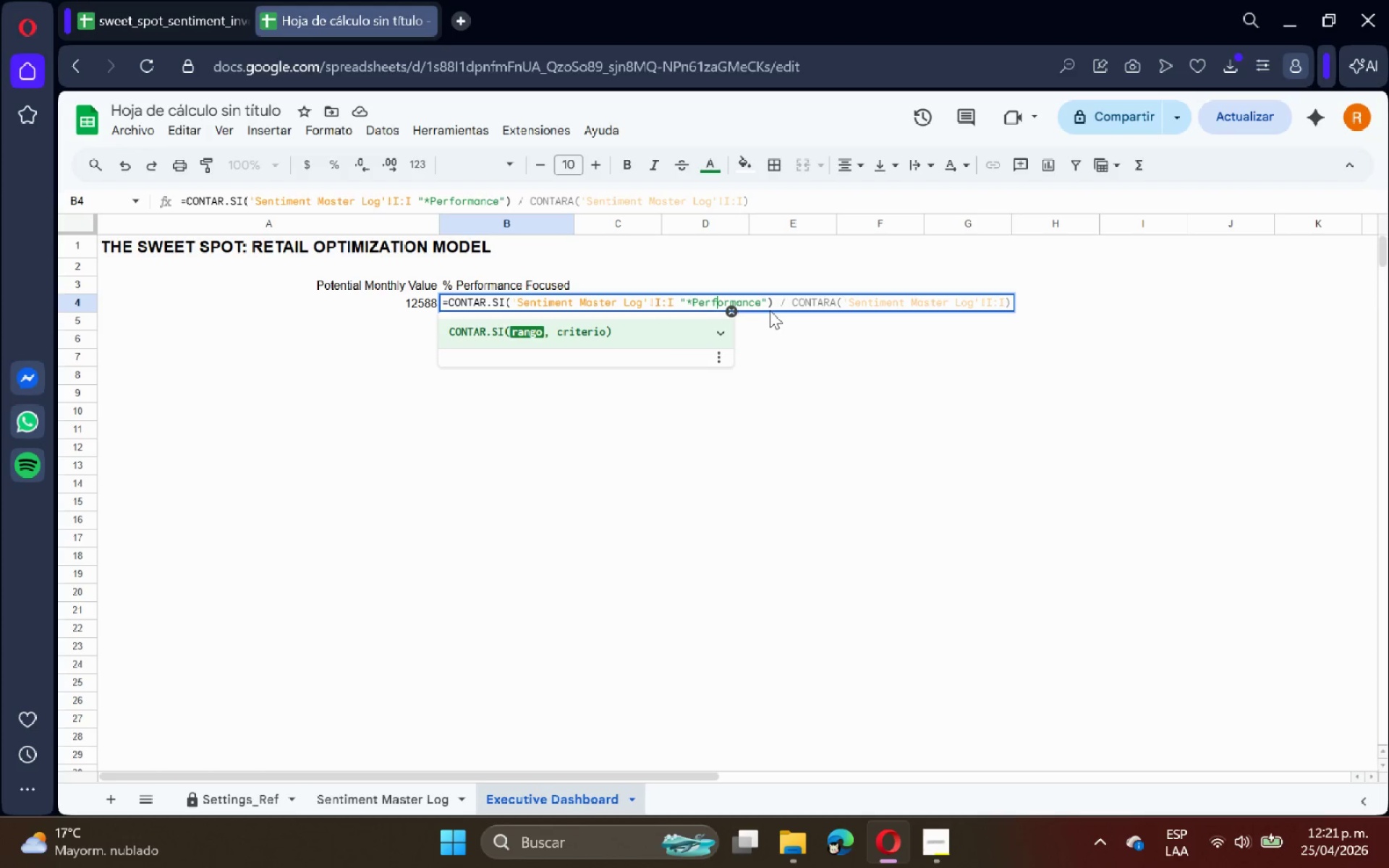 
key(ArrowLeft)
 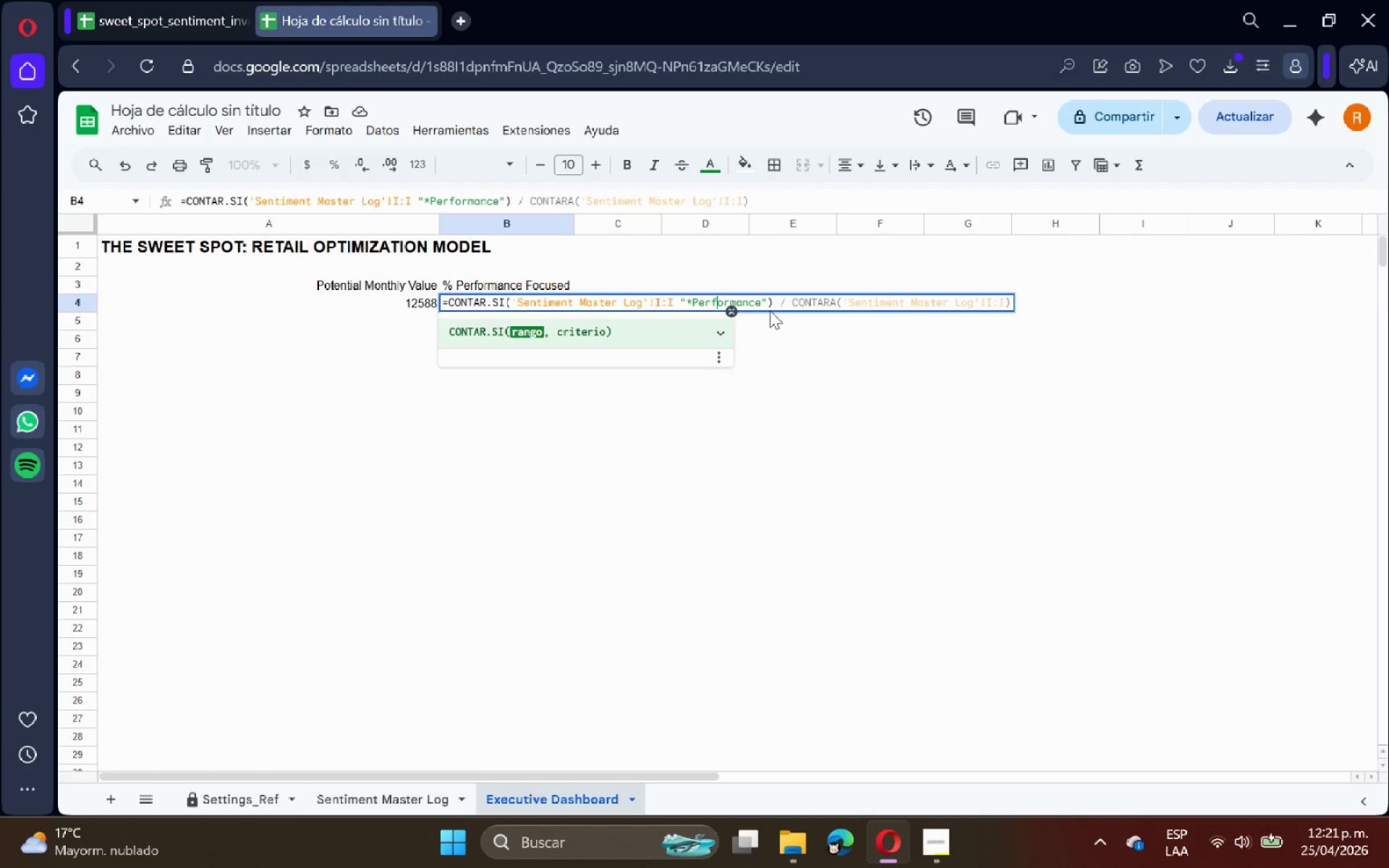 
key(ArrowLeft)
 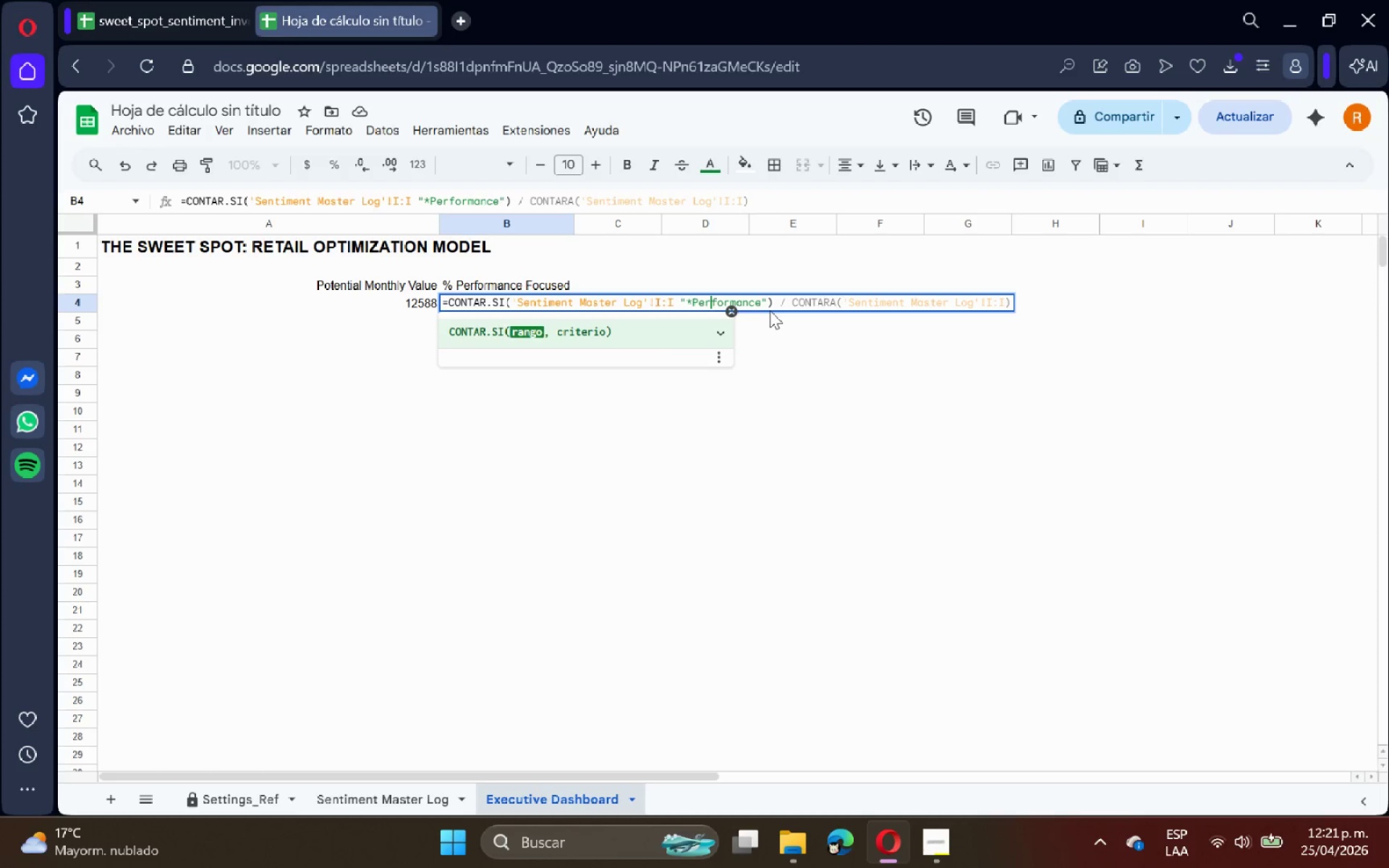 
key(ArrowLeft)
 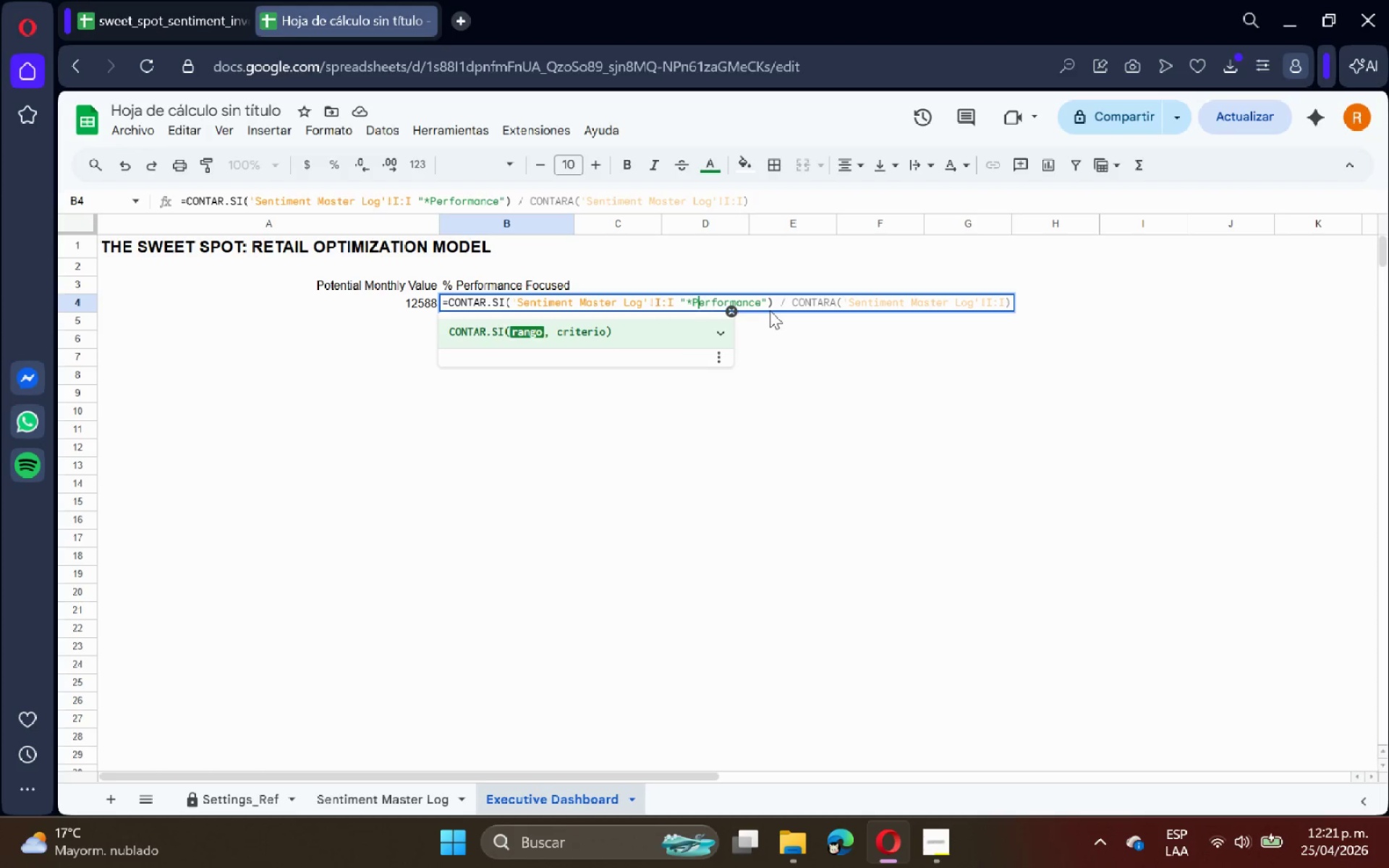 
key(ArrowLeft)
 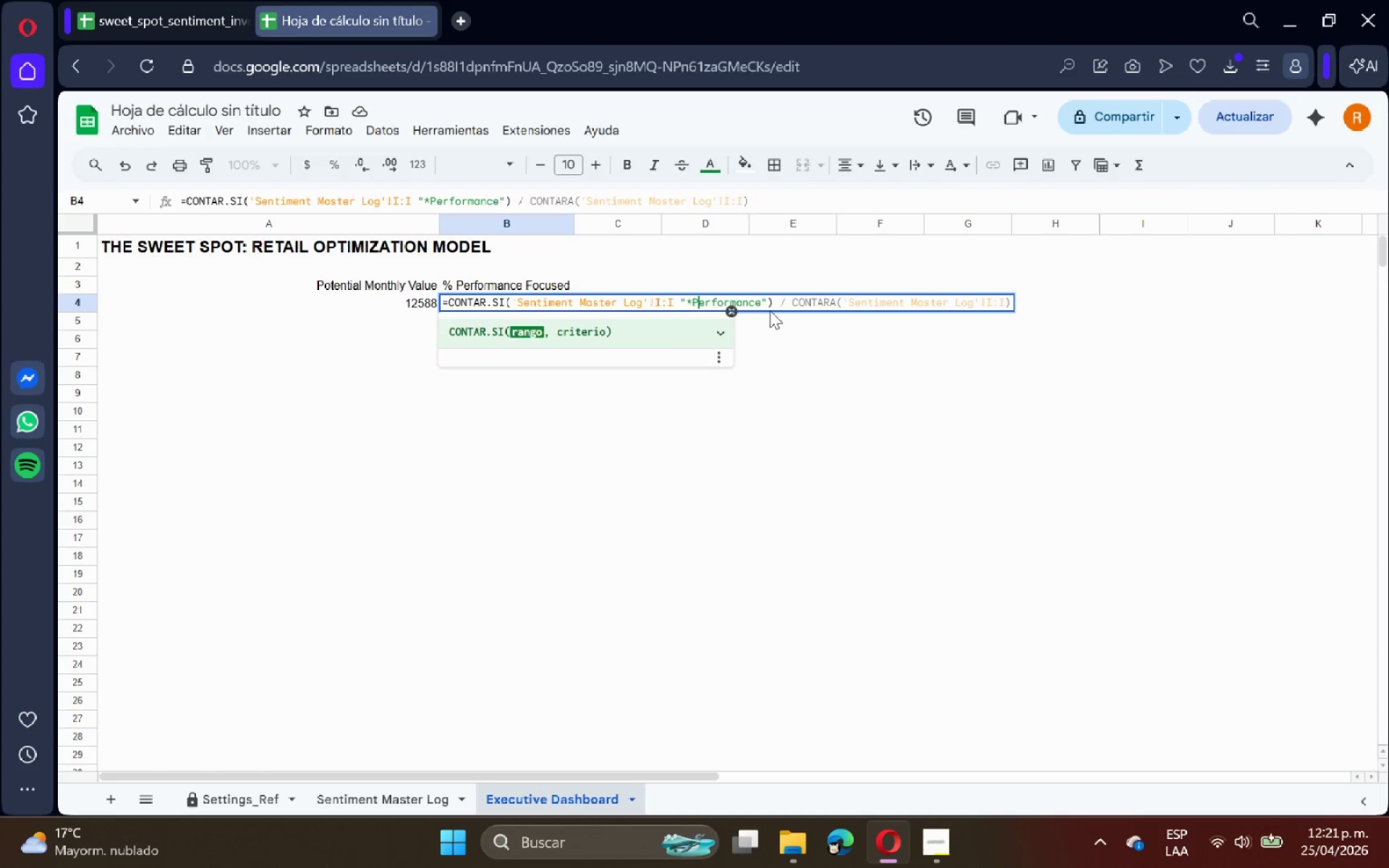 
key(ArrowLeft)
 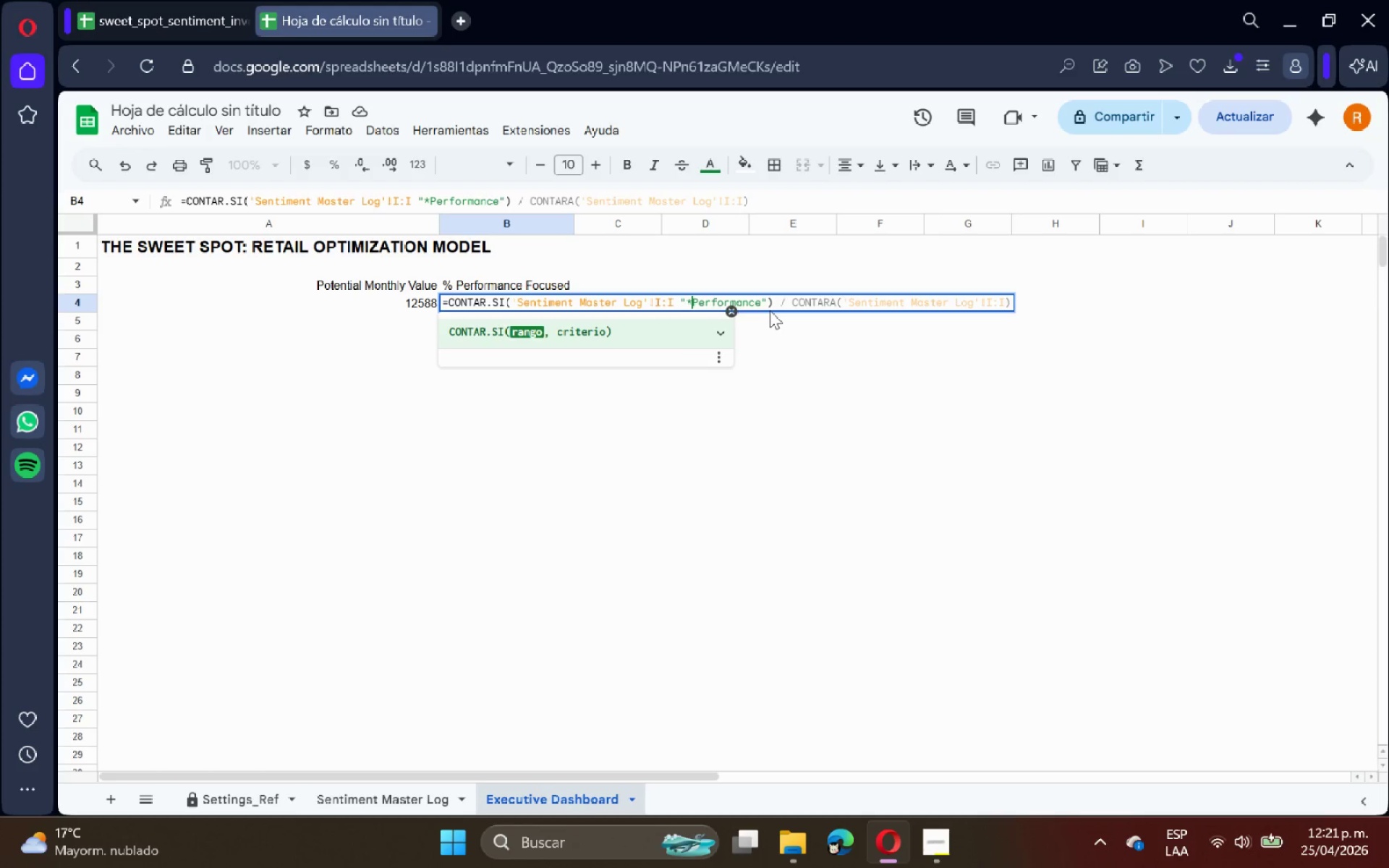 
key(Backspace)
 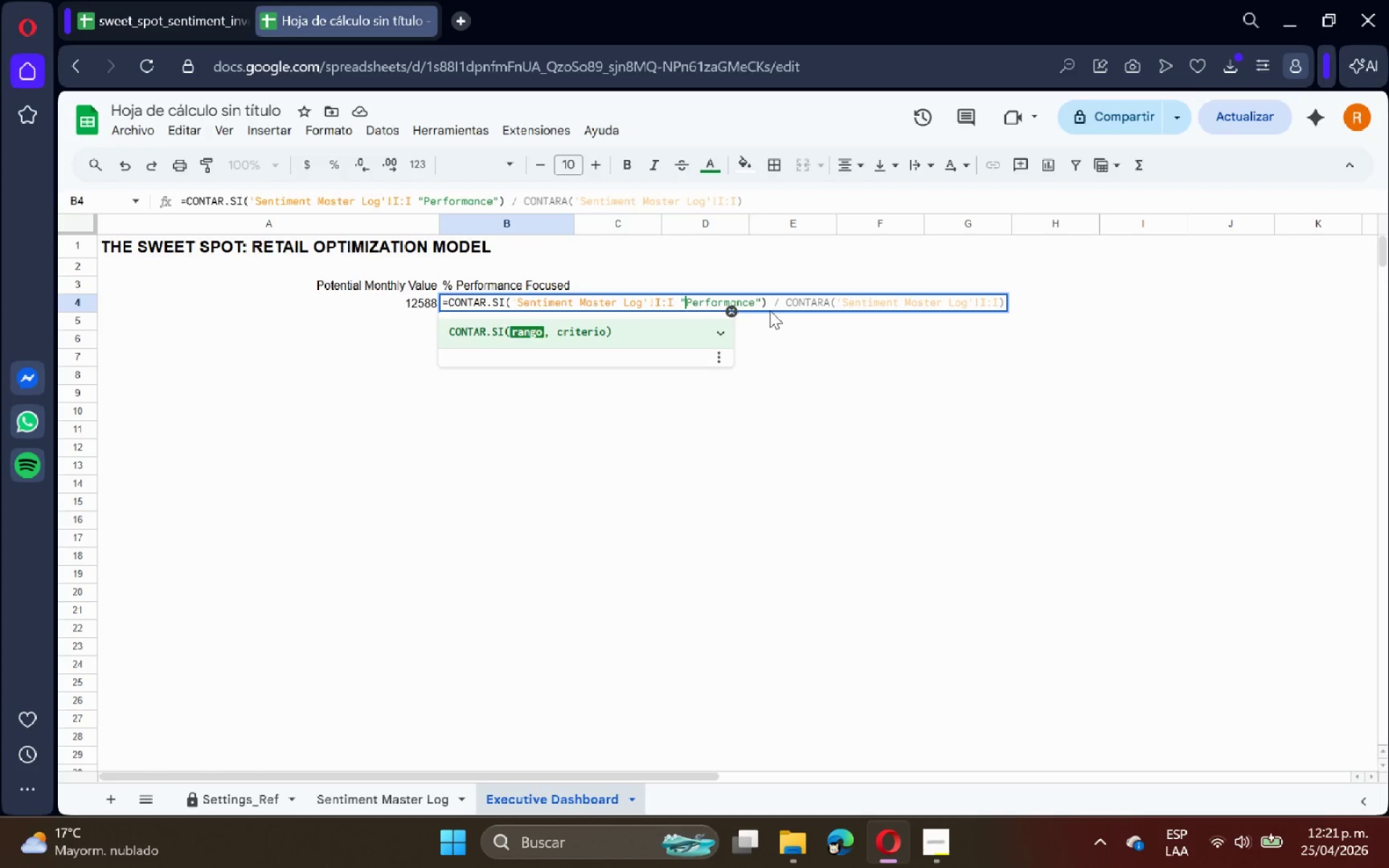 
key(Enter)
 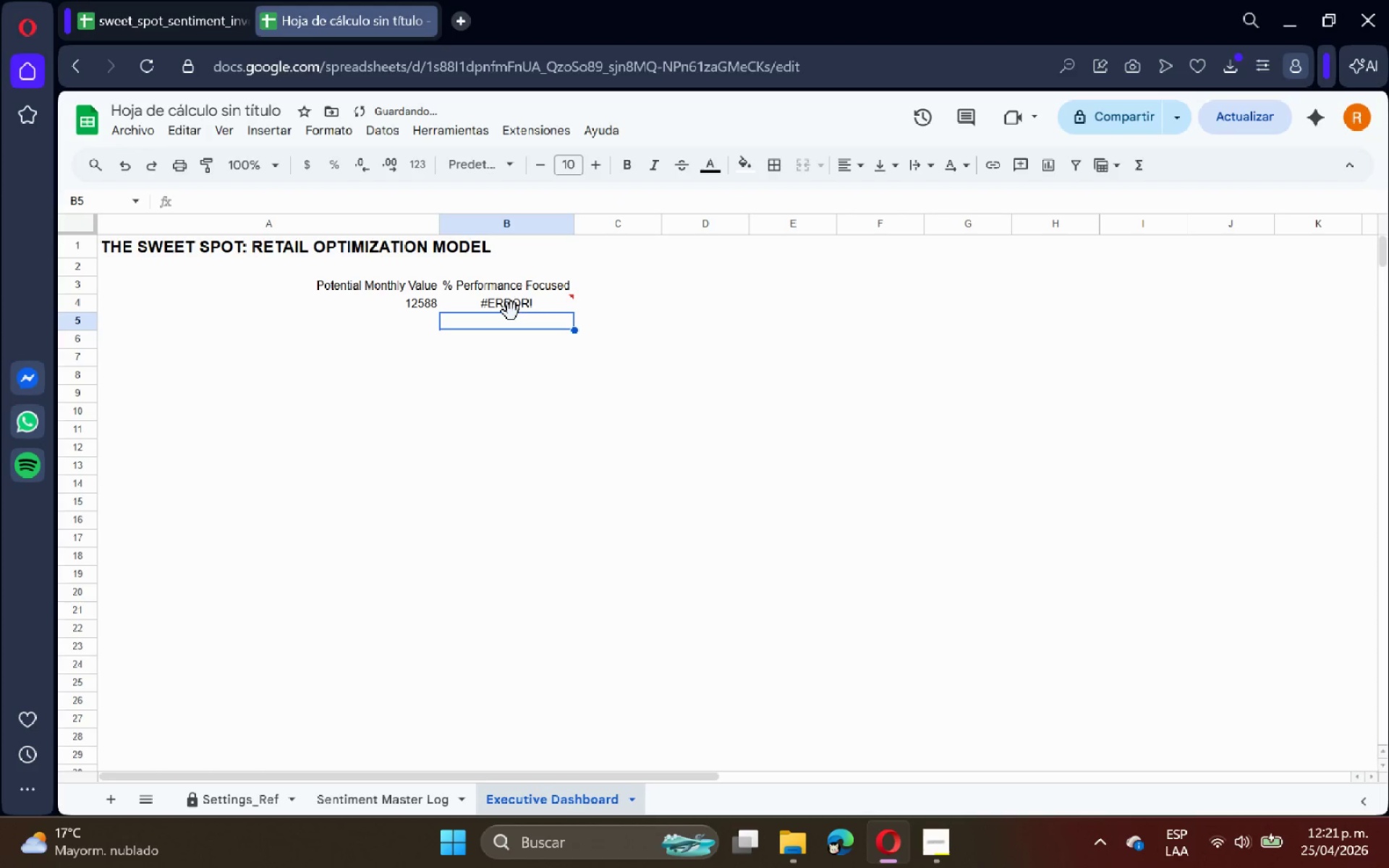 
left_click([538, 307])
 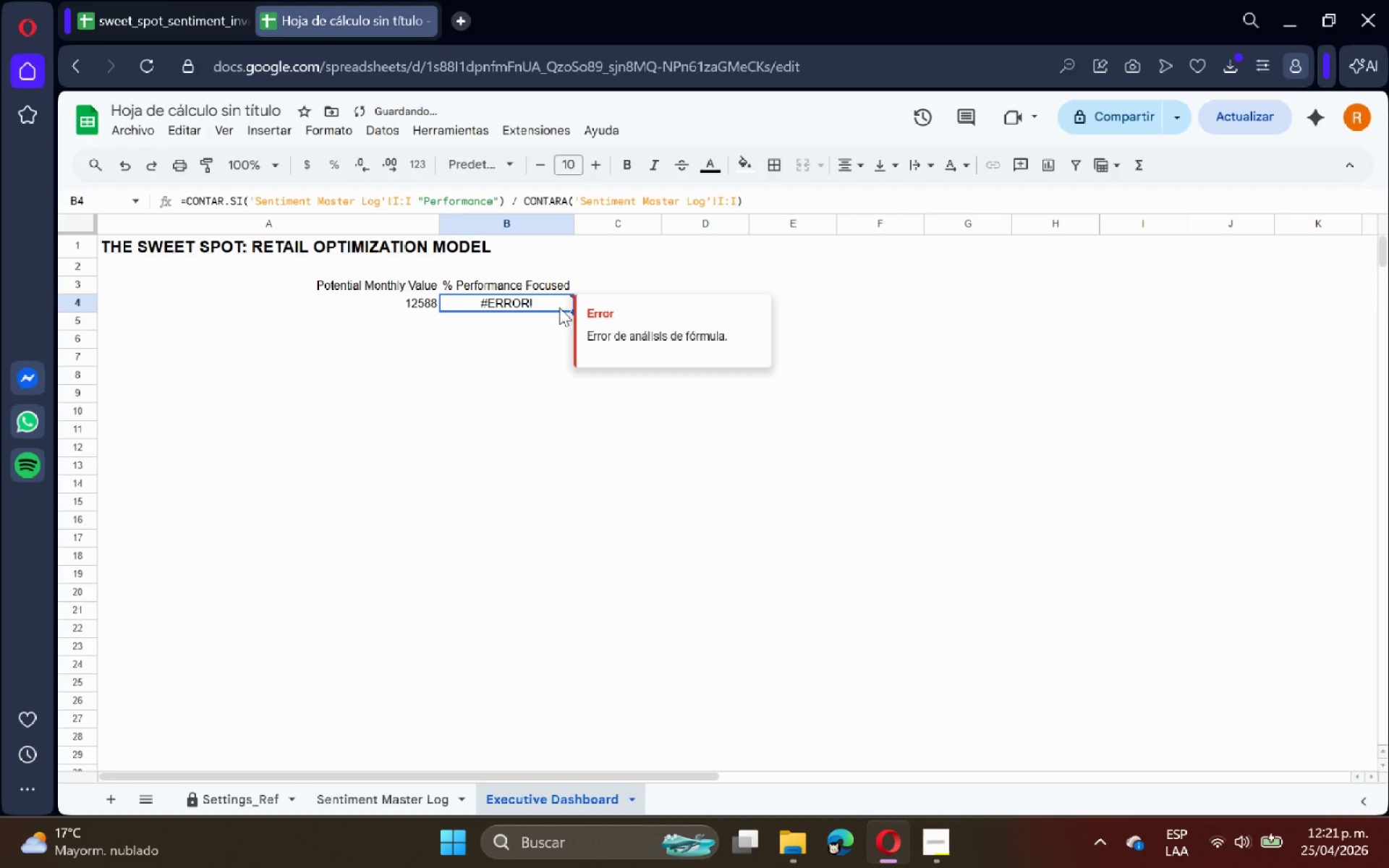 
key(Control+Z)
 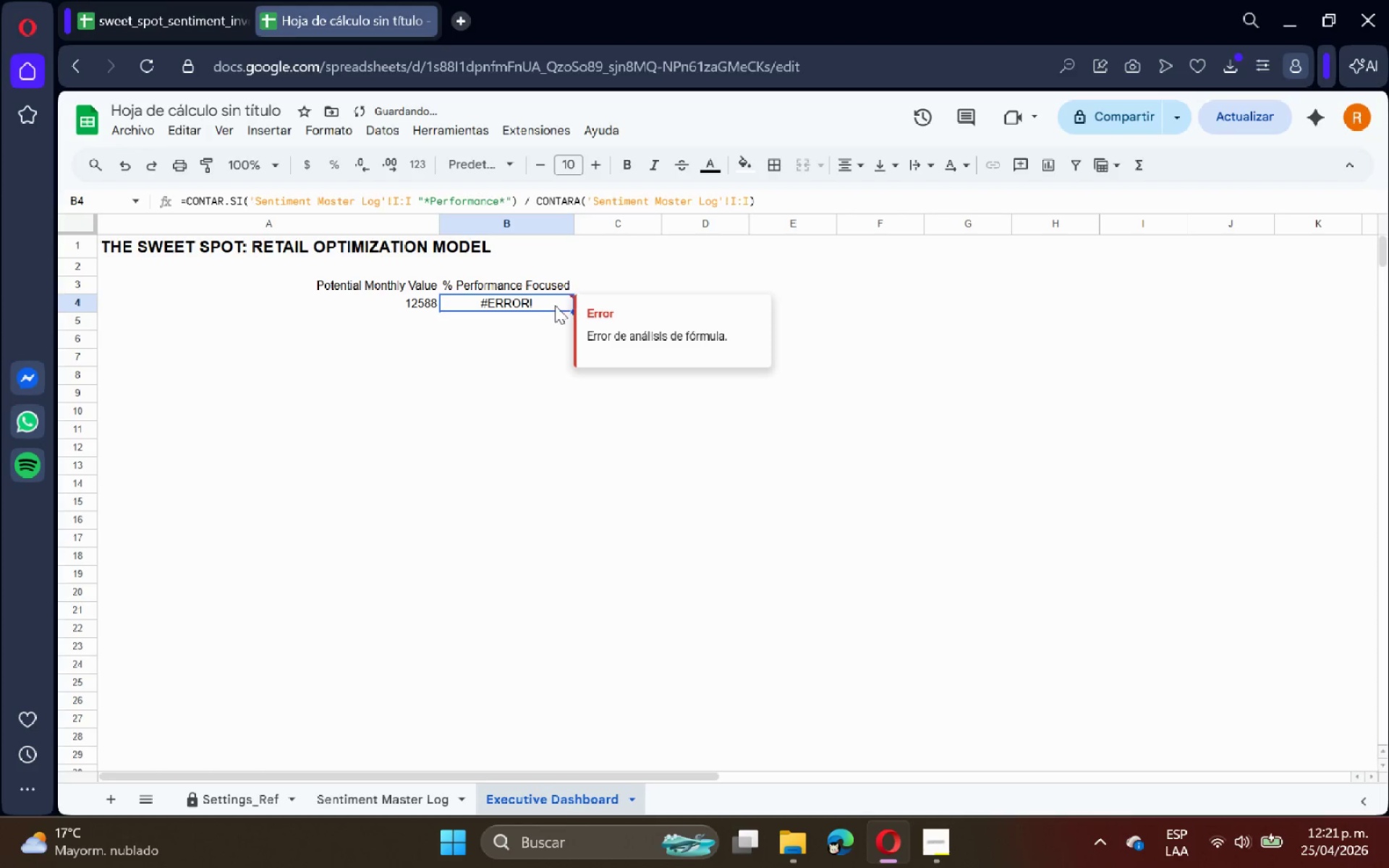 
left_click([553, 305])
 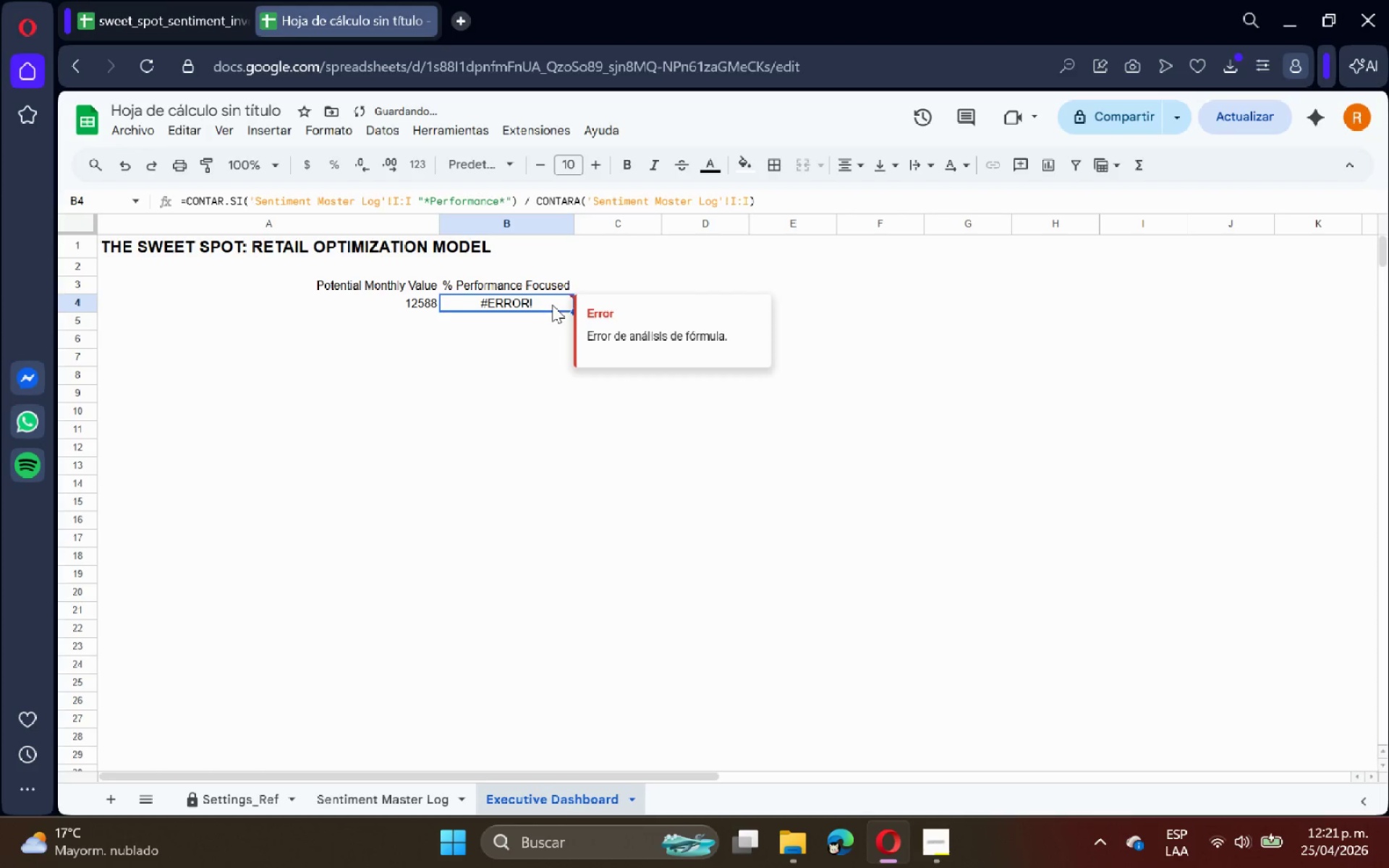 
double_click([552, 305])
 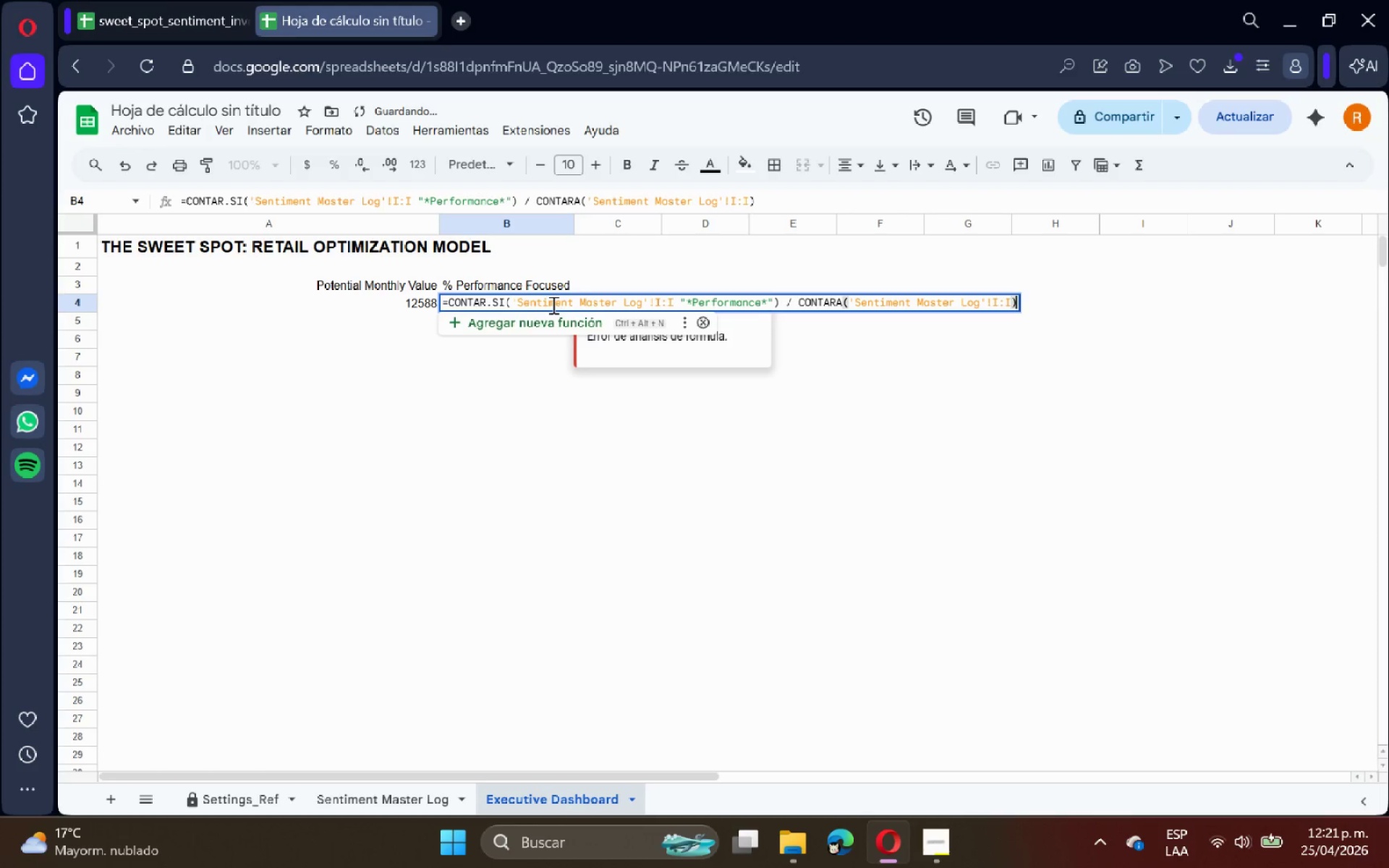 
mouse_move([579, 323])
 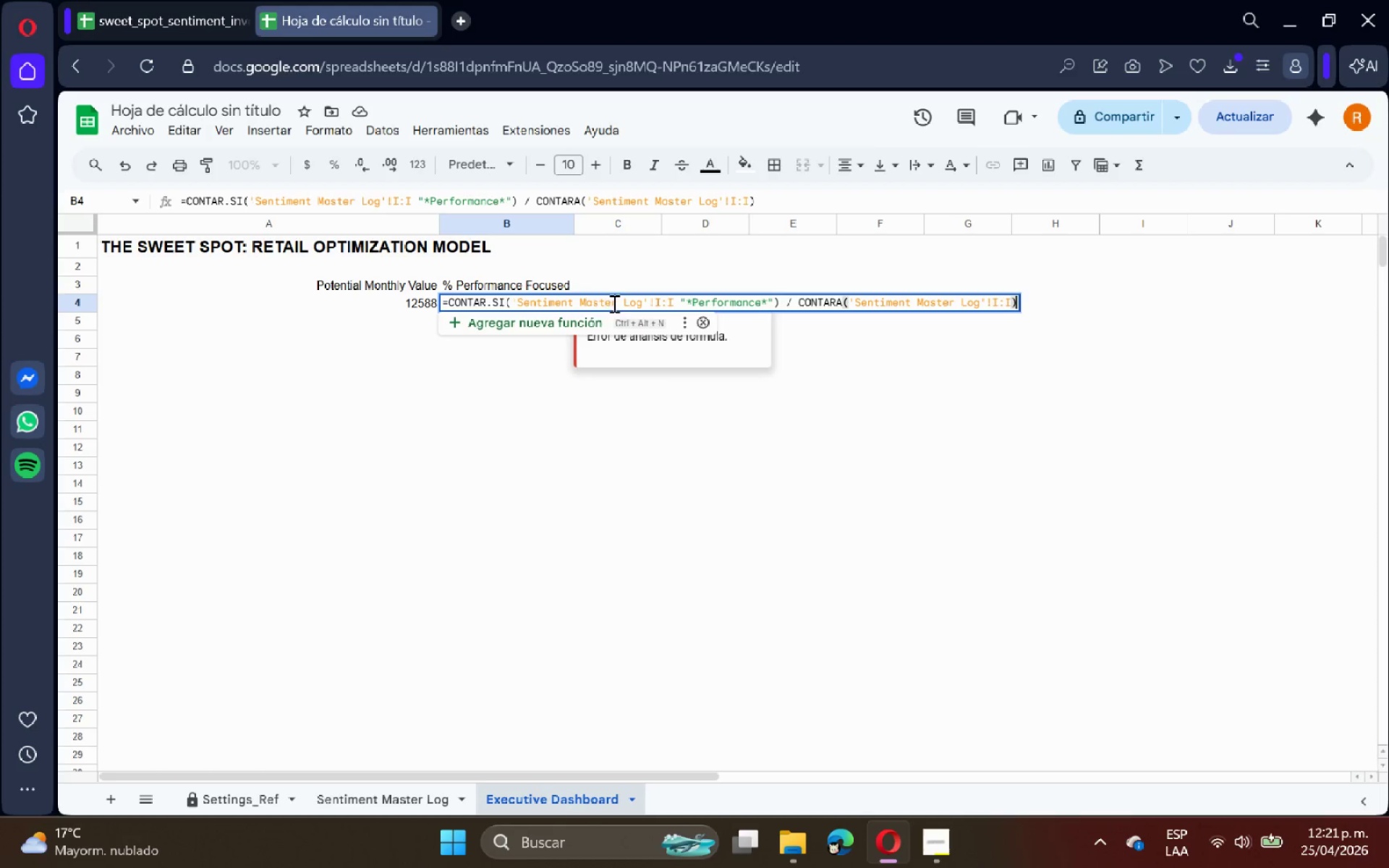 
wait(9.74)
 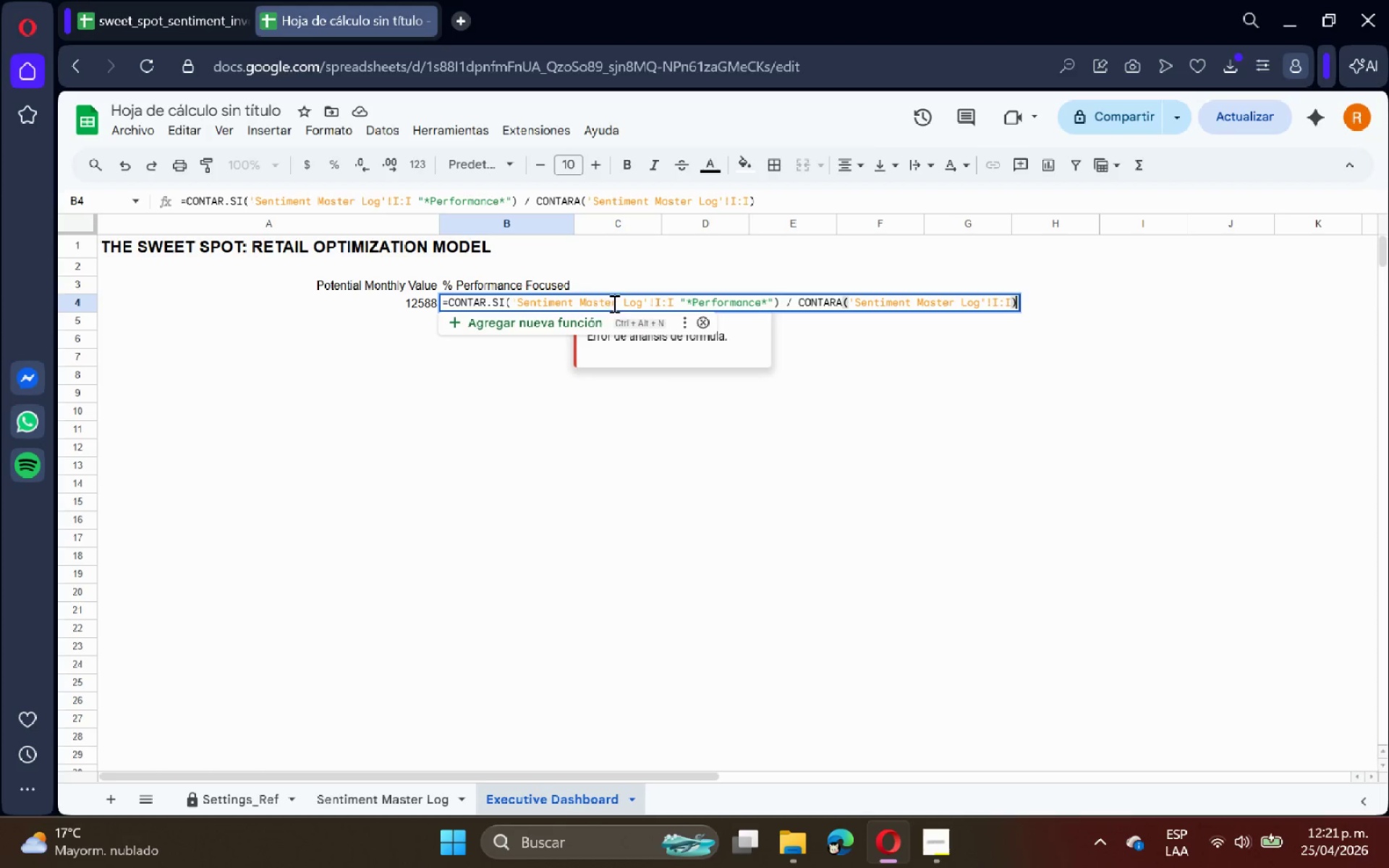 
left_click([676, 305])
 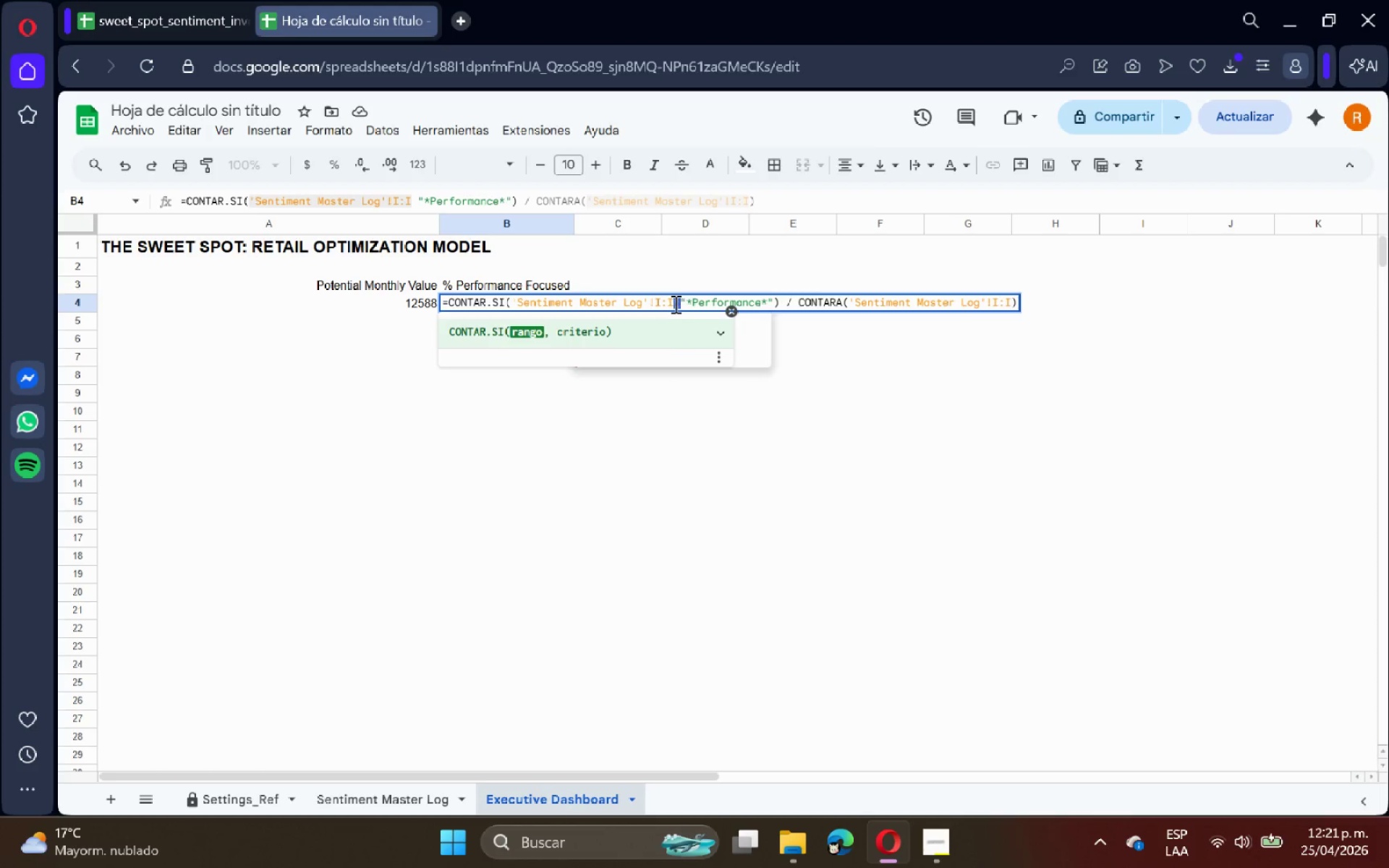 
left_click([674, 303])
 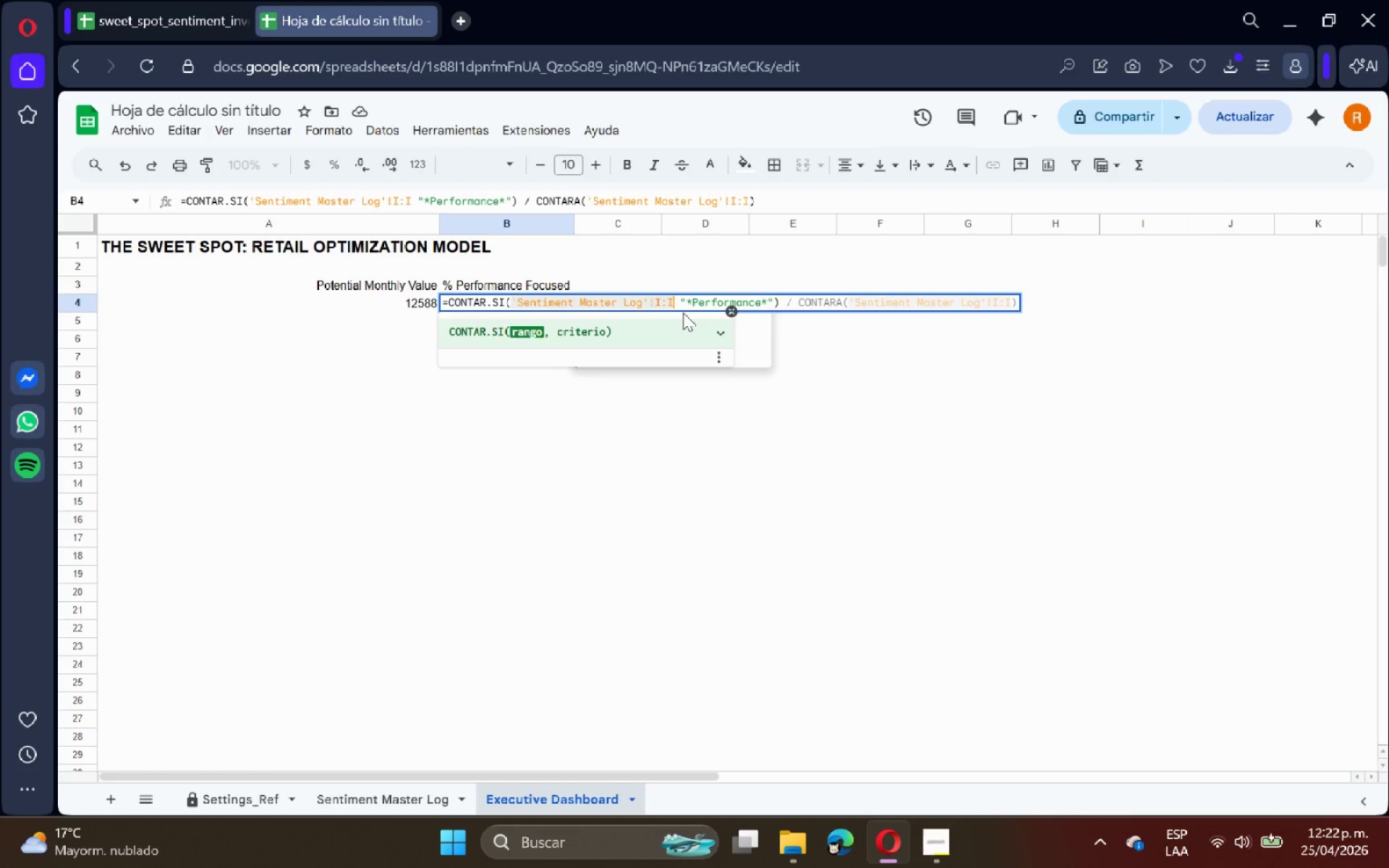 
key(Shift+Comma)
 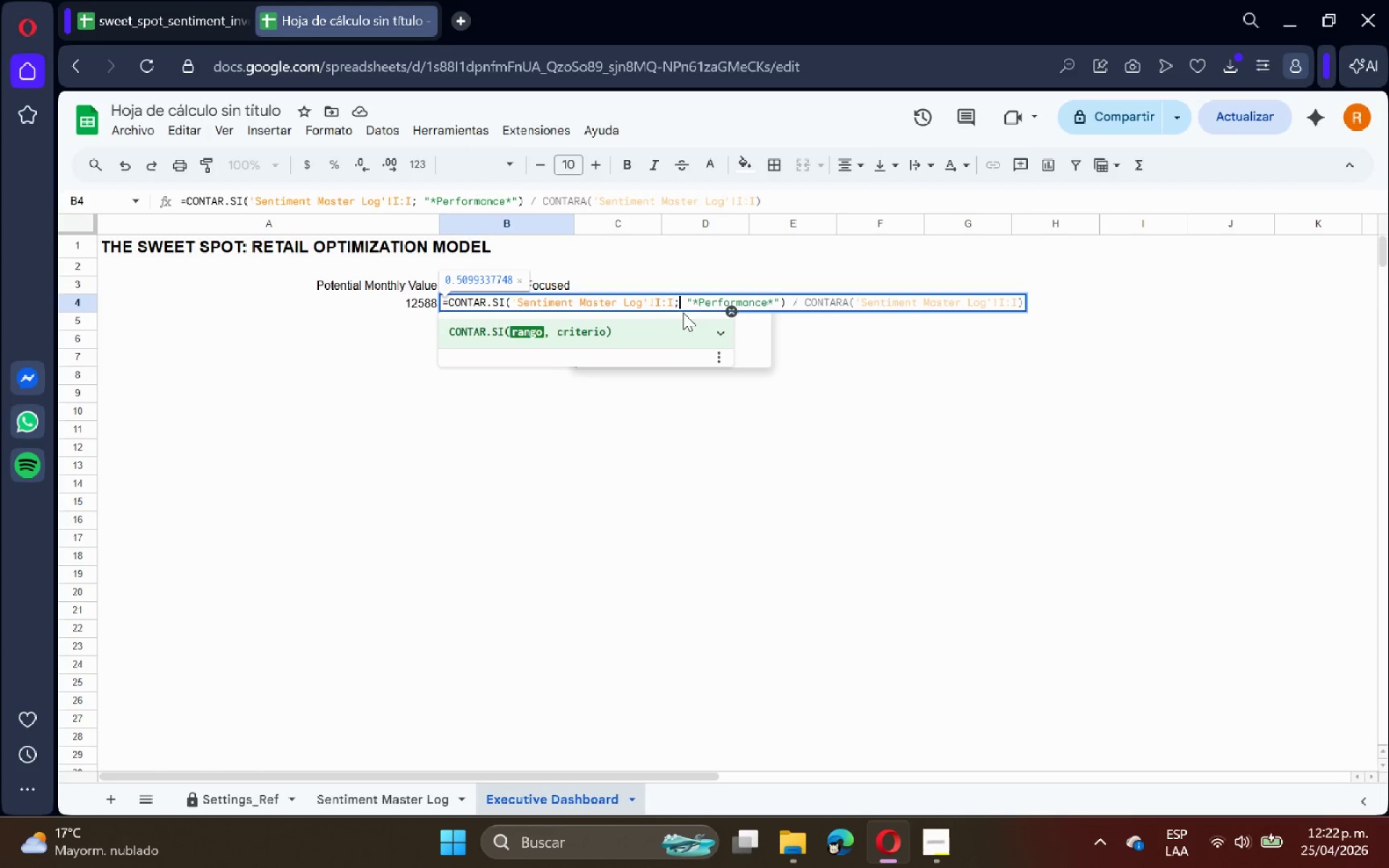 
key(Enter)
 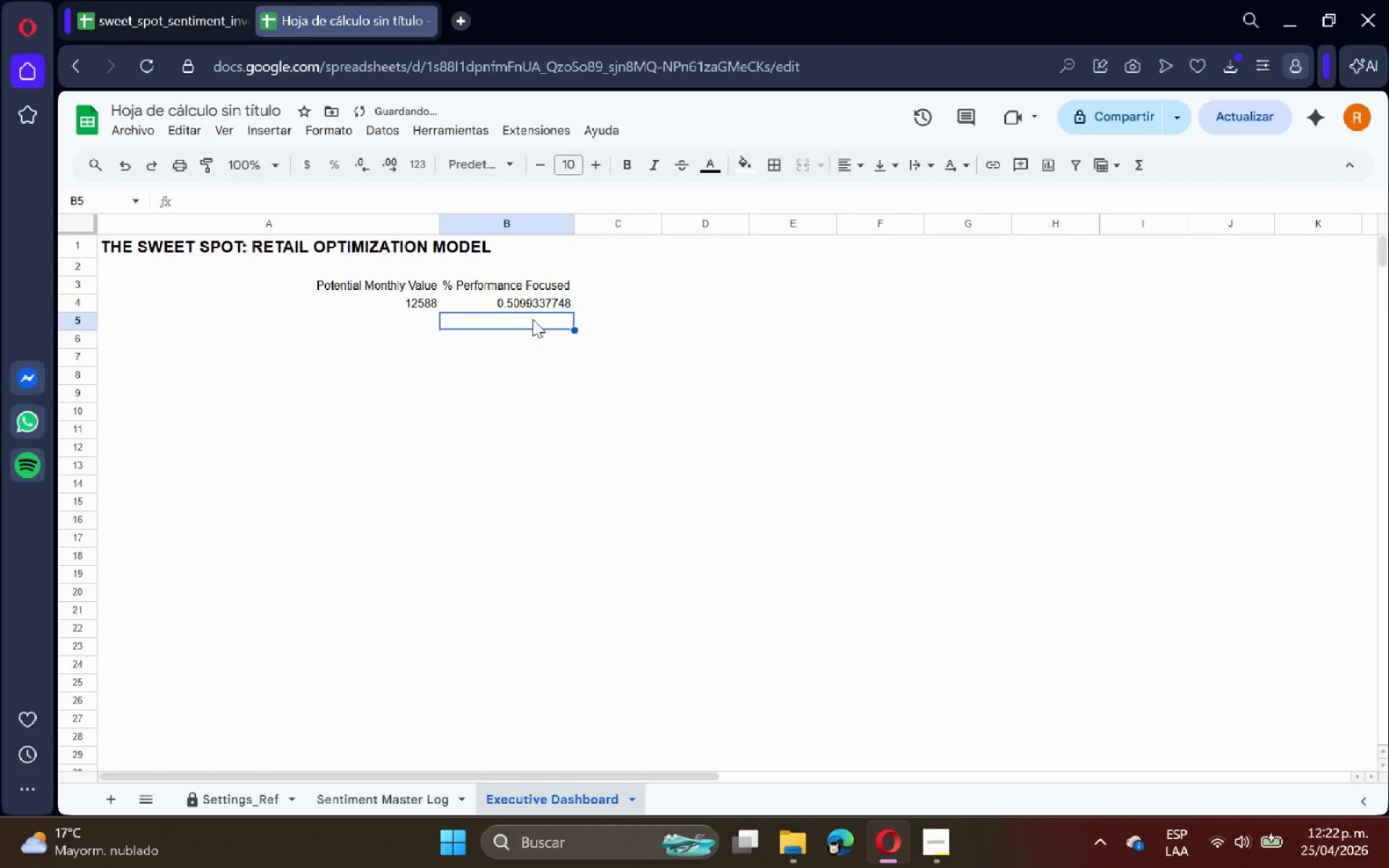 
left_click([538, 312])
 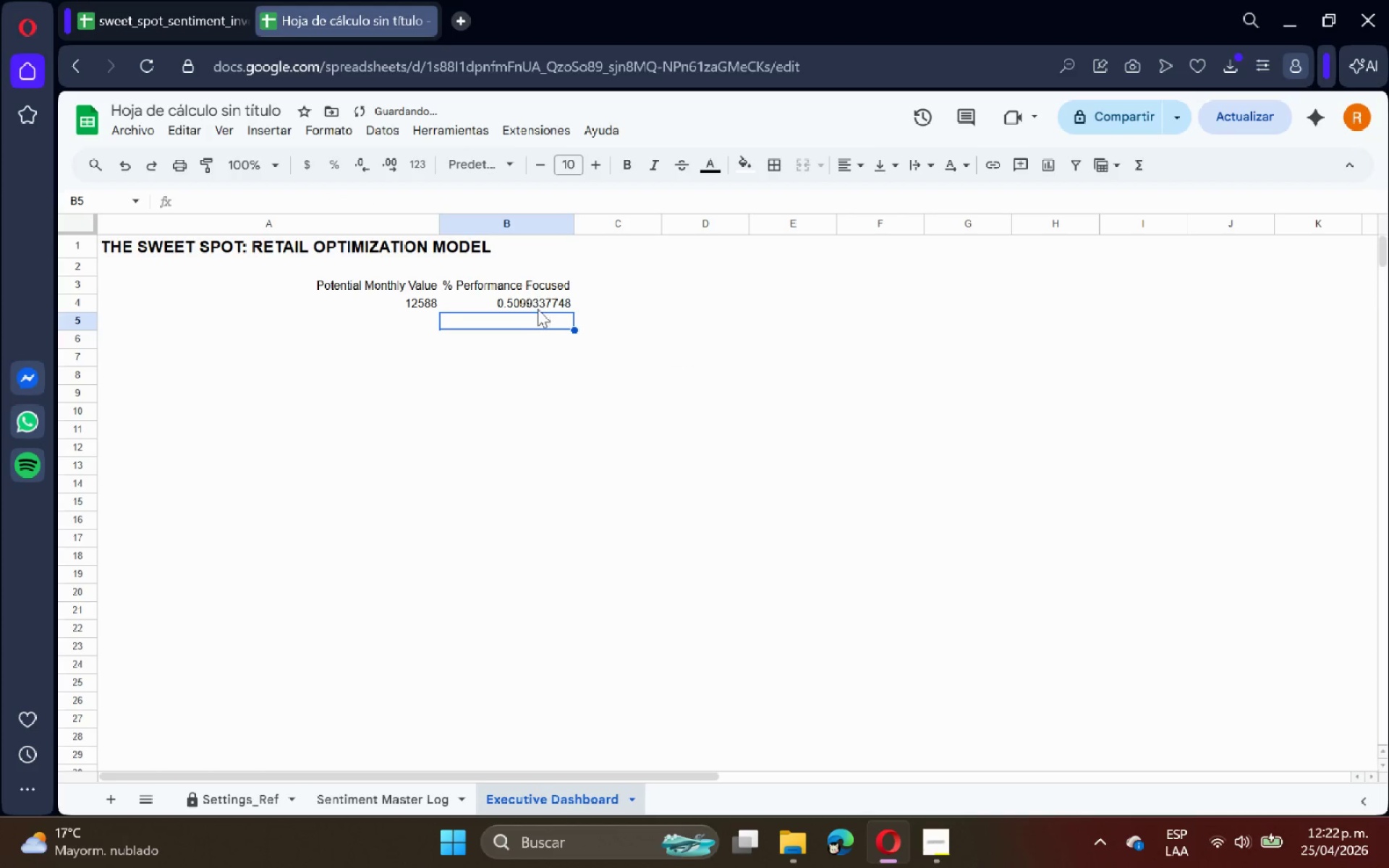 
left_click([538, 305])
 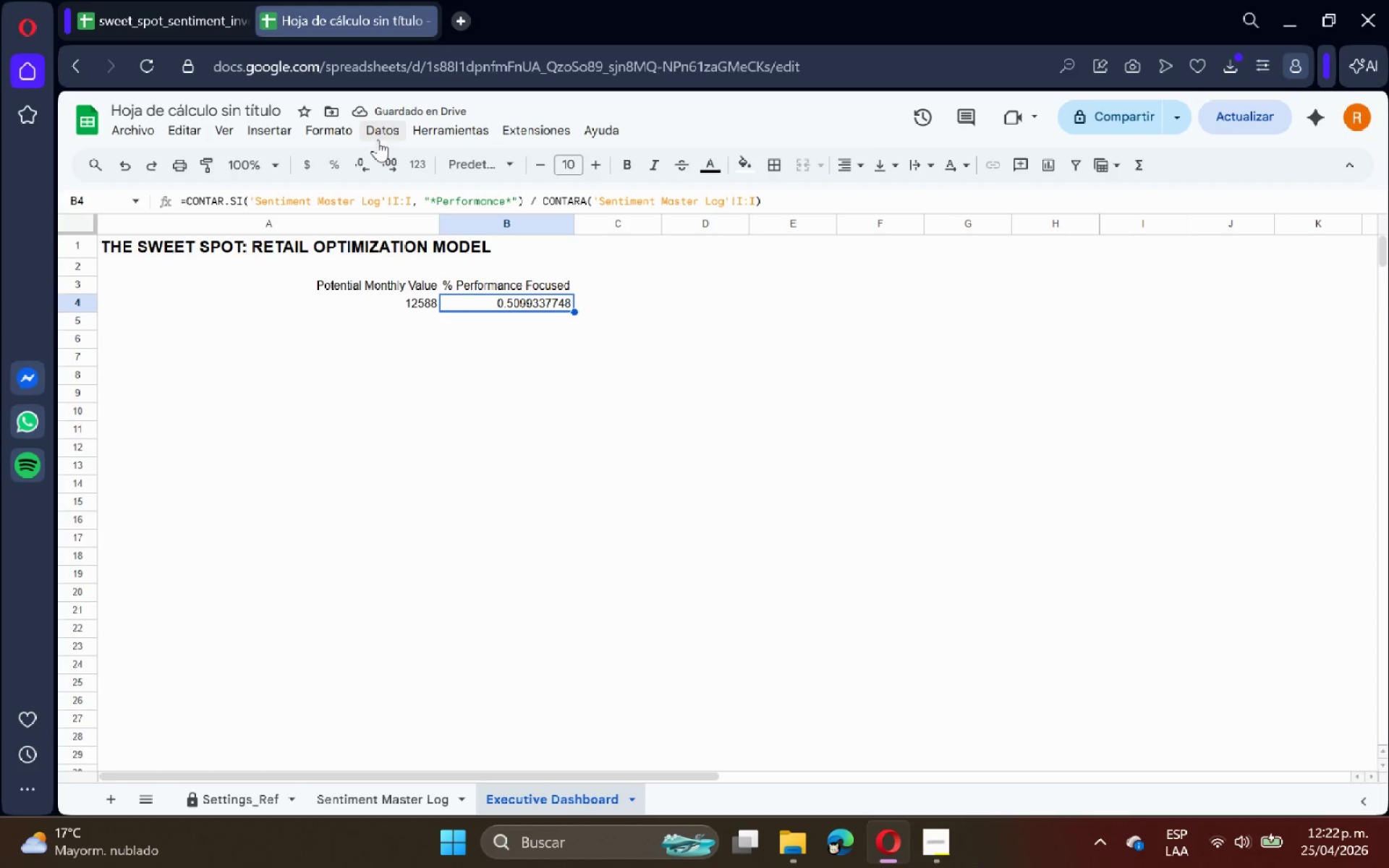 
left_click([339, 132])
 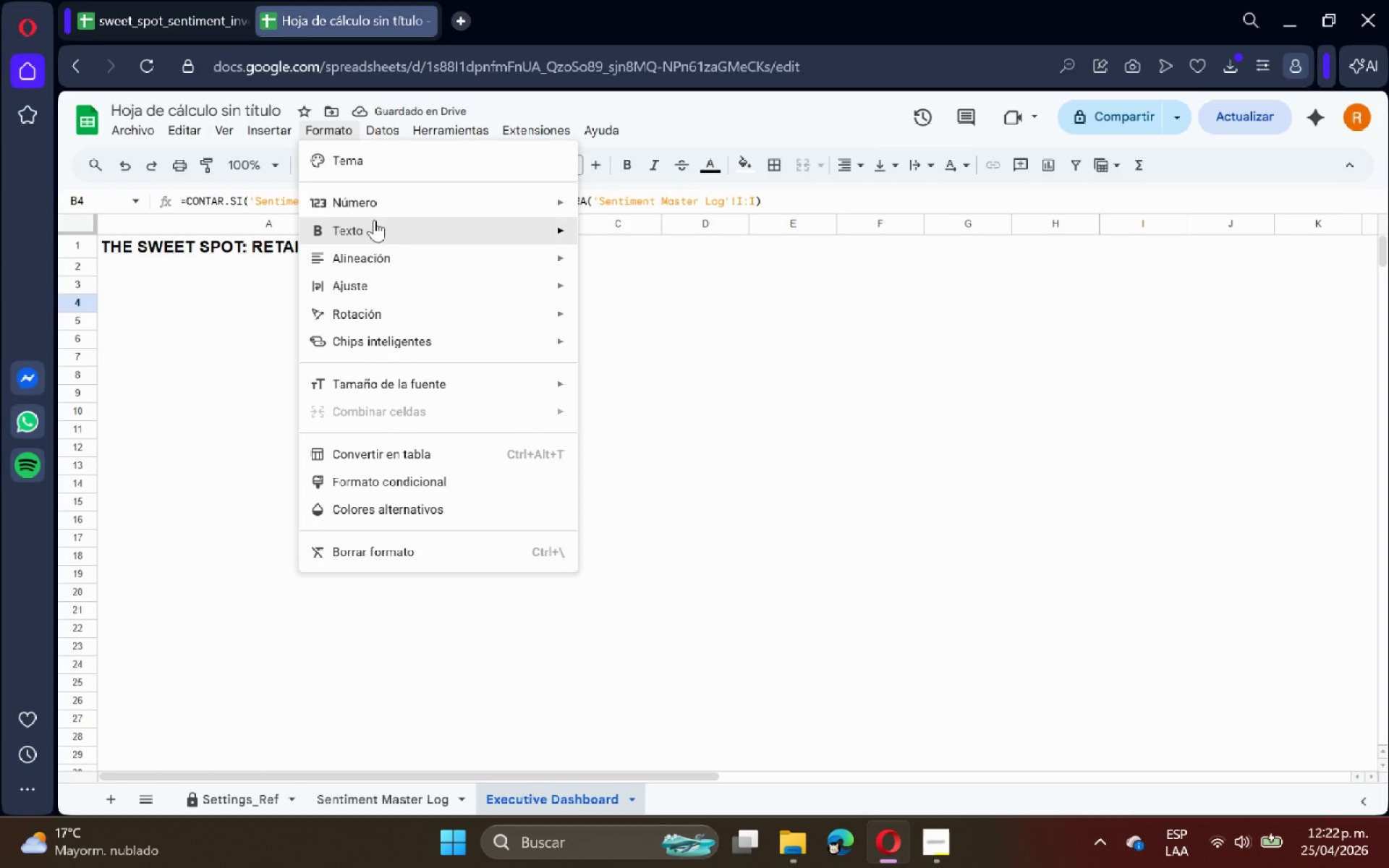 
left_click([392, 197])
 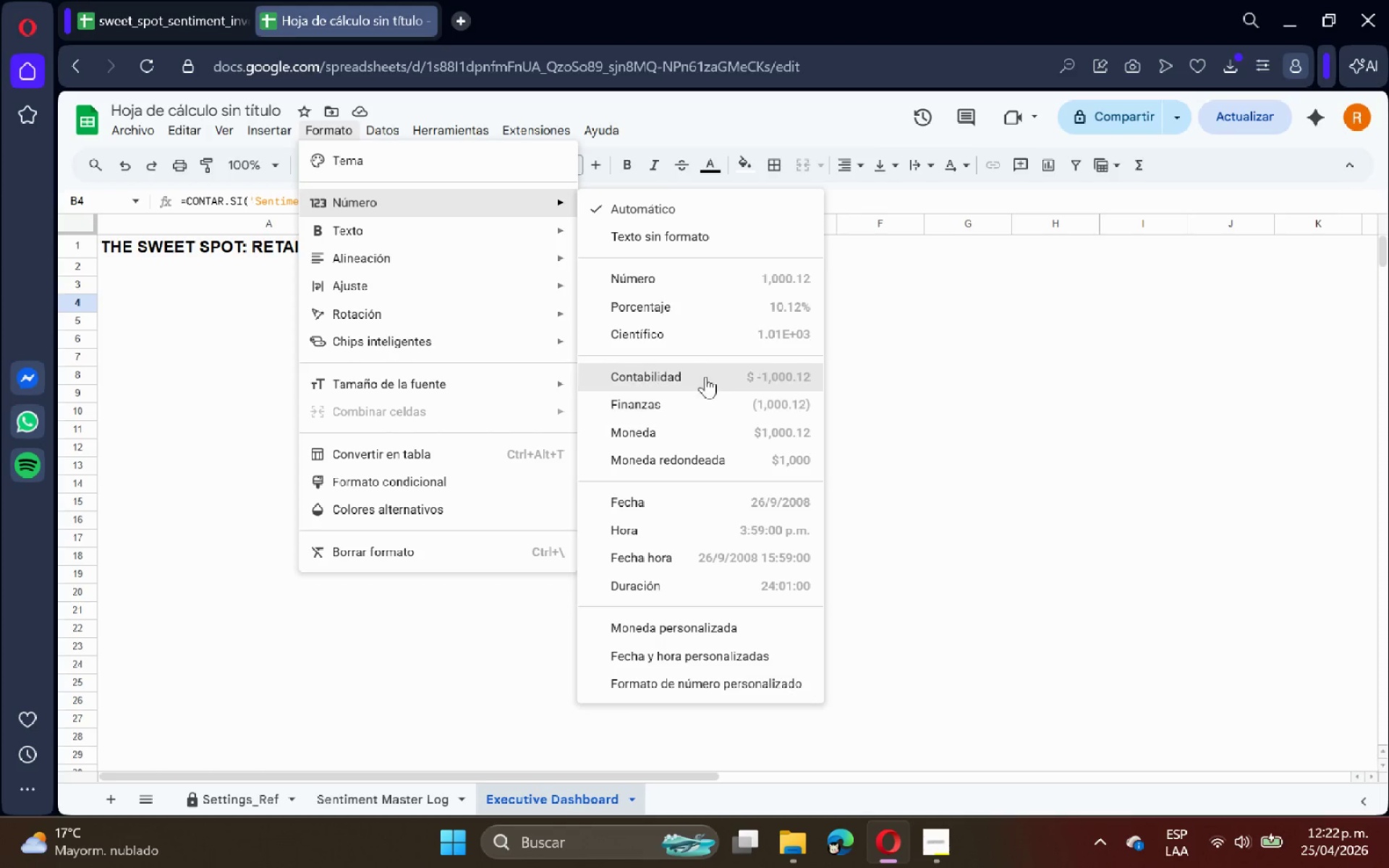 
left_click([710, 310])
 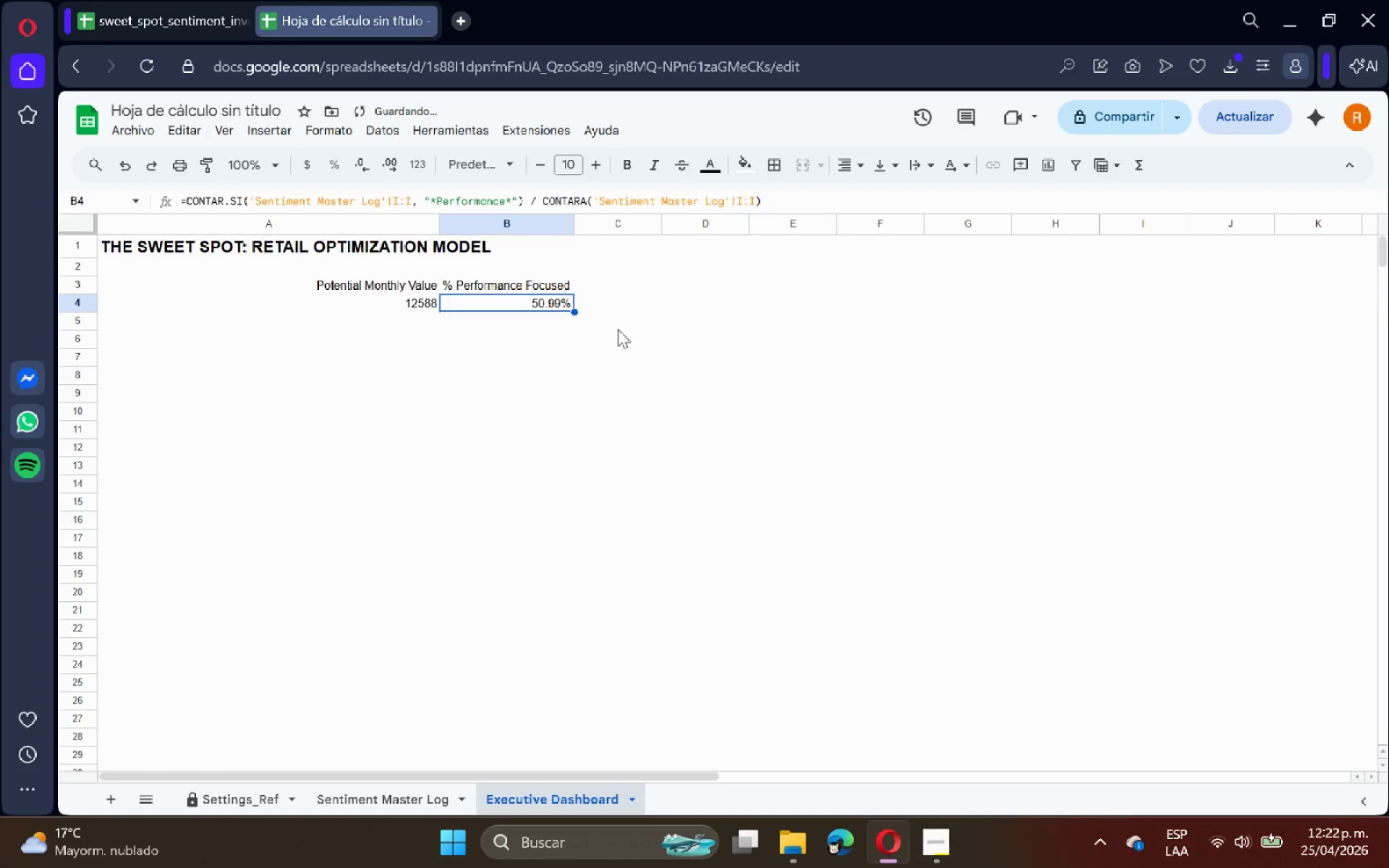 
left_click([618, 329])
 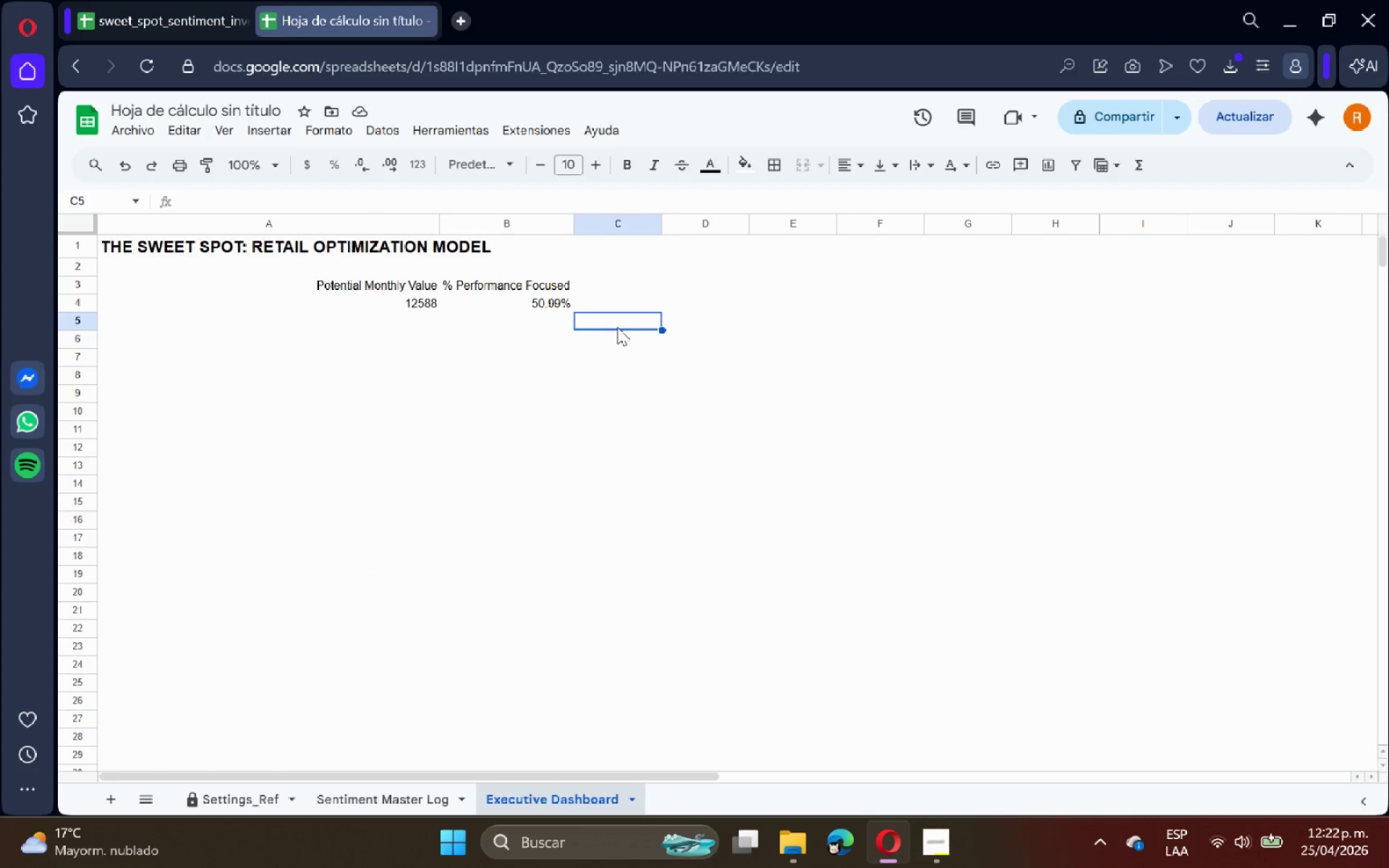 
wait(10.05)
 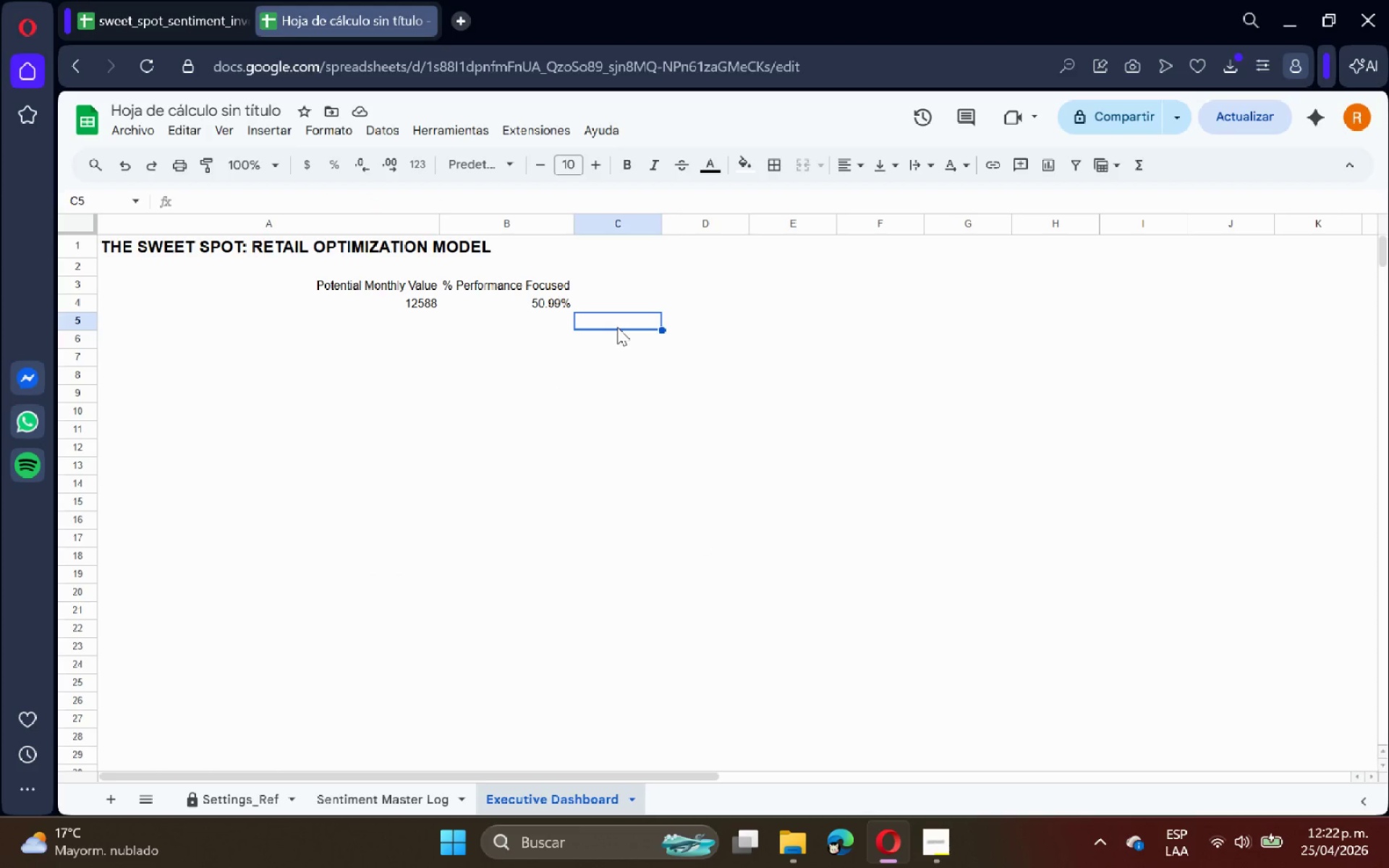 
left_click([400, 791])
 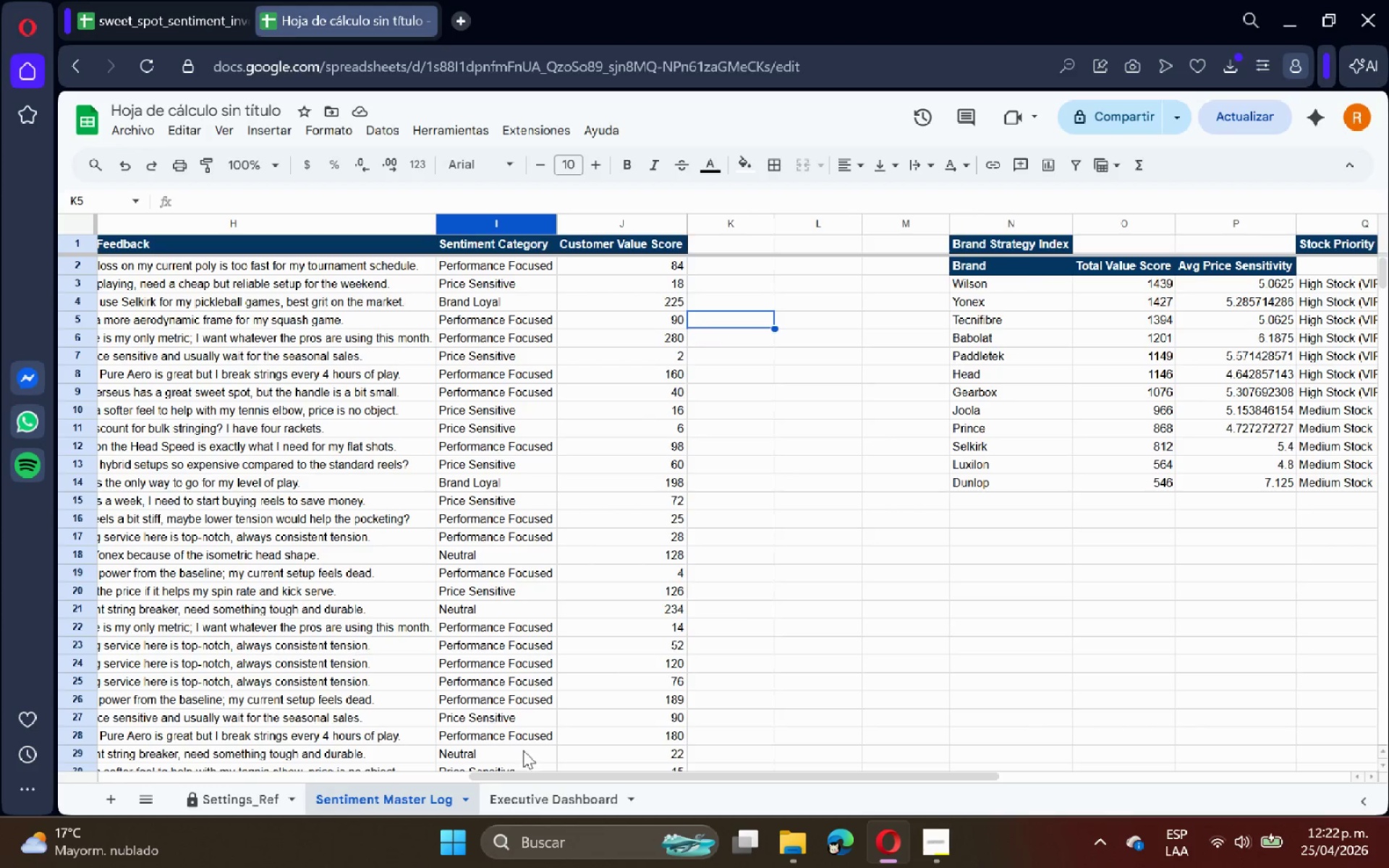 
left_click([509, 798])
 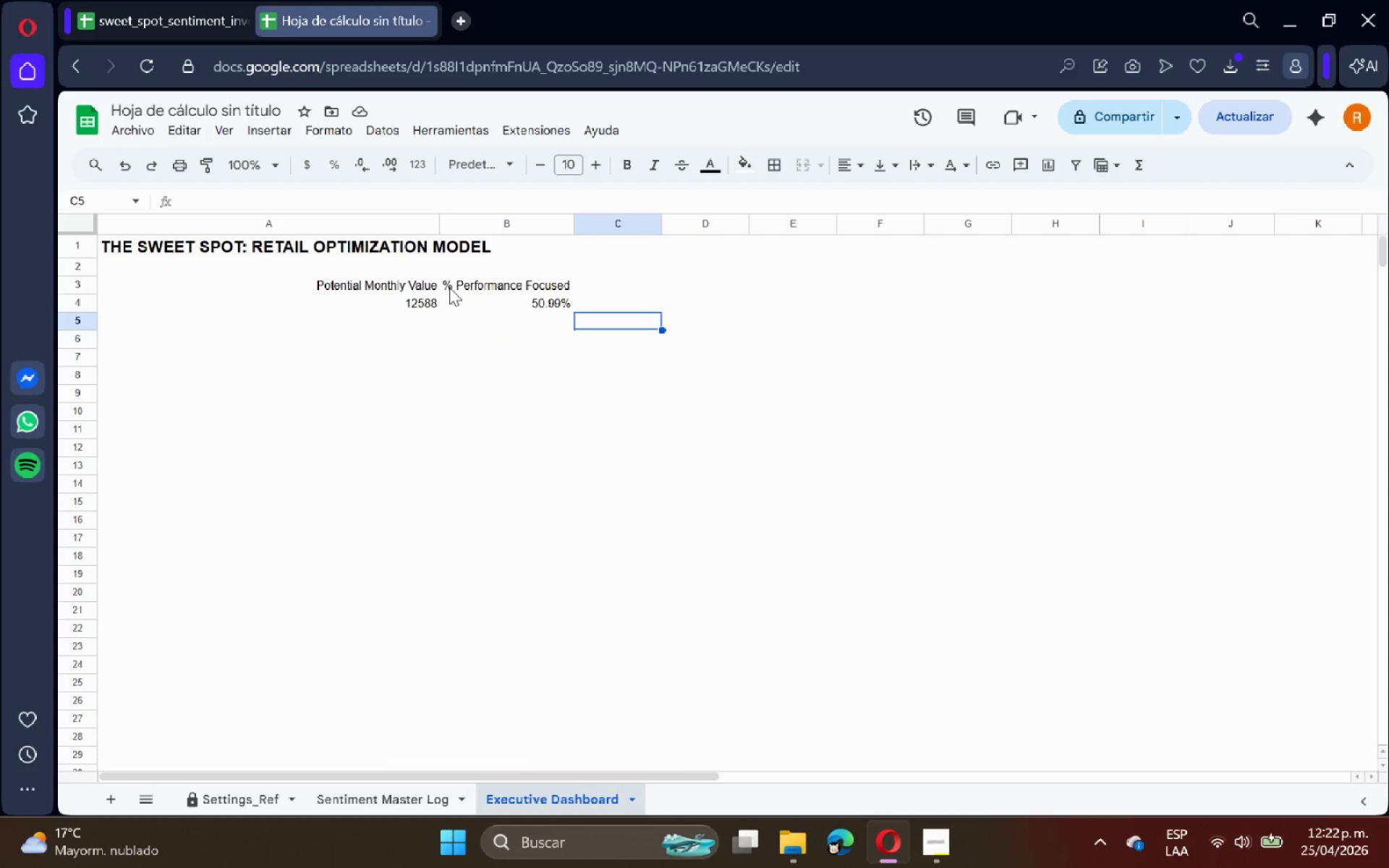 
left_click([454, 286])
 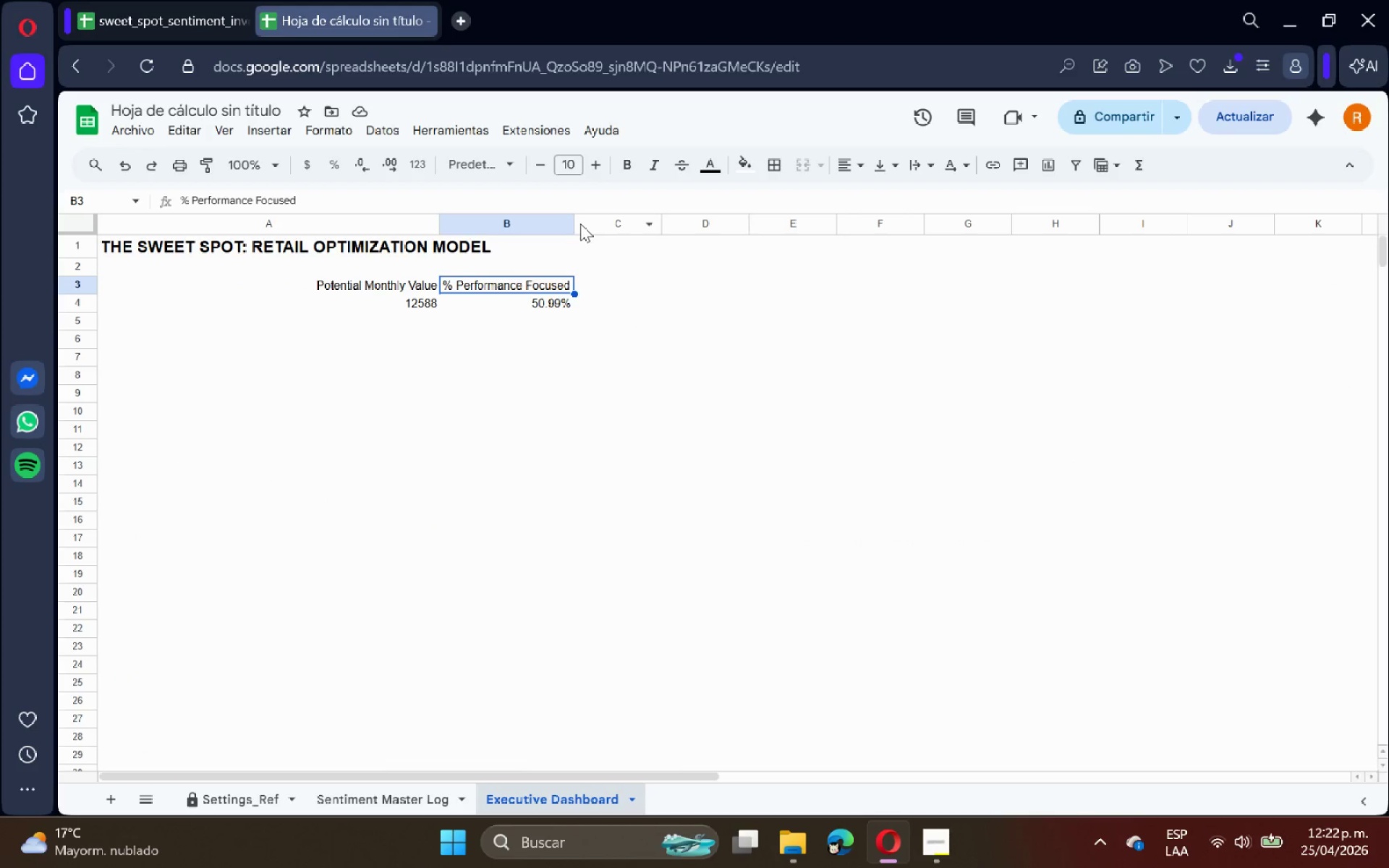 
double_click([574, 221])
 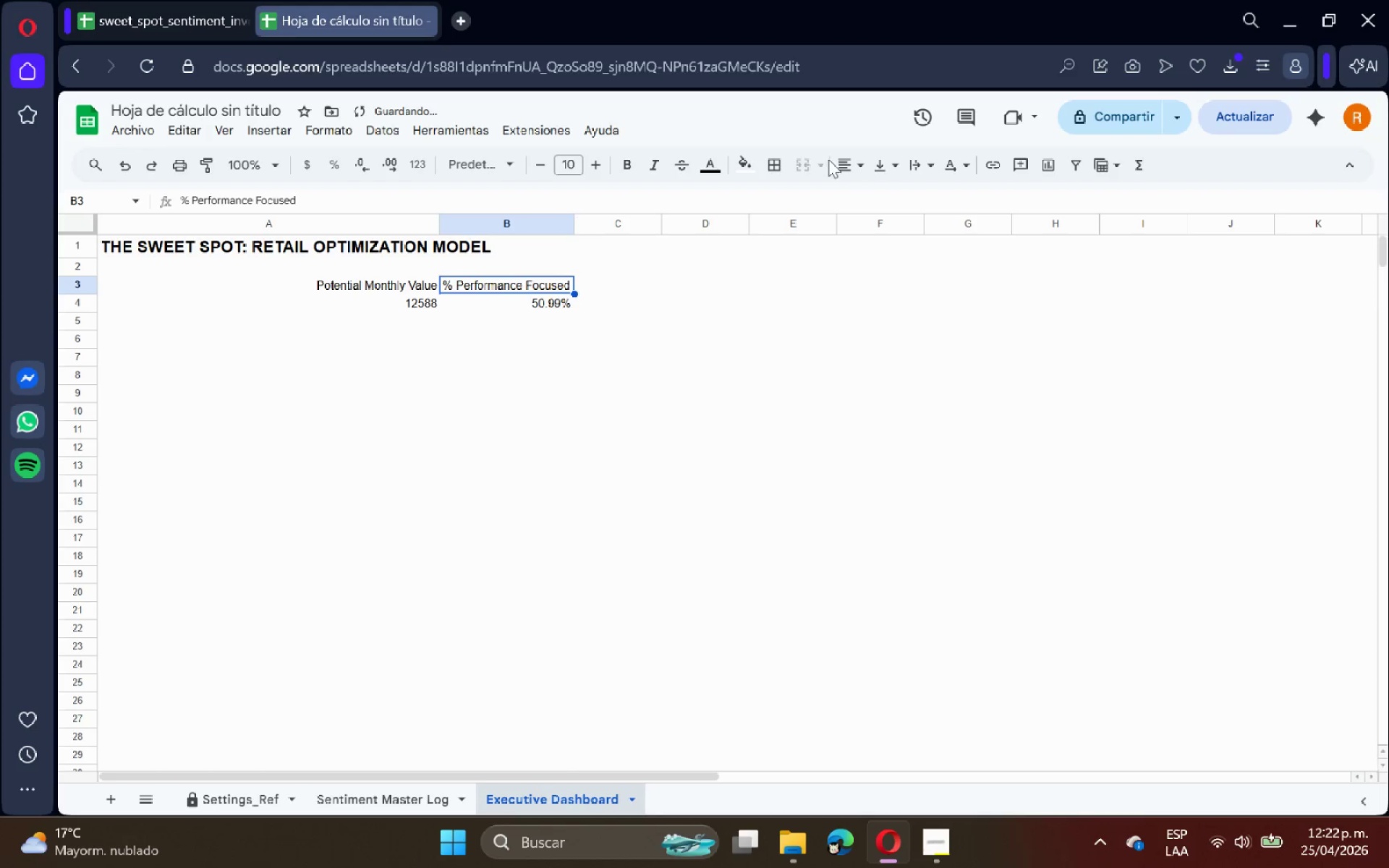 
left_click([860, 160])
 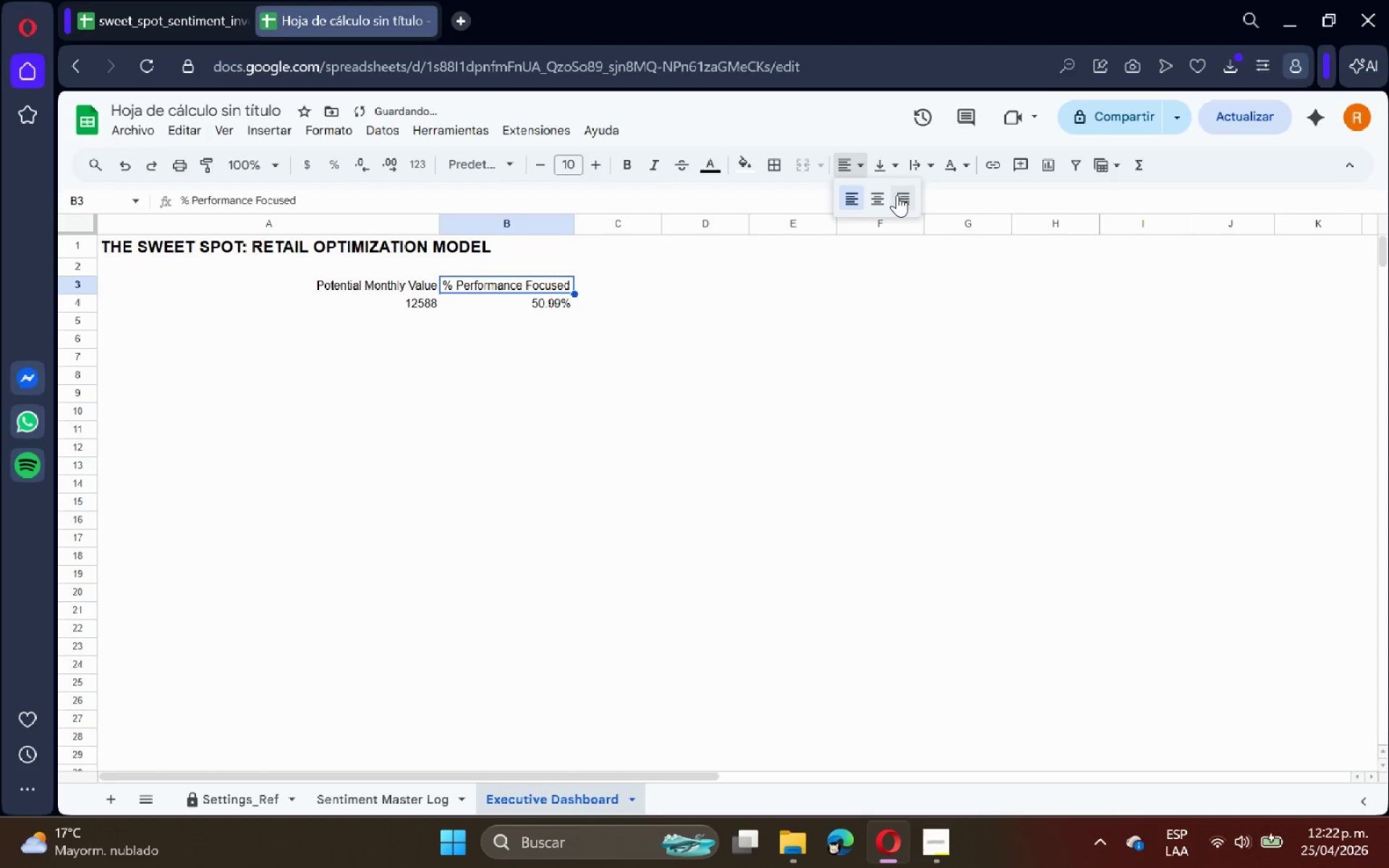 
left_click([898, 195])
 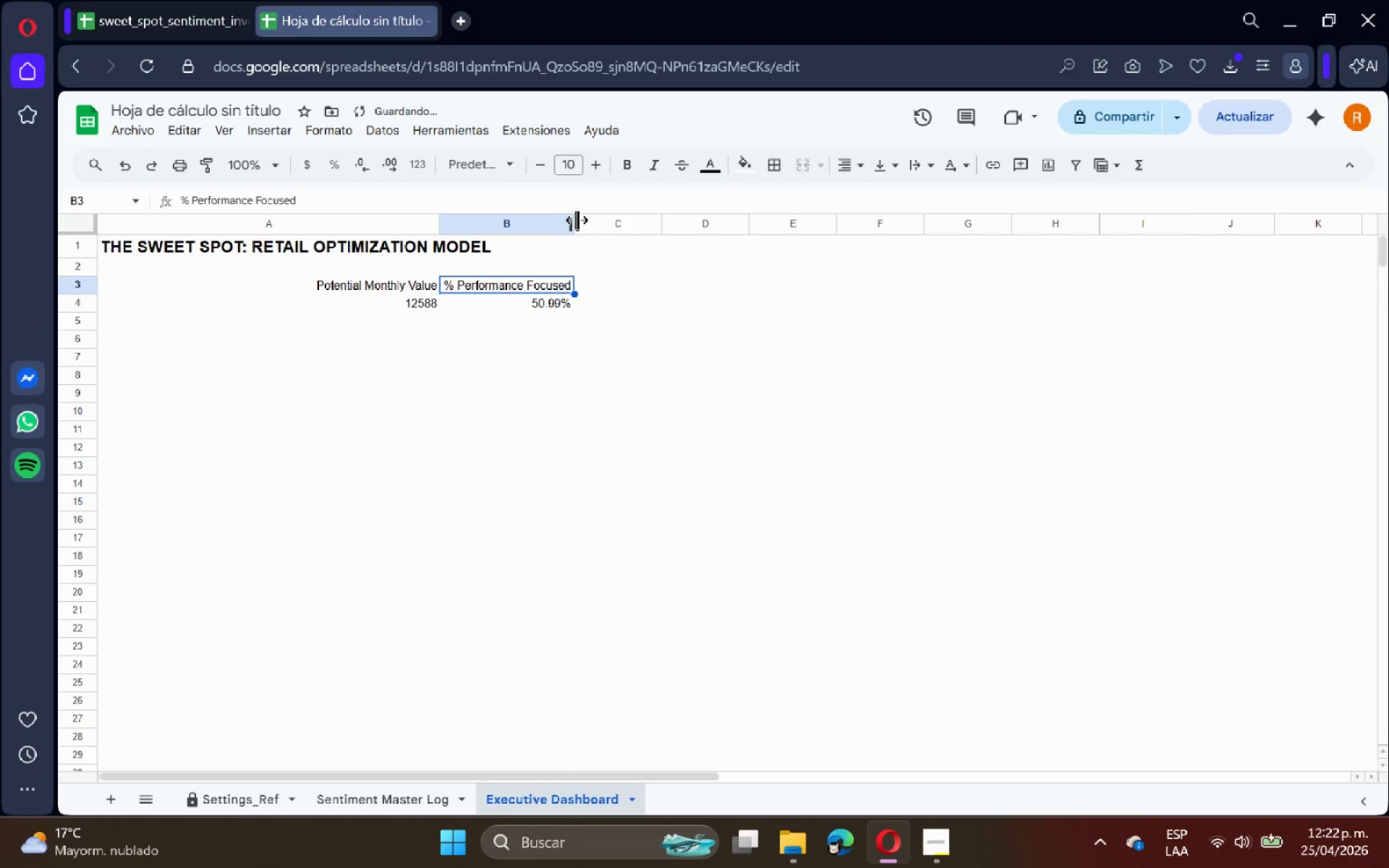 
double_click([574, 220])
 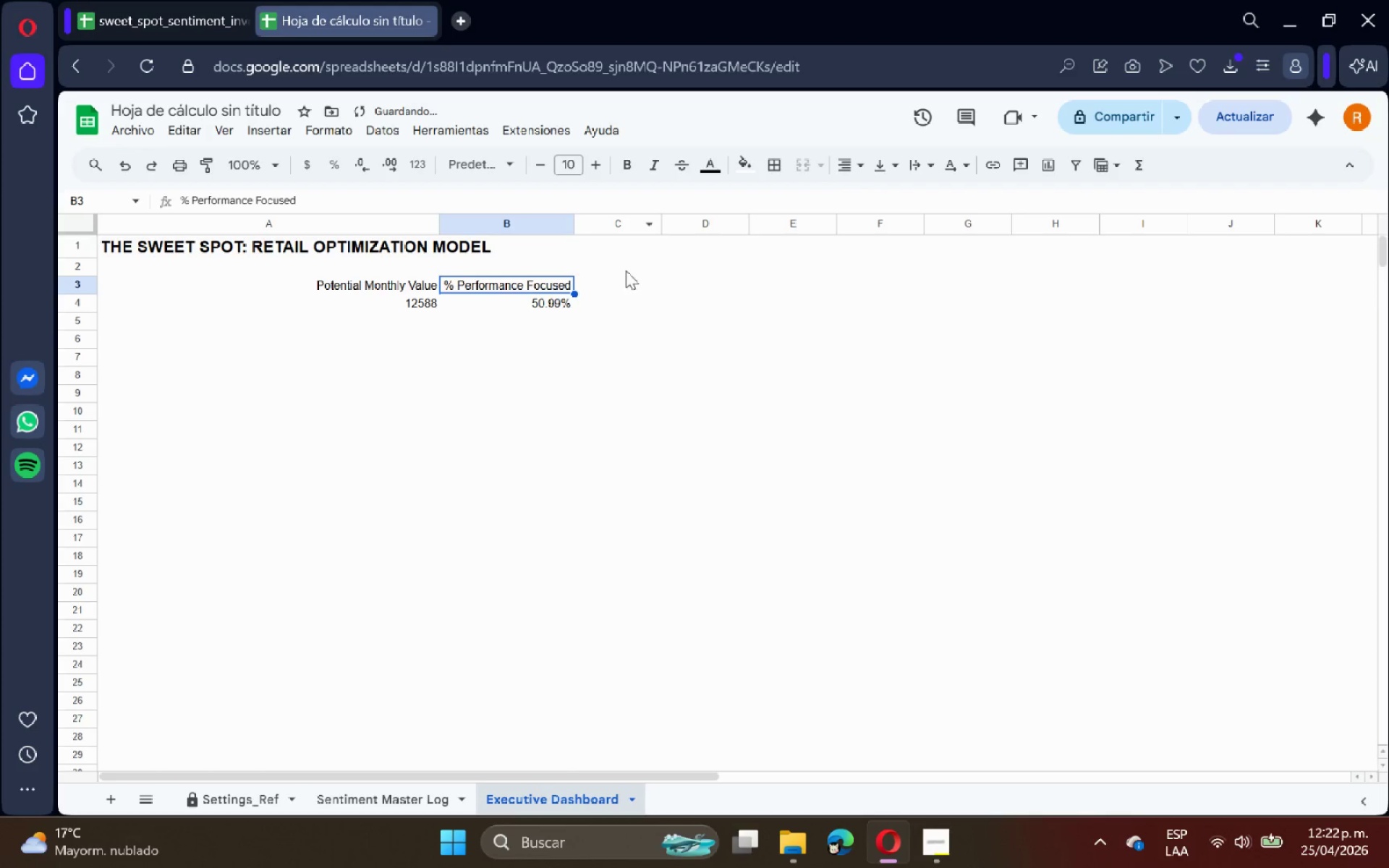 
left_click([623, 272])
 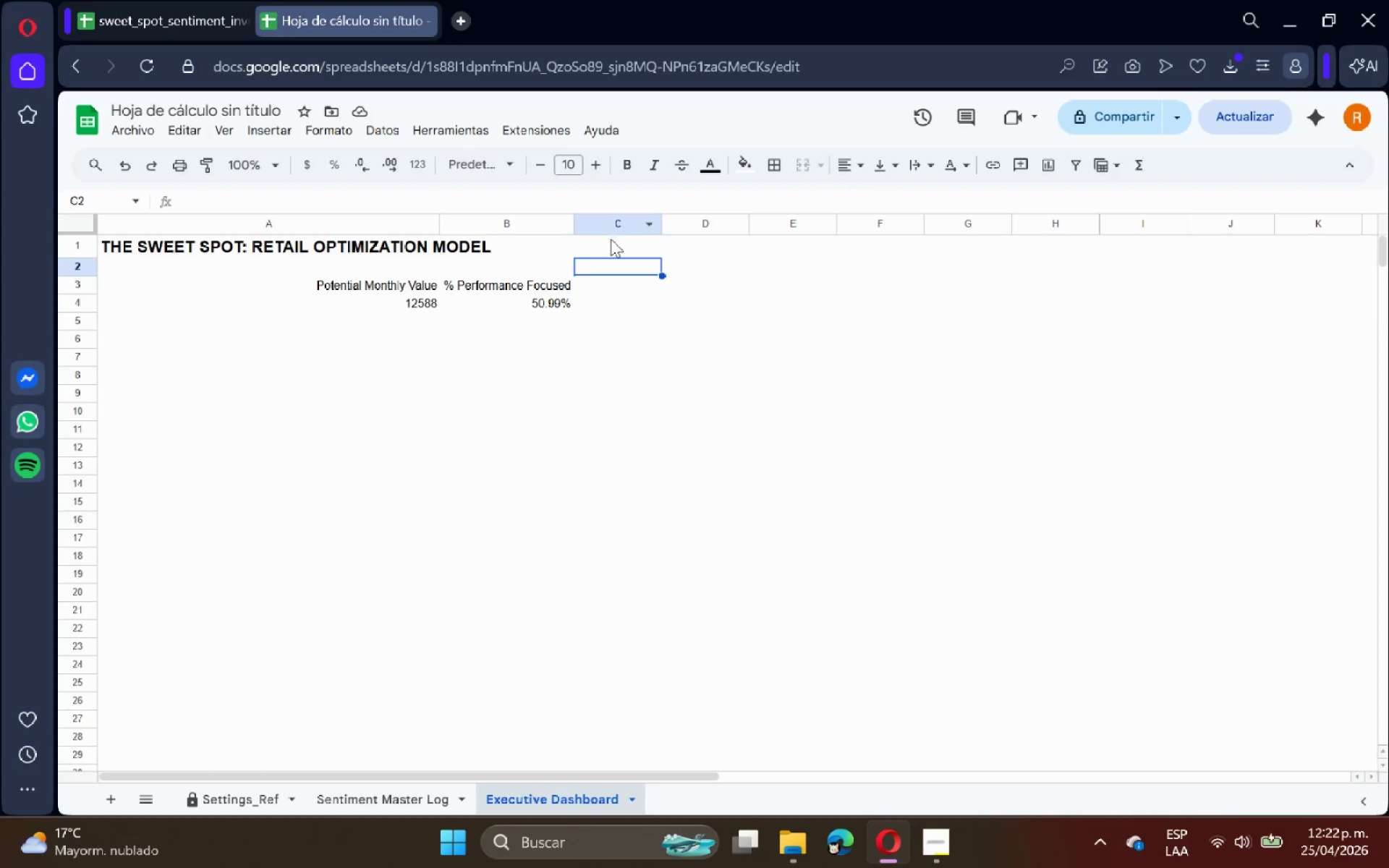 
wait(6.27)
 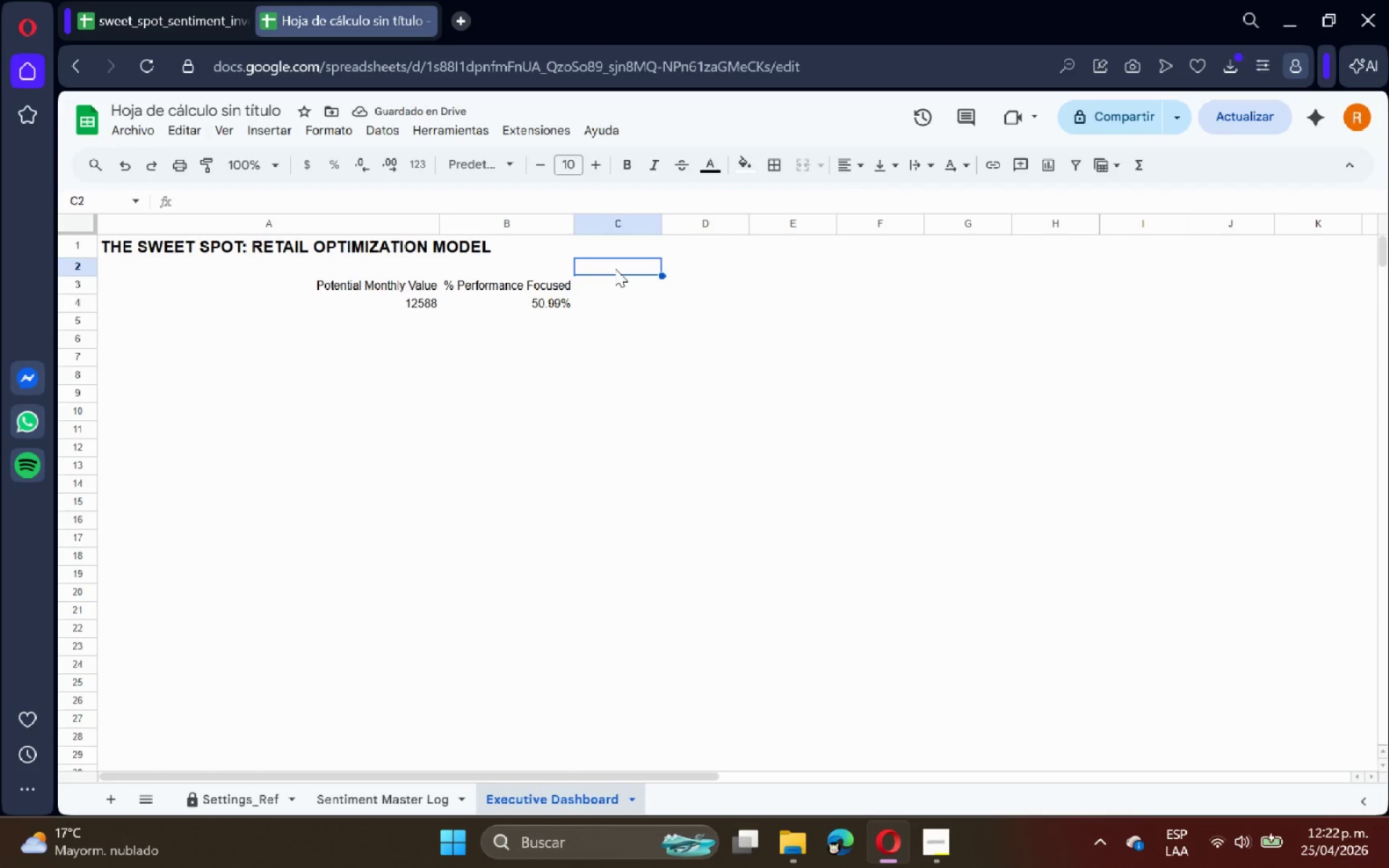 
left_click([440, 796])
 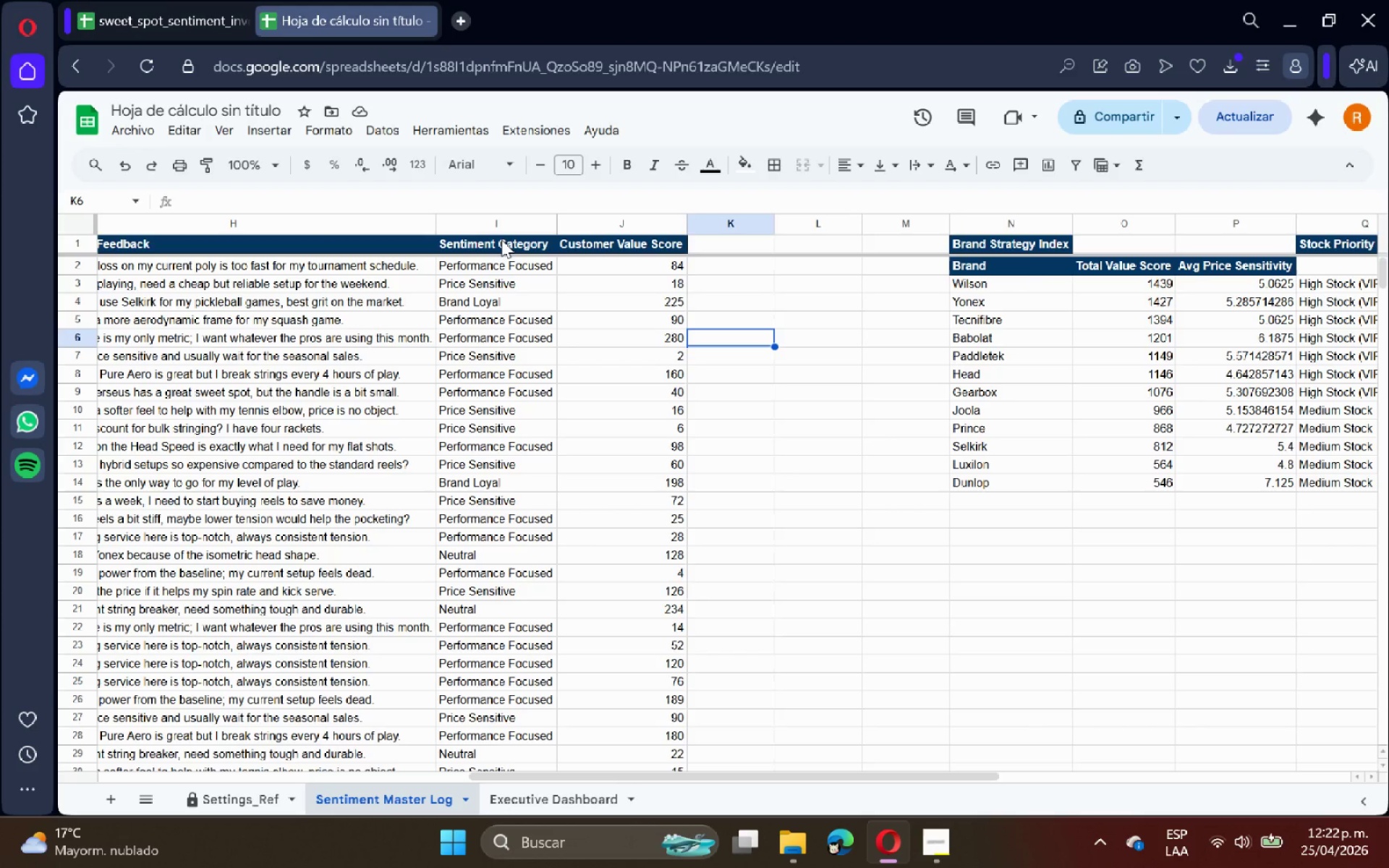 
wait(7.16)
 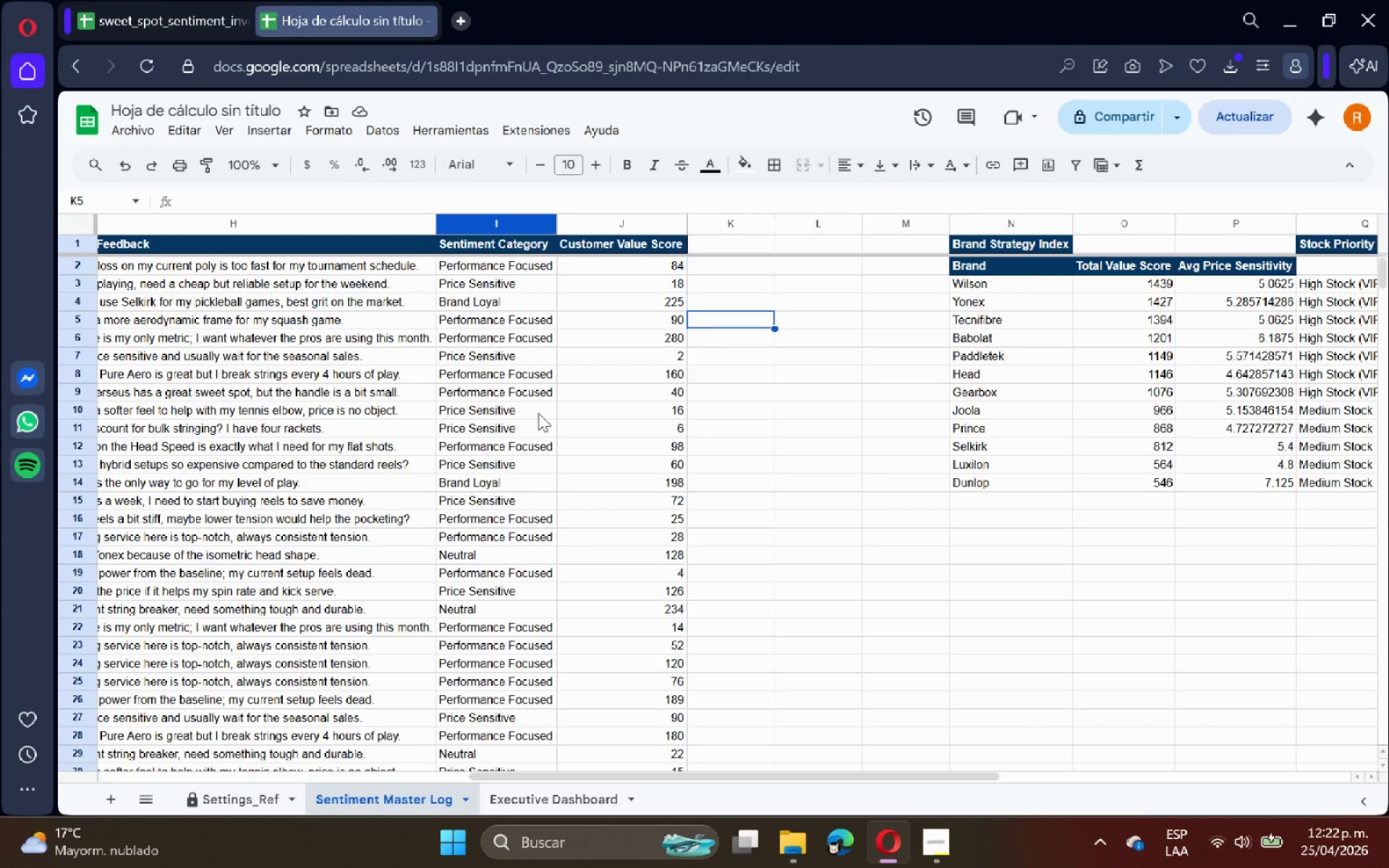 
left_click([483, 216])
 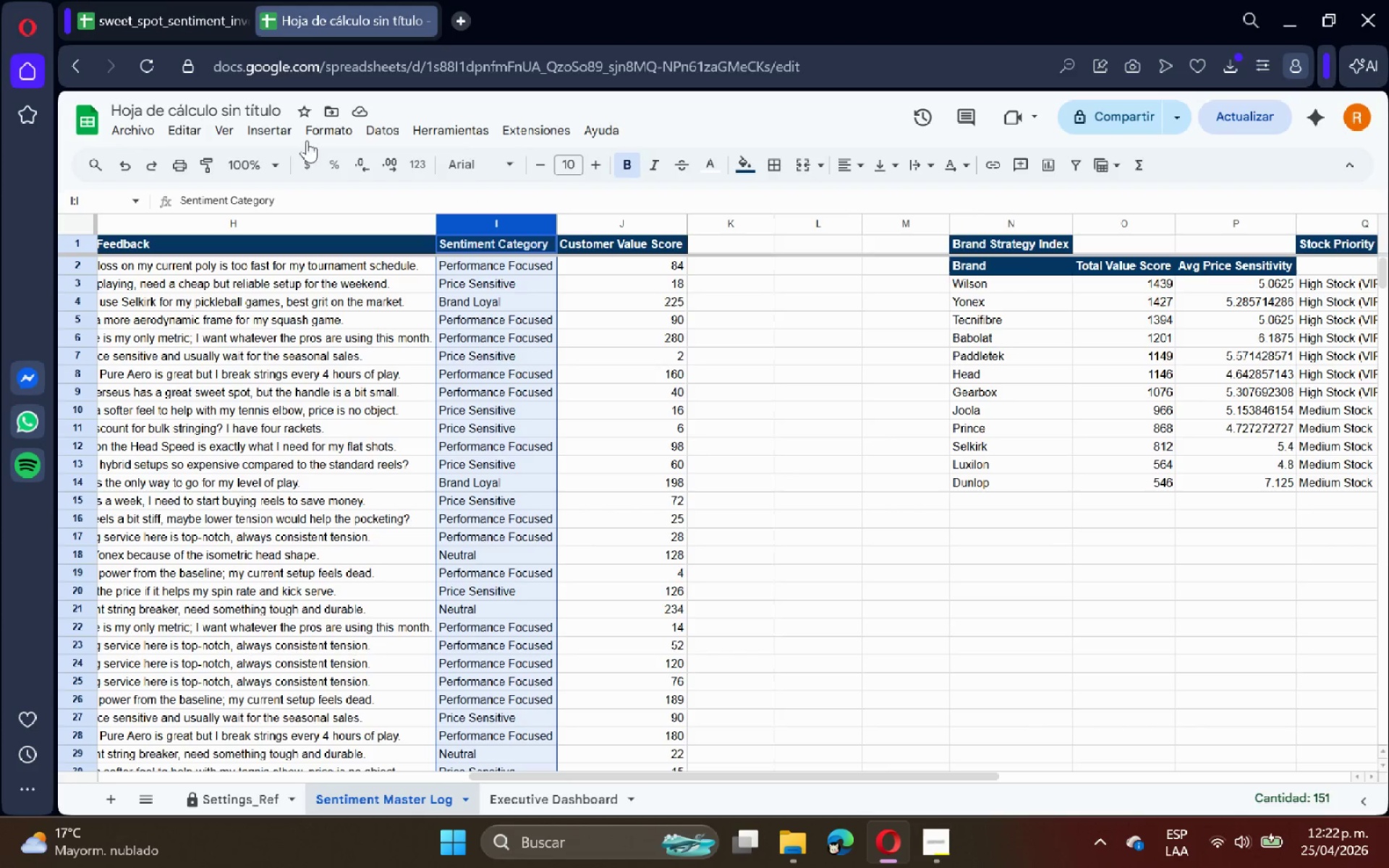 
left_click([282, 123])
 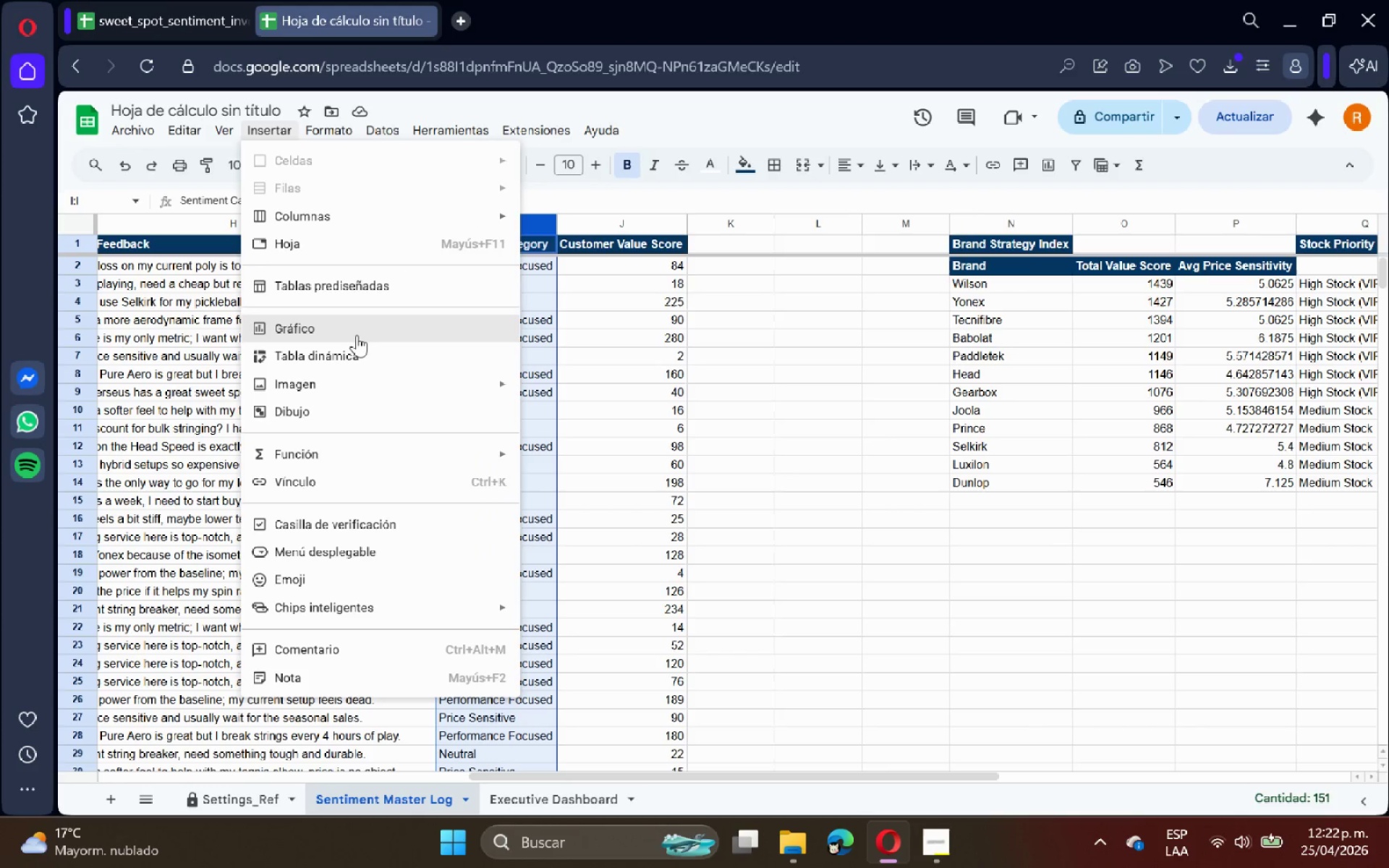 
left_click([357, 335])
 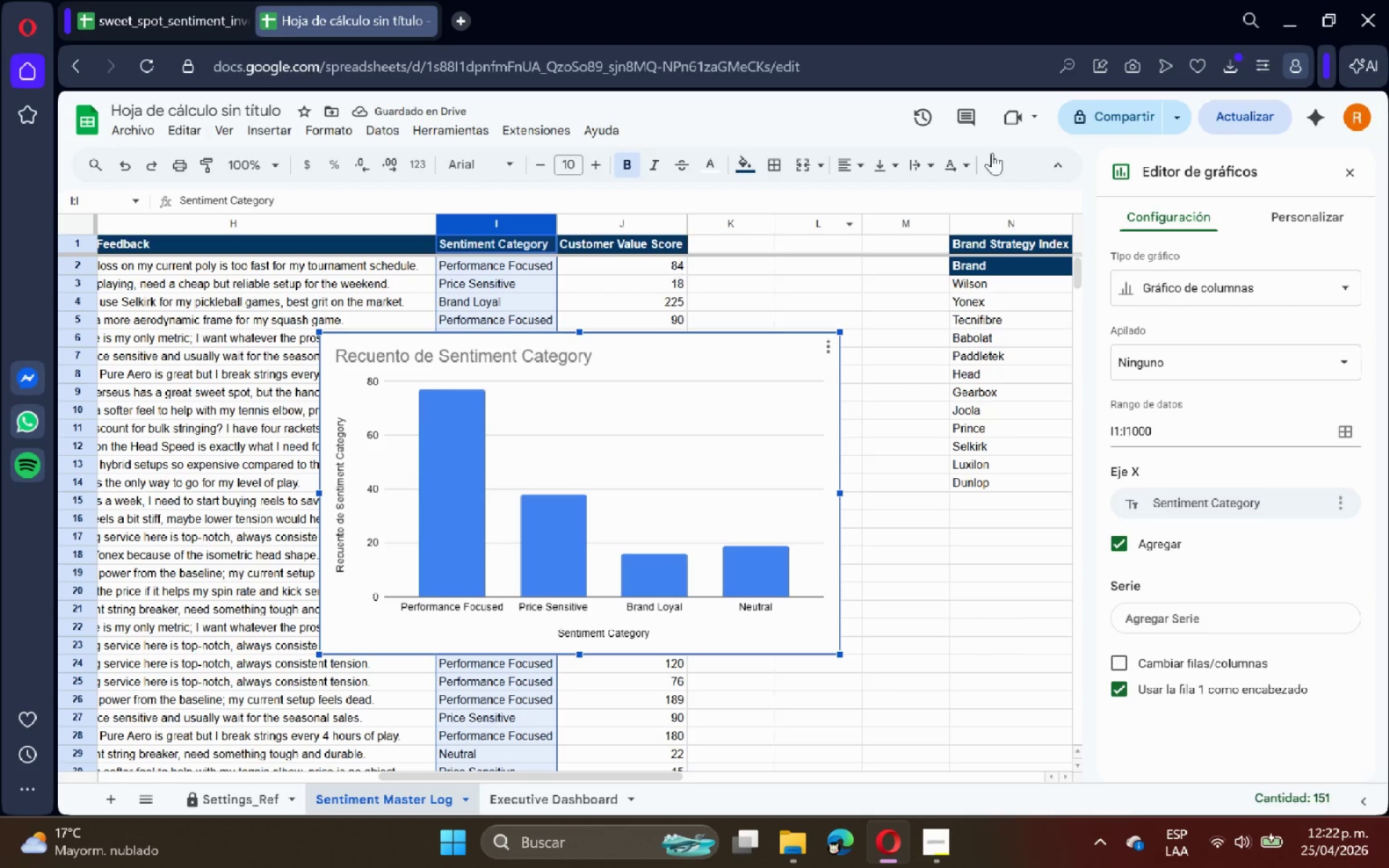 
double_click([1190, 268])
 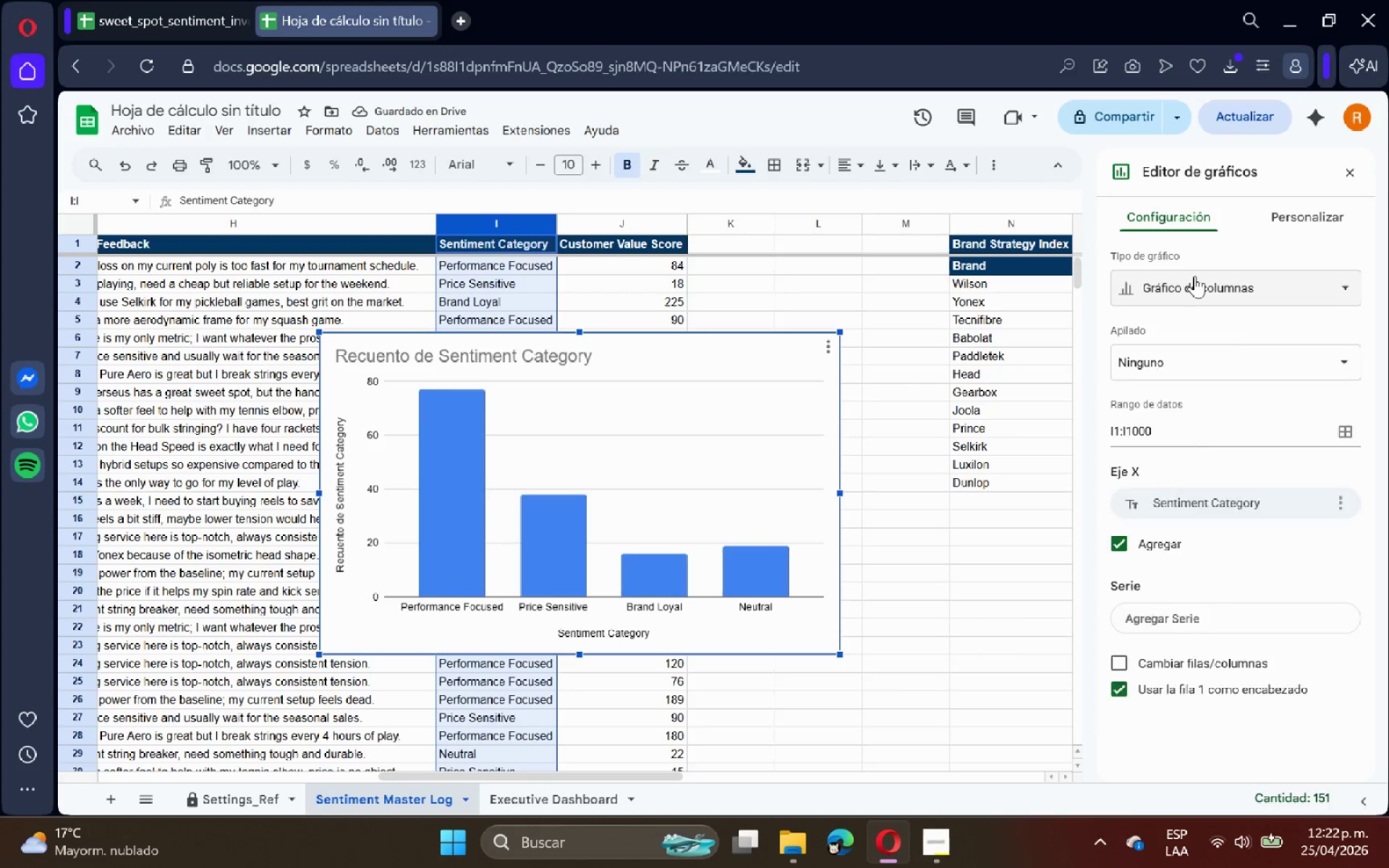 
triple_click([1194, 276])
 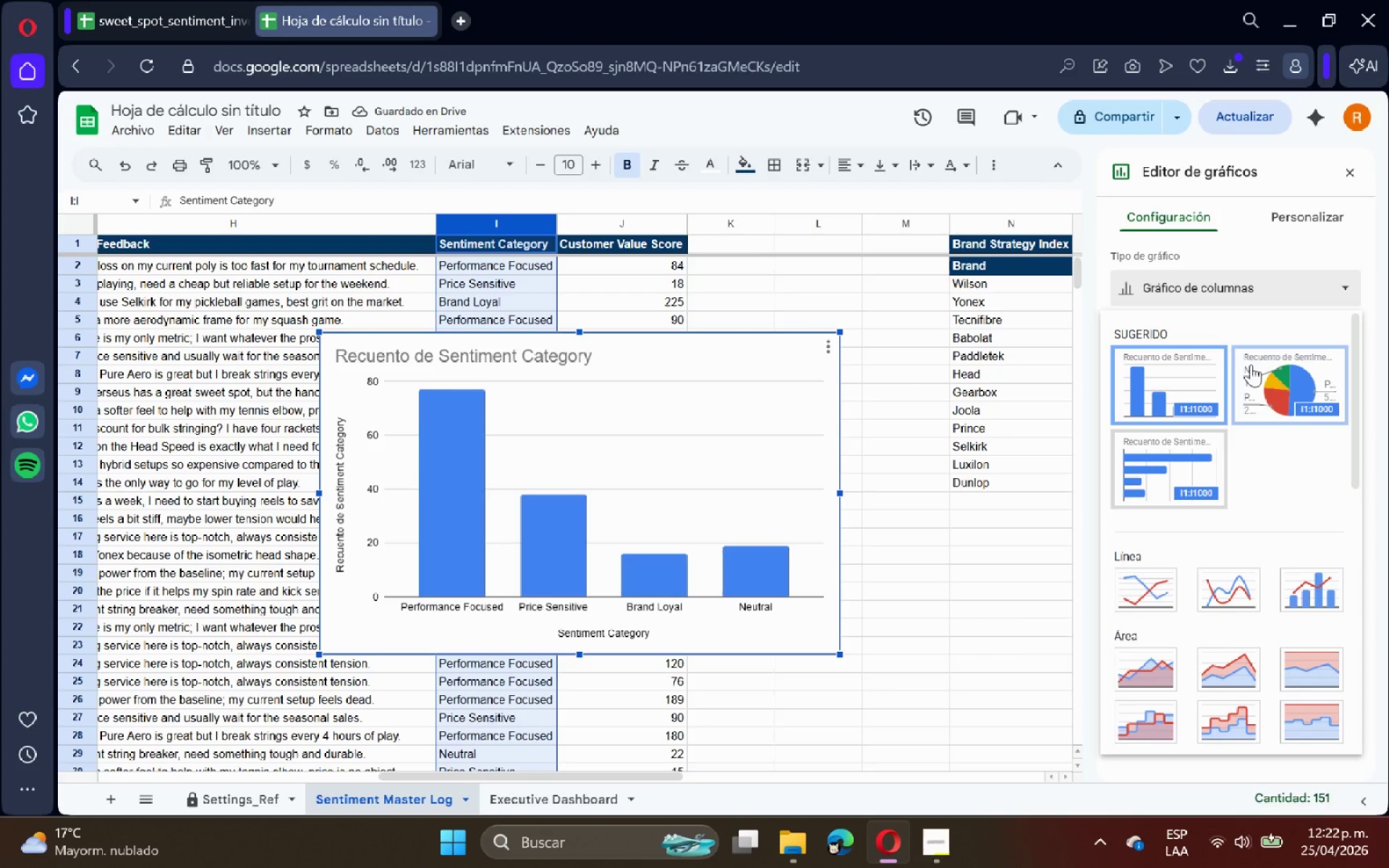 
left_click([1251, 365])
 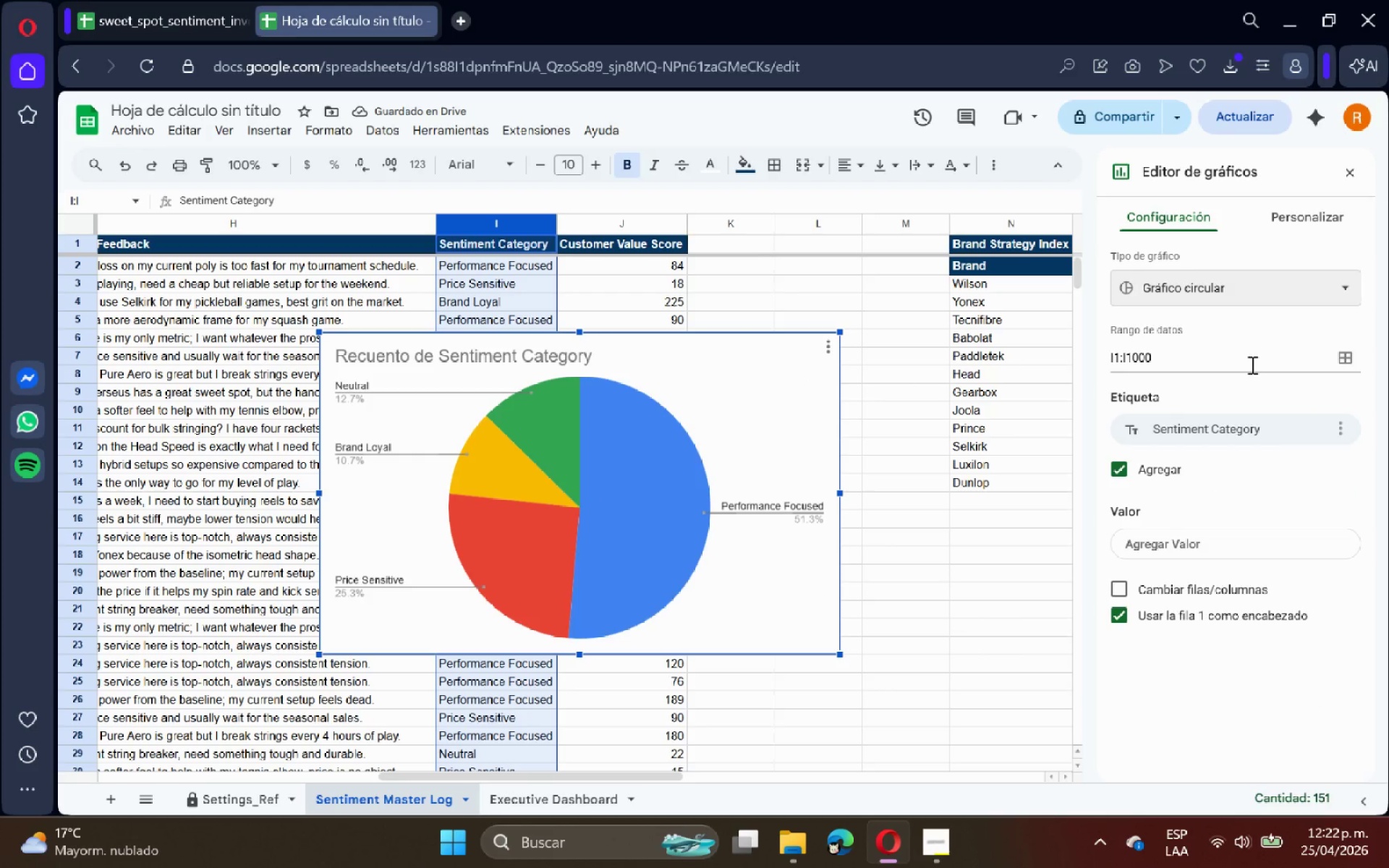 
left_click([1273, 214])
 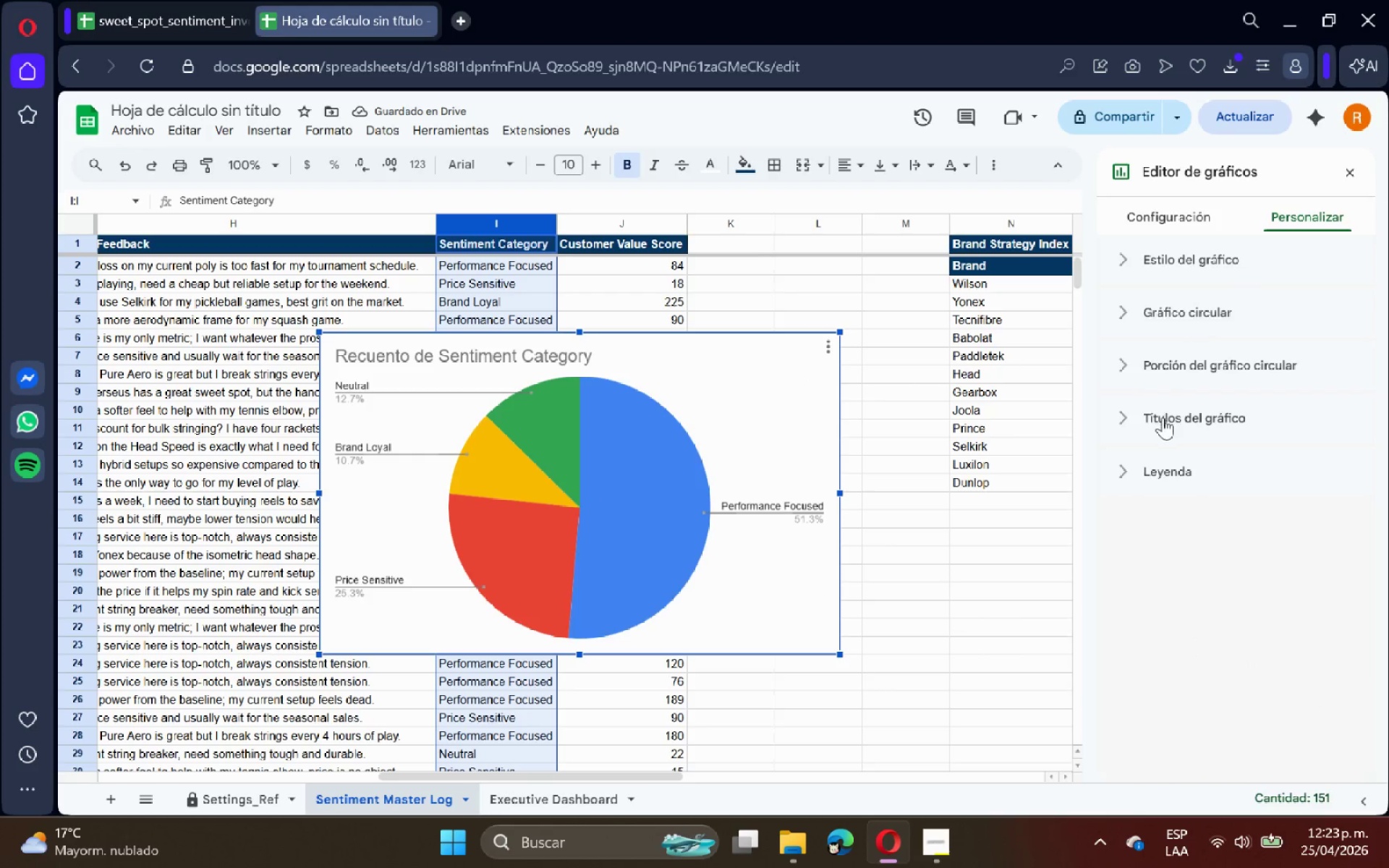 
left_click([1165, 422])
 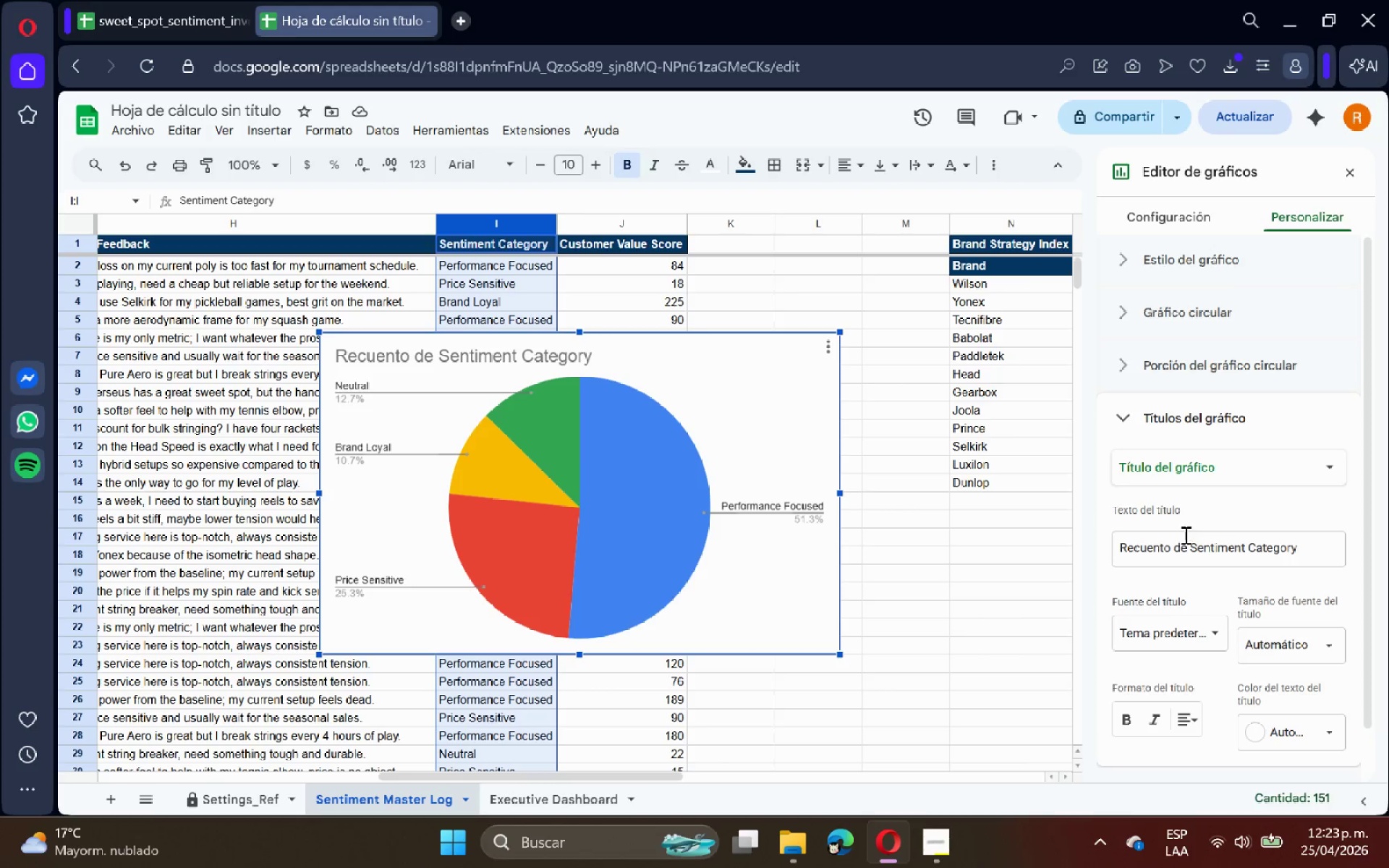 
double_click([1184, 535])
 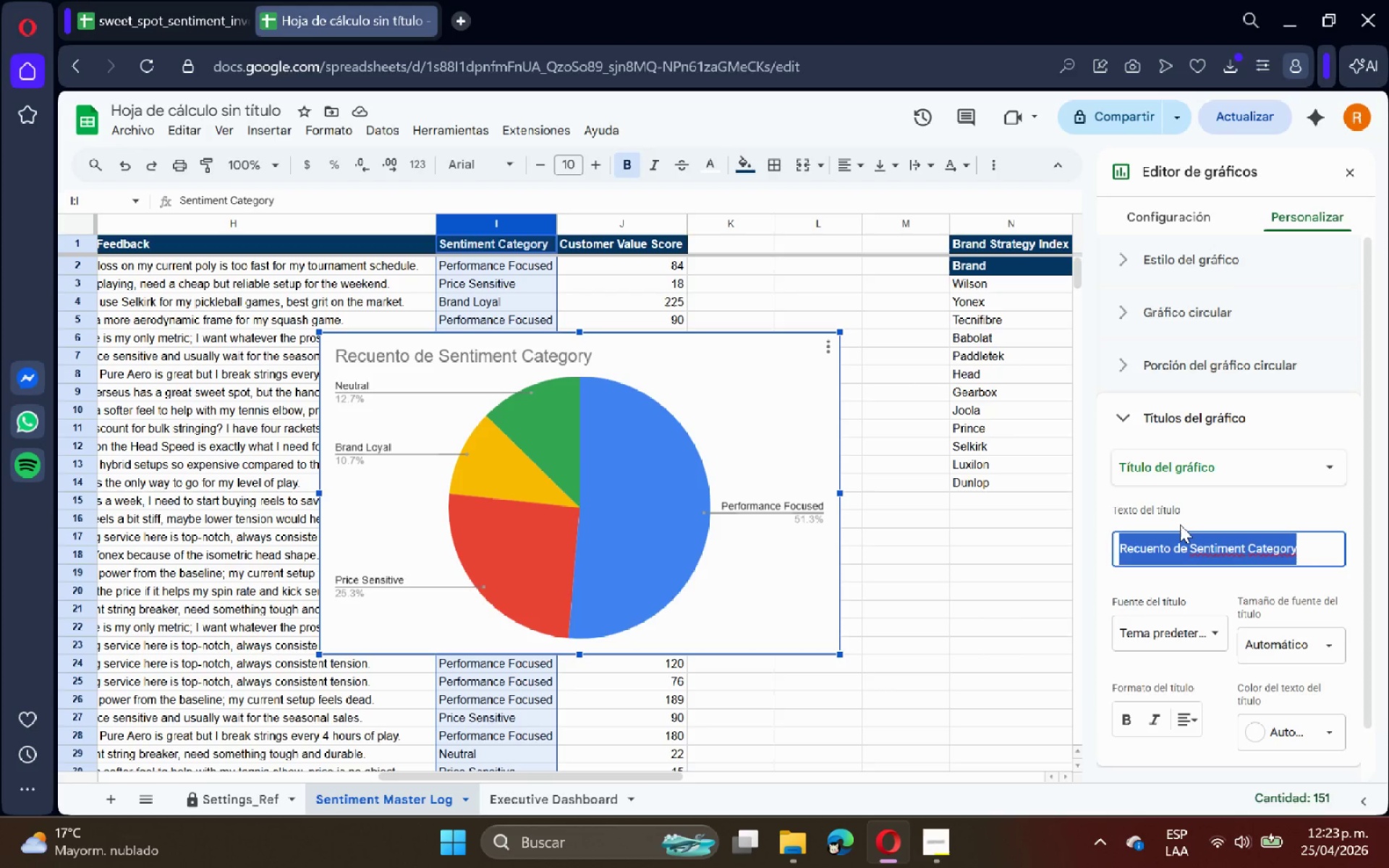 
key(Backspace)
type(custo)
key(Backspace)
key(Backspace)
key(Backspace)
key(Backspace)
key(Backspace)
type(Customer Mindset Distribution)
 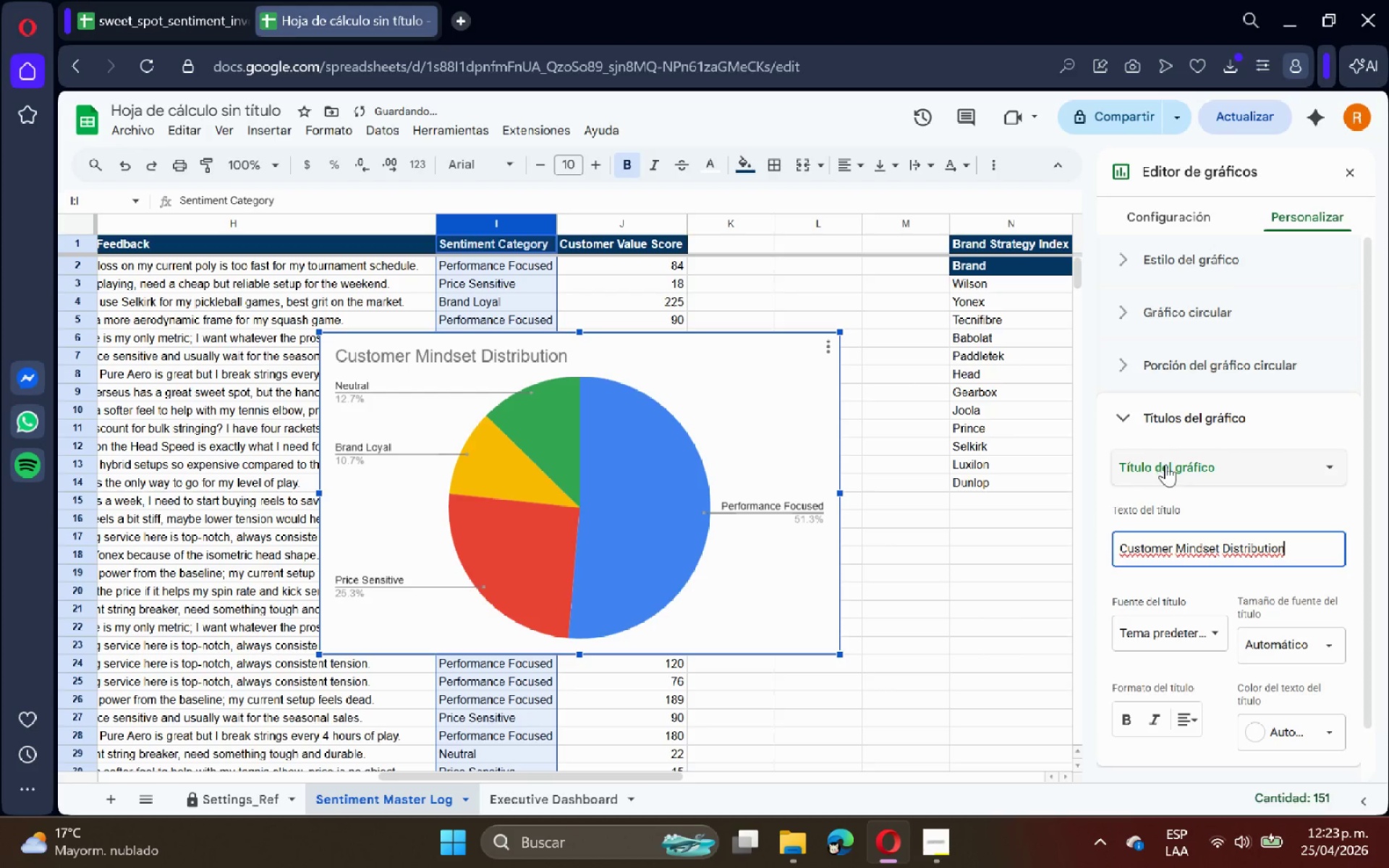 
scroll: coordinate [1201, 517], scroll_direction: down, amount: 7.0
 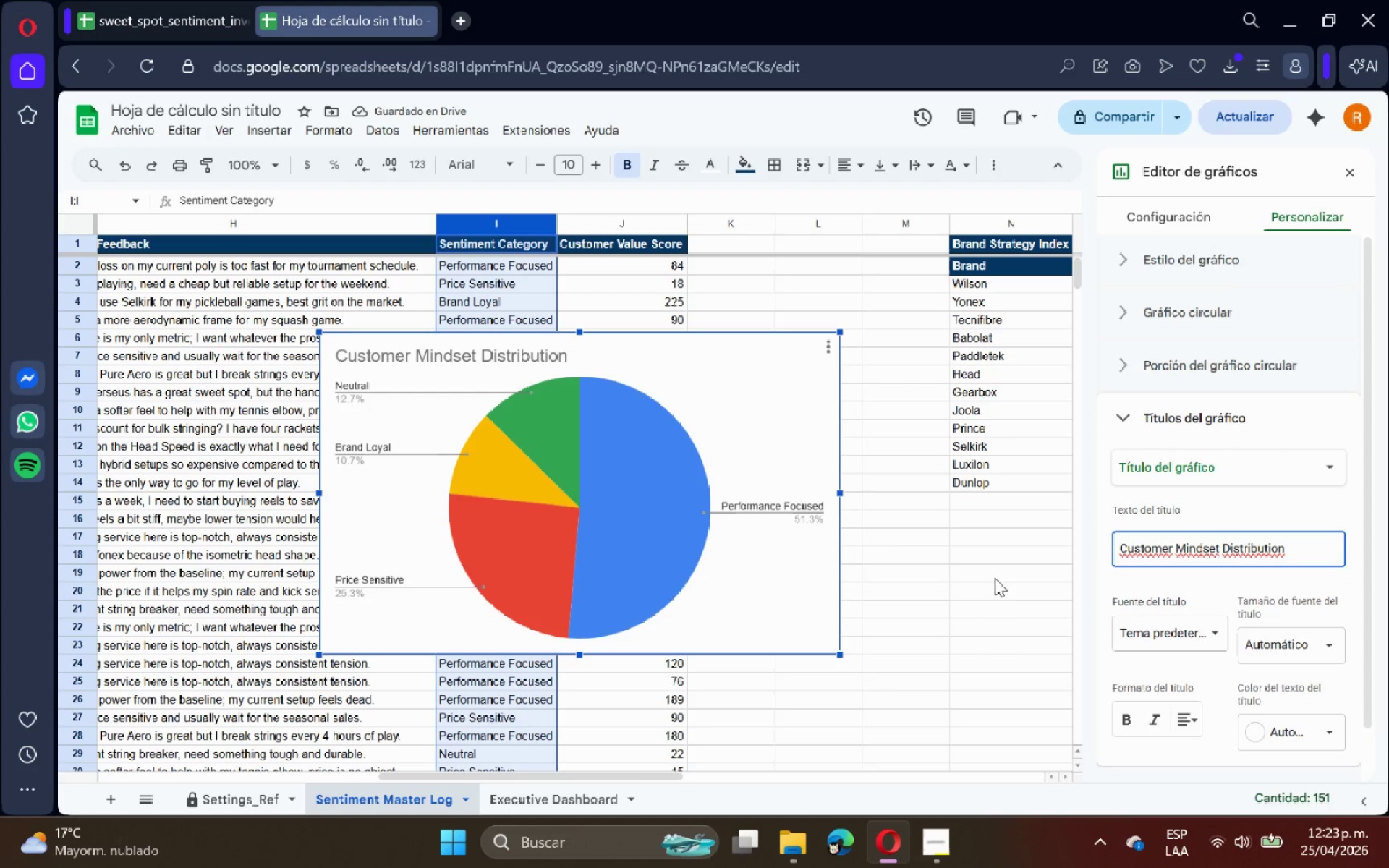 
left_click([993, 578])
 